 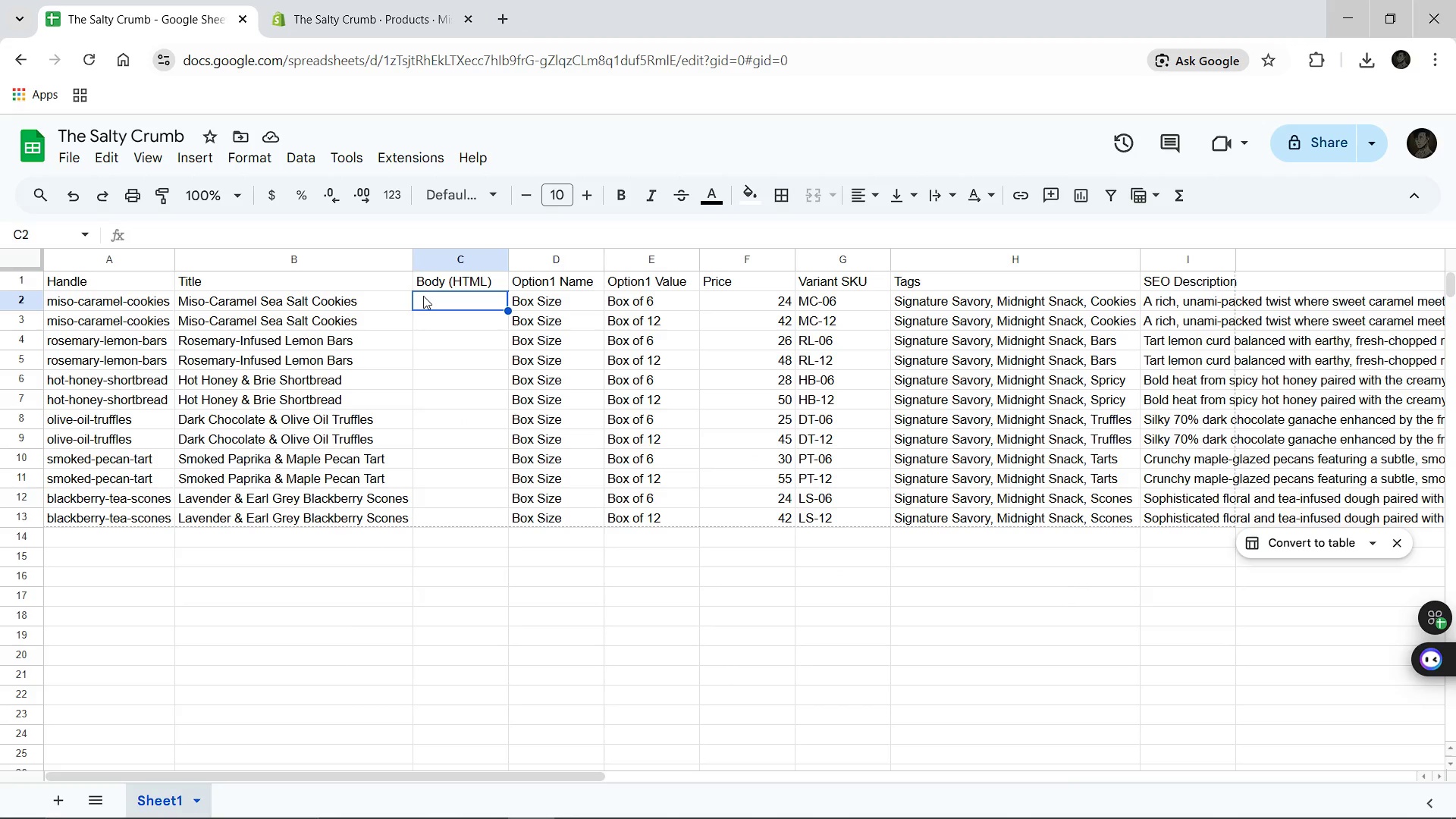 
type(A sophisticated )
key(Backspace)
type(, unami-rich twist on the classes)
key(Backspace)
key(Backspace)
type(ic cok)
key(Backspace)
type(okie. We've blended deep, savory )
key(Backspace)
type( fermented miso with house-made swwe)
key(Backspace)
key(Backspace)
type(eet caramel and topped i )
key(Backspace)
type(t with crunchy seas salt flakes)
 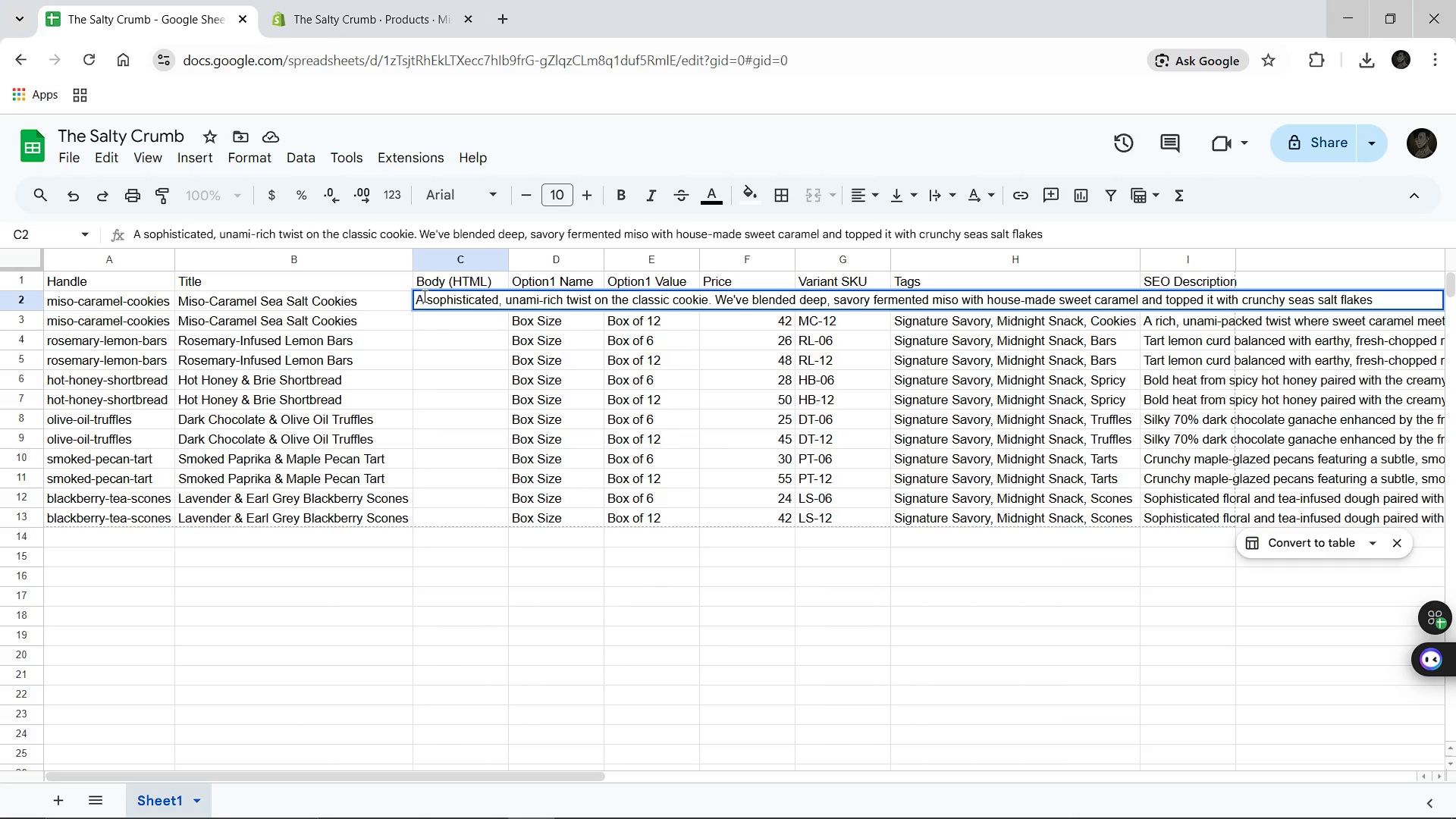 
wait(5.08)
 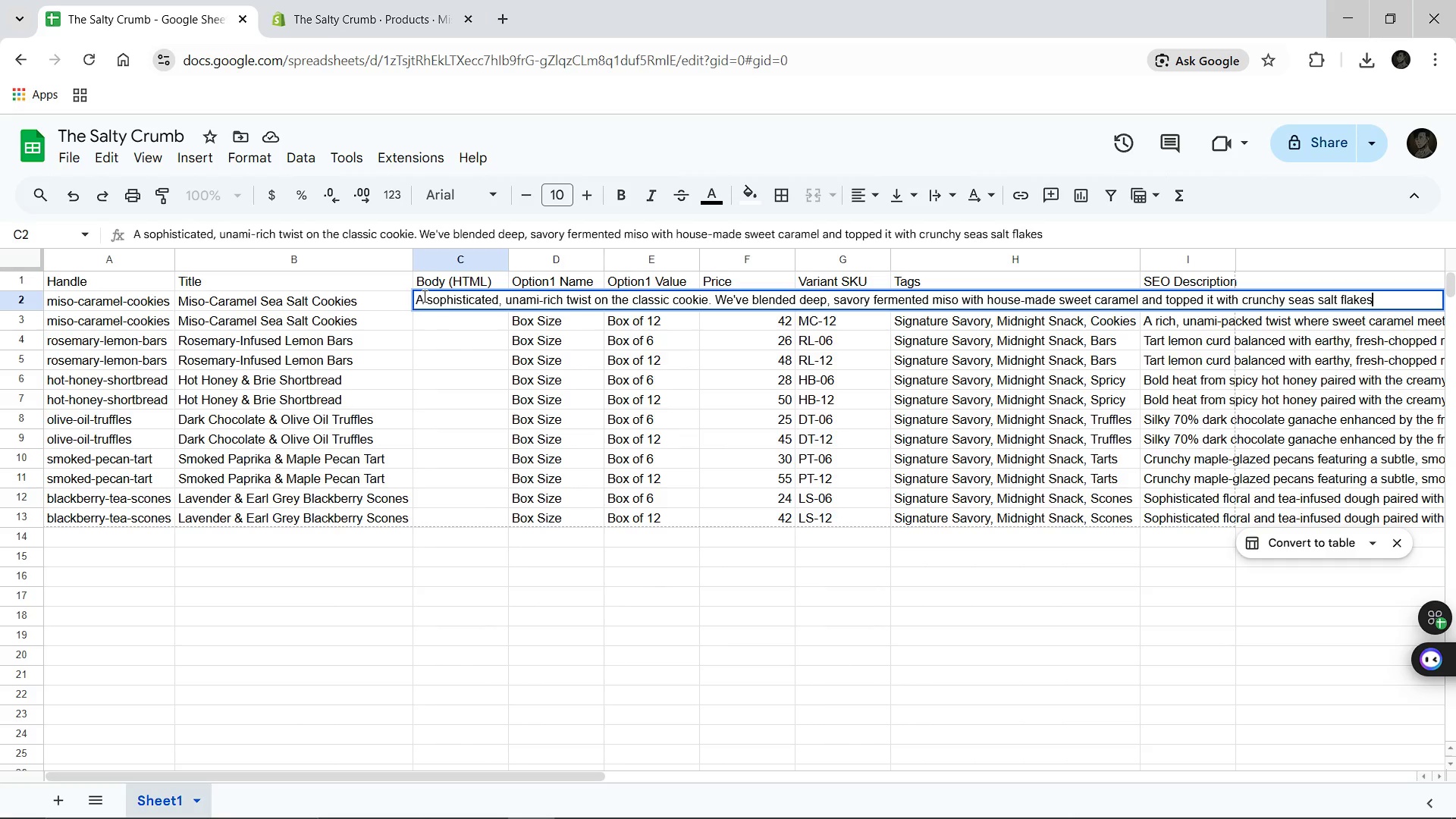 
type( for a perfect balance of swwe)
key(Backspace)
key(Backspace)
type(eet and salt.)
 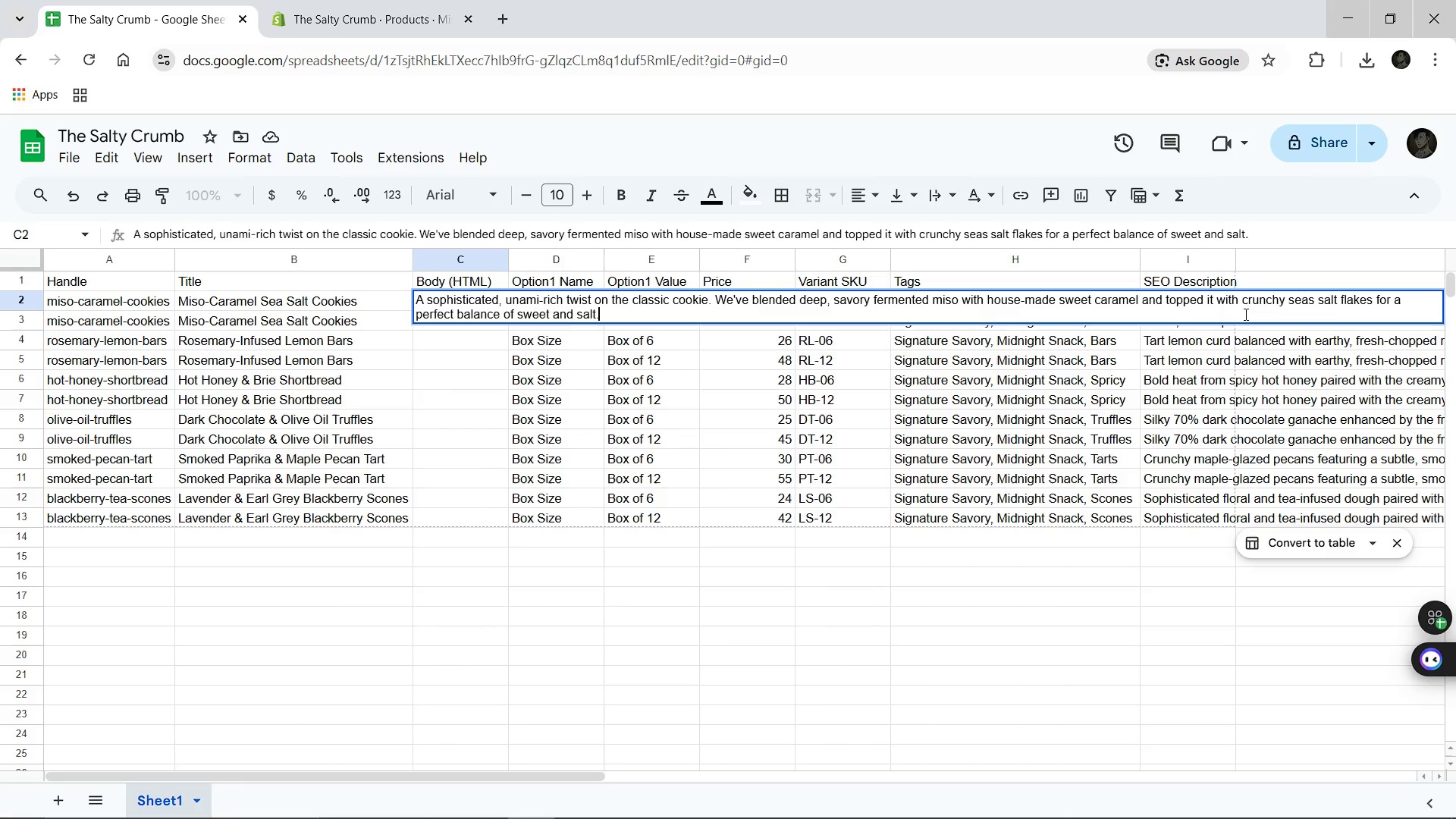 
wait(6.8)
 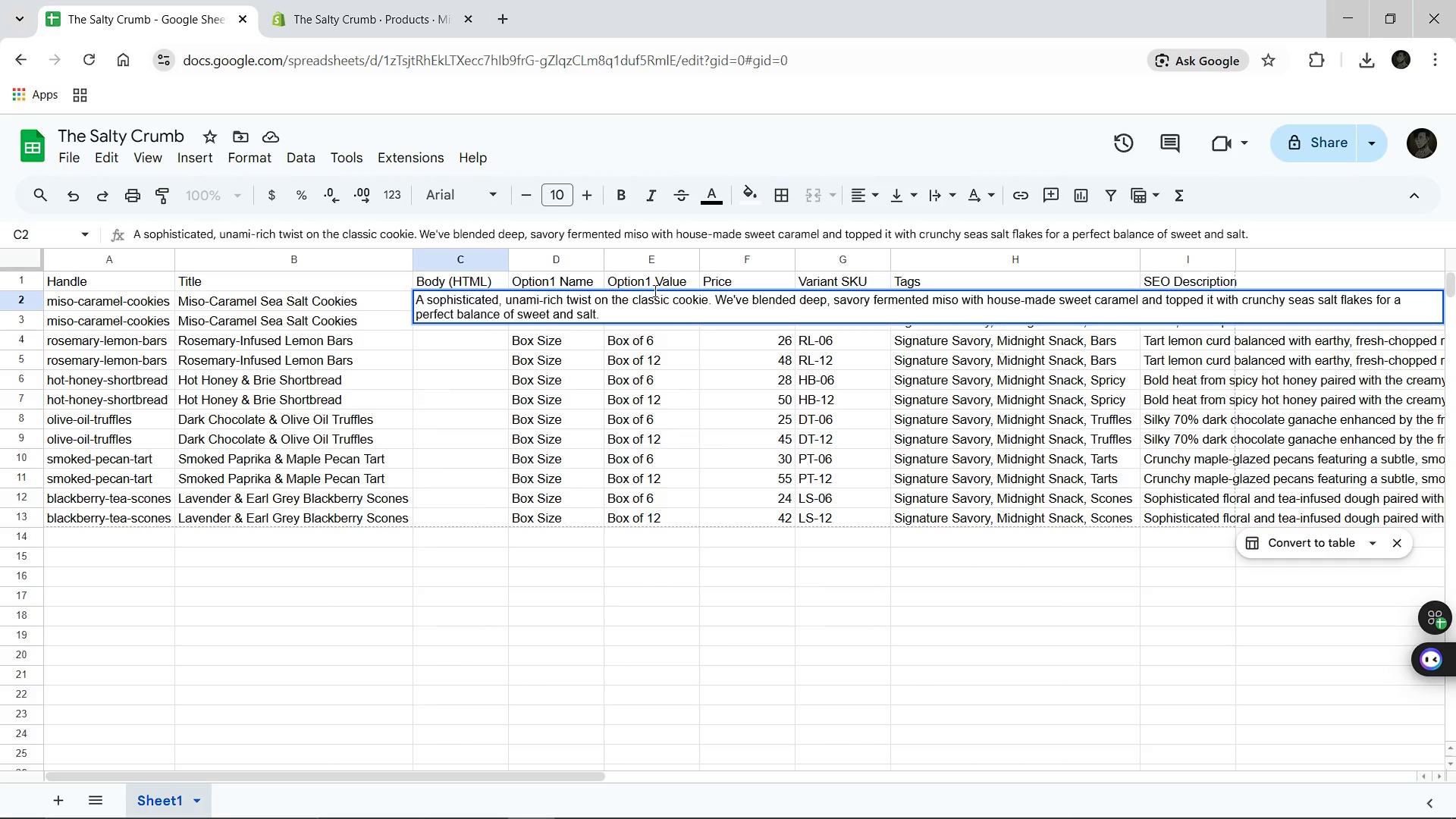 
left_click([454, 335])
 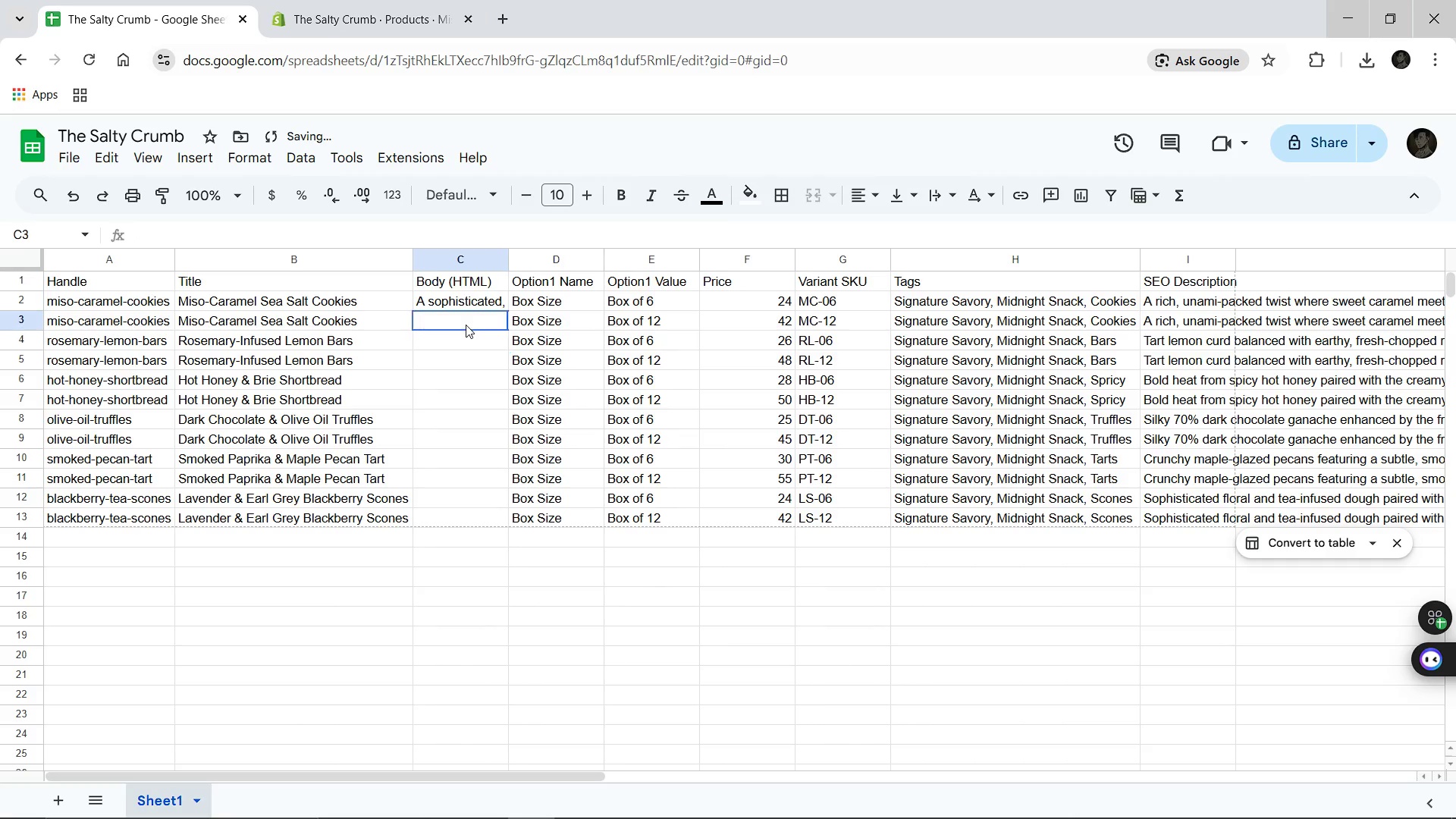 
left_click([466, 325])
 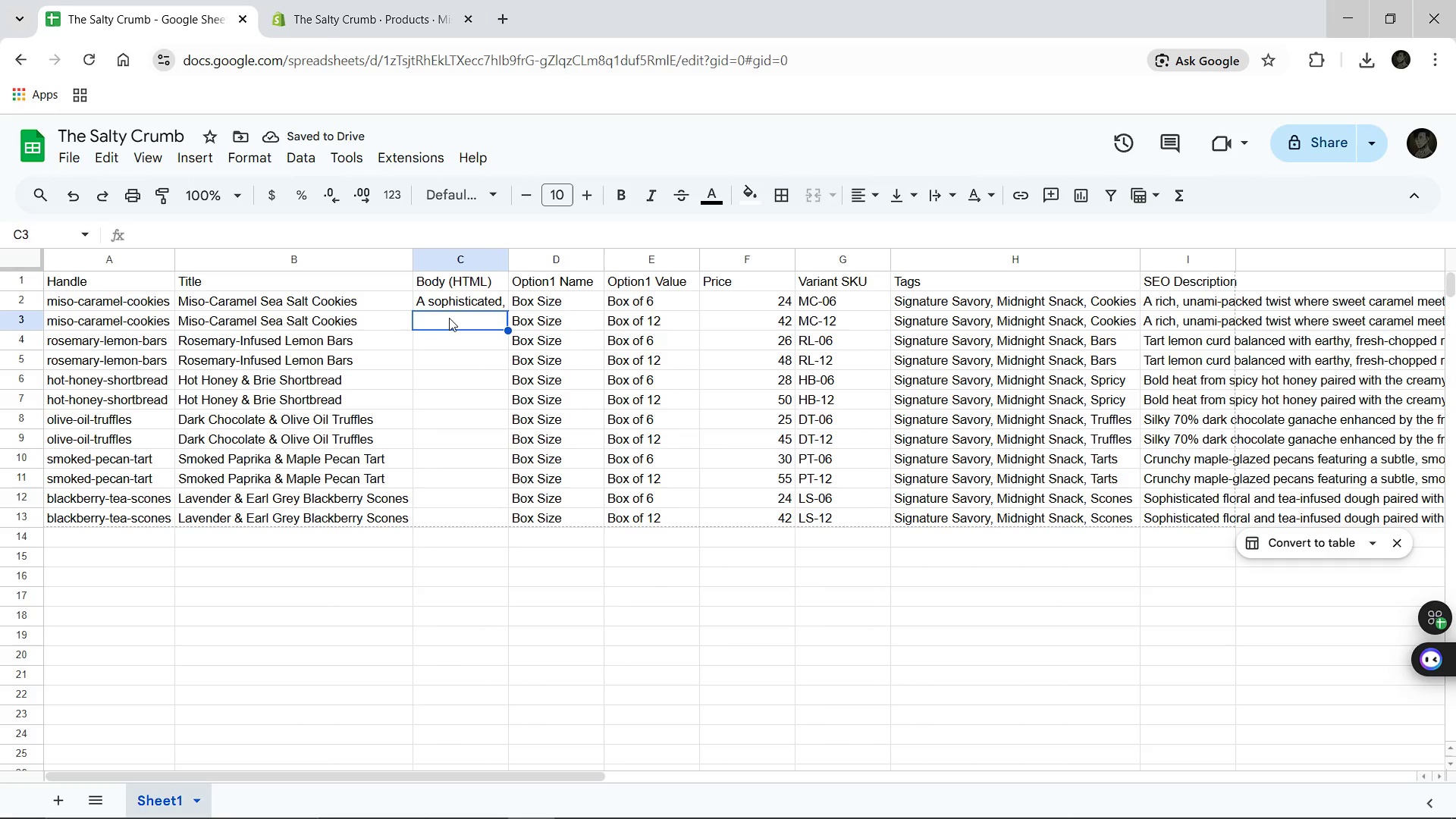 
type(Our zesty lemon curd gets a modern update with addition of earthy, woodsy fres-)
key(Backspace)
type(h-chopped rosemary. This)
 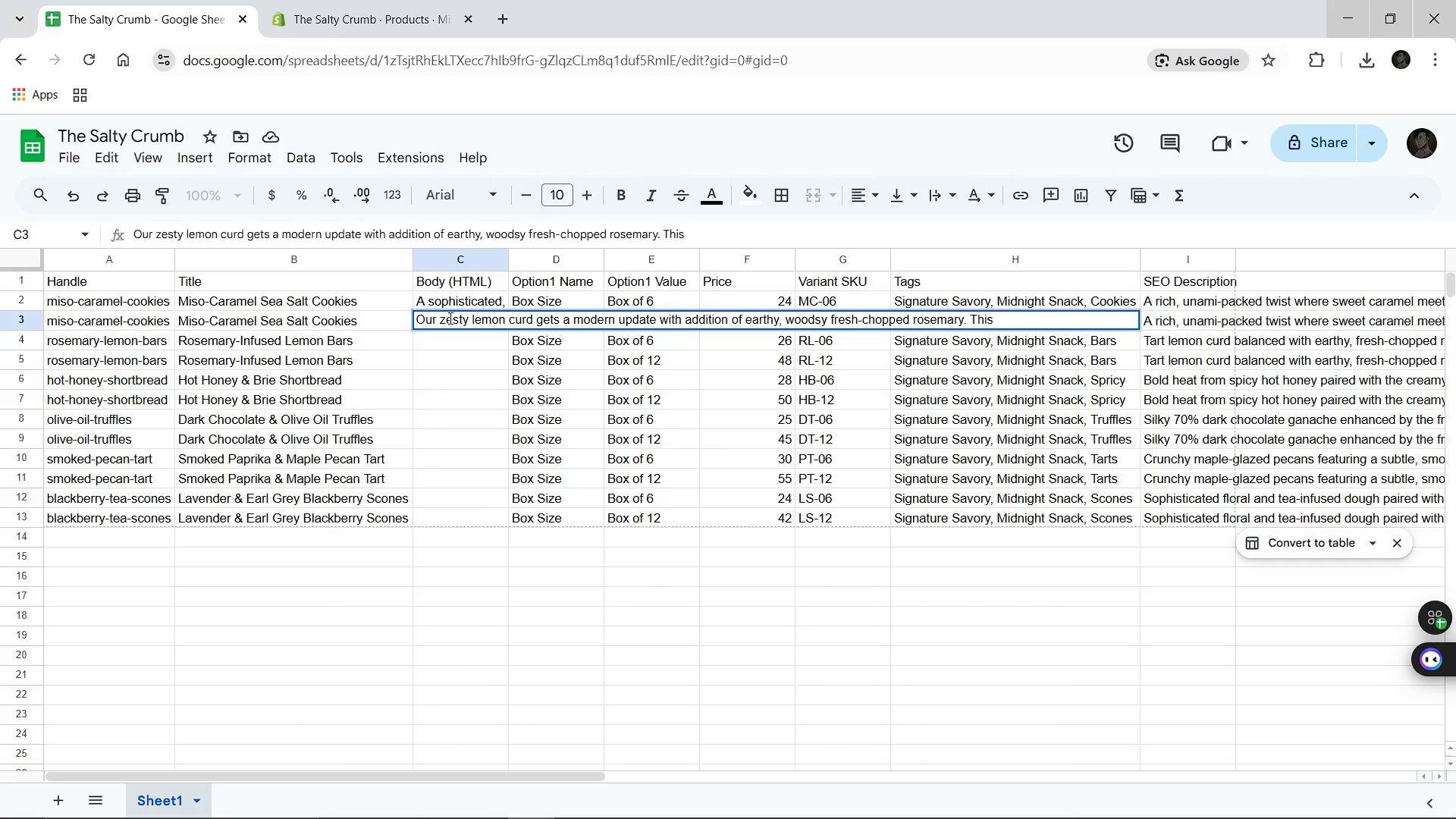 
hold_key(key=Backspace, duration=1.52)
 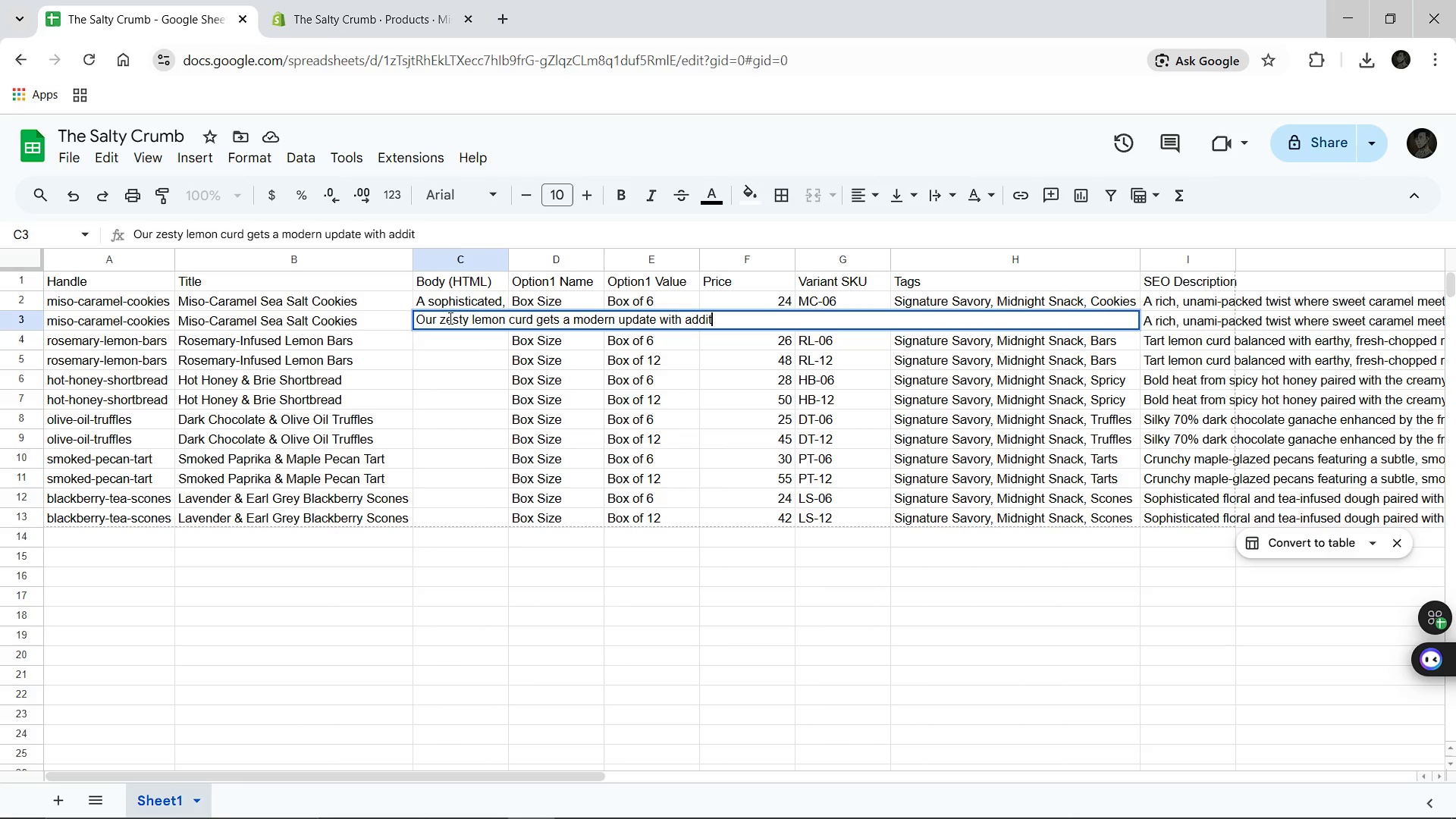 
hold_key(key=Backspace, duration=0.55)
 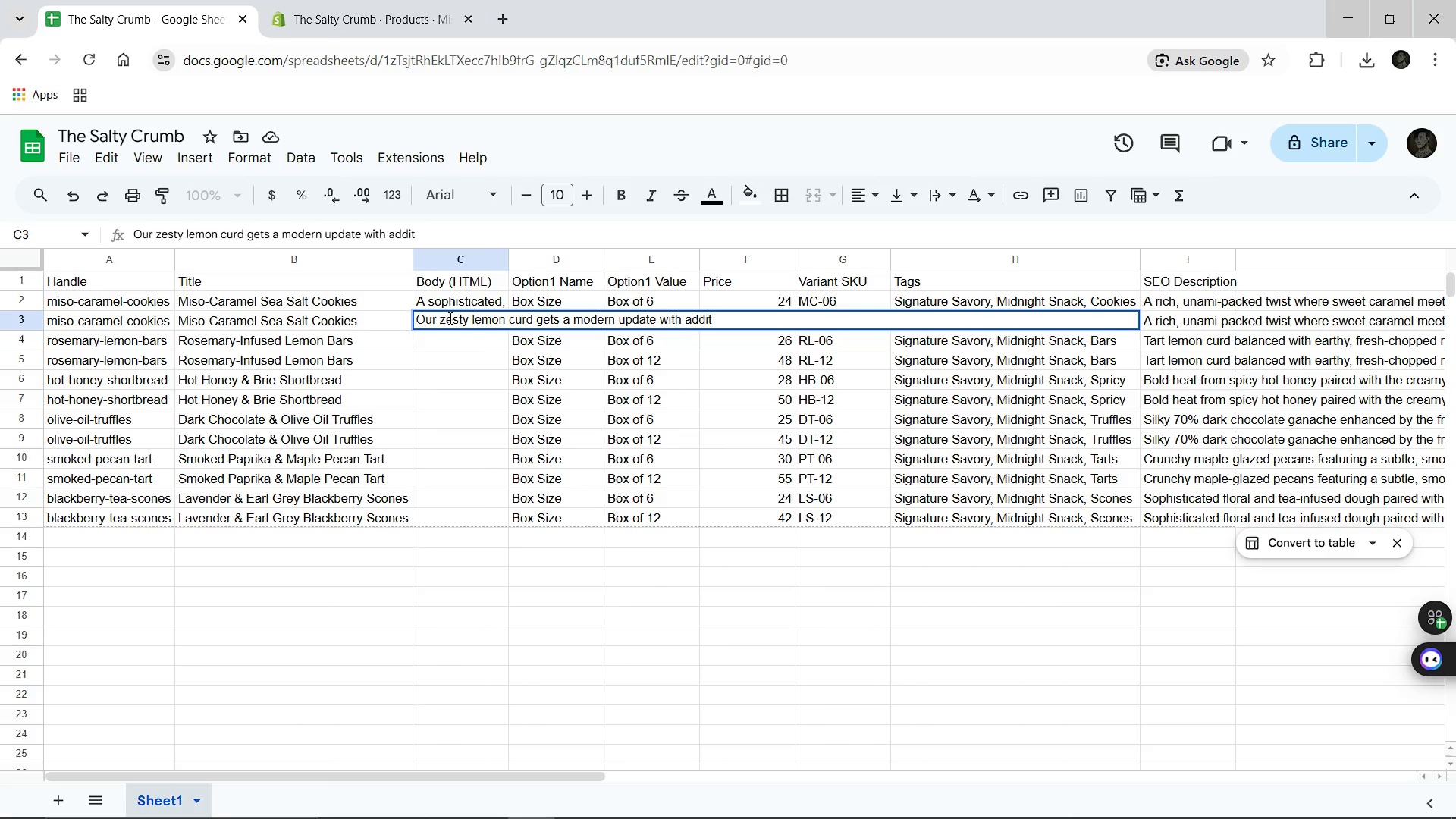 
key(Control+A)
 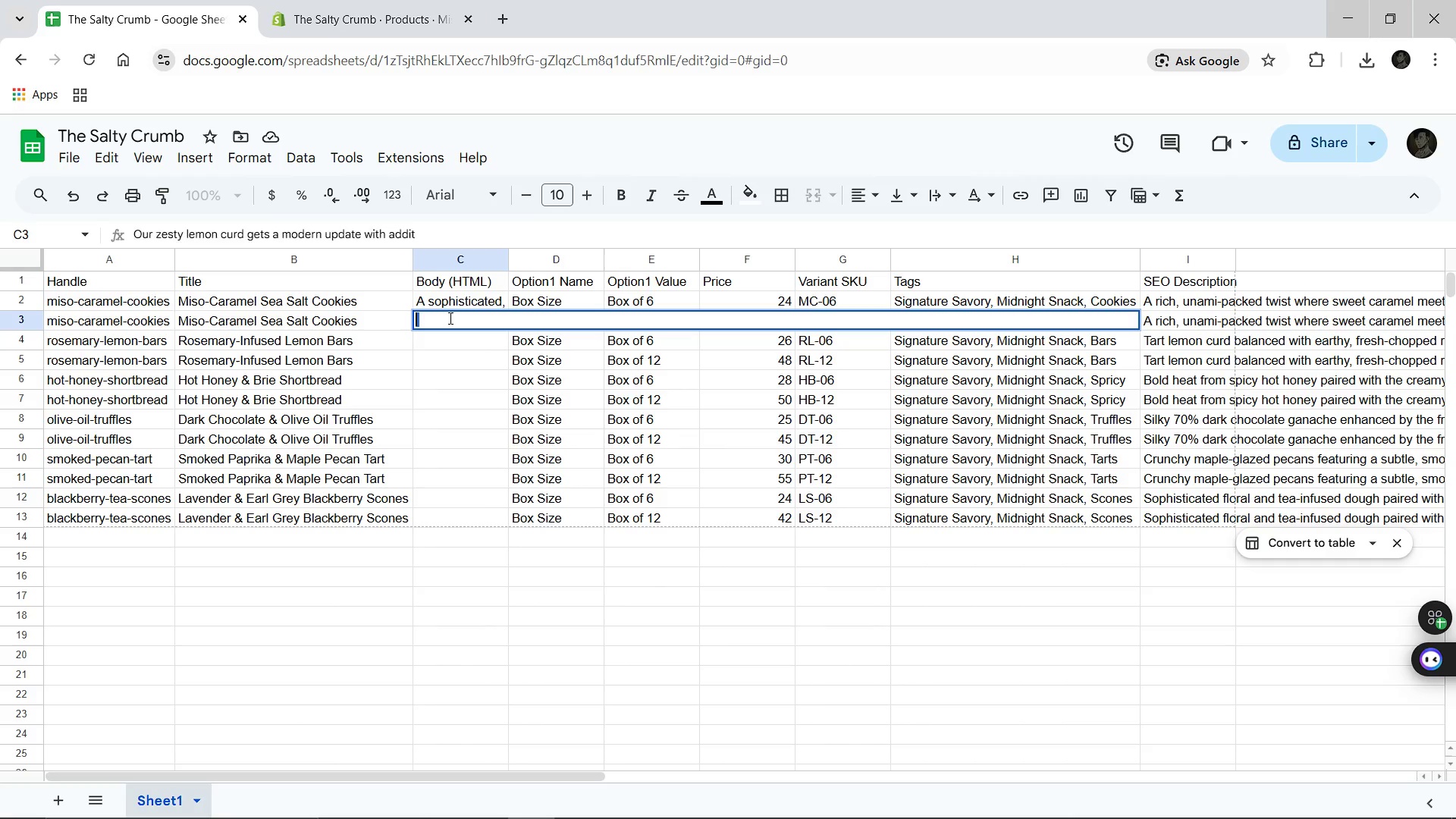 
key(Control+X)
 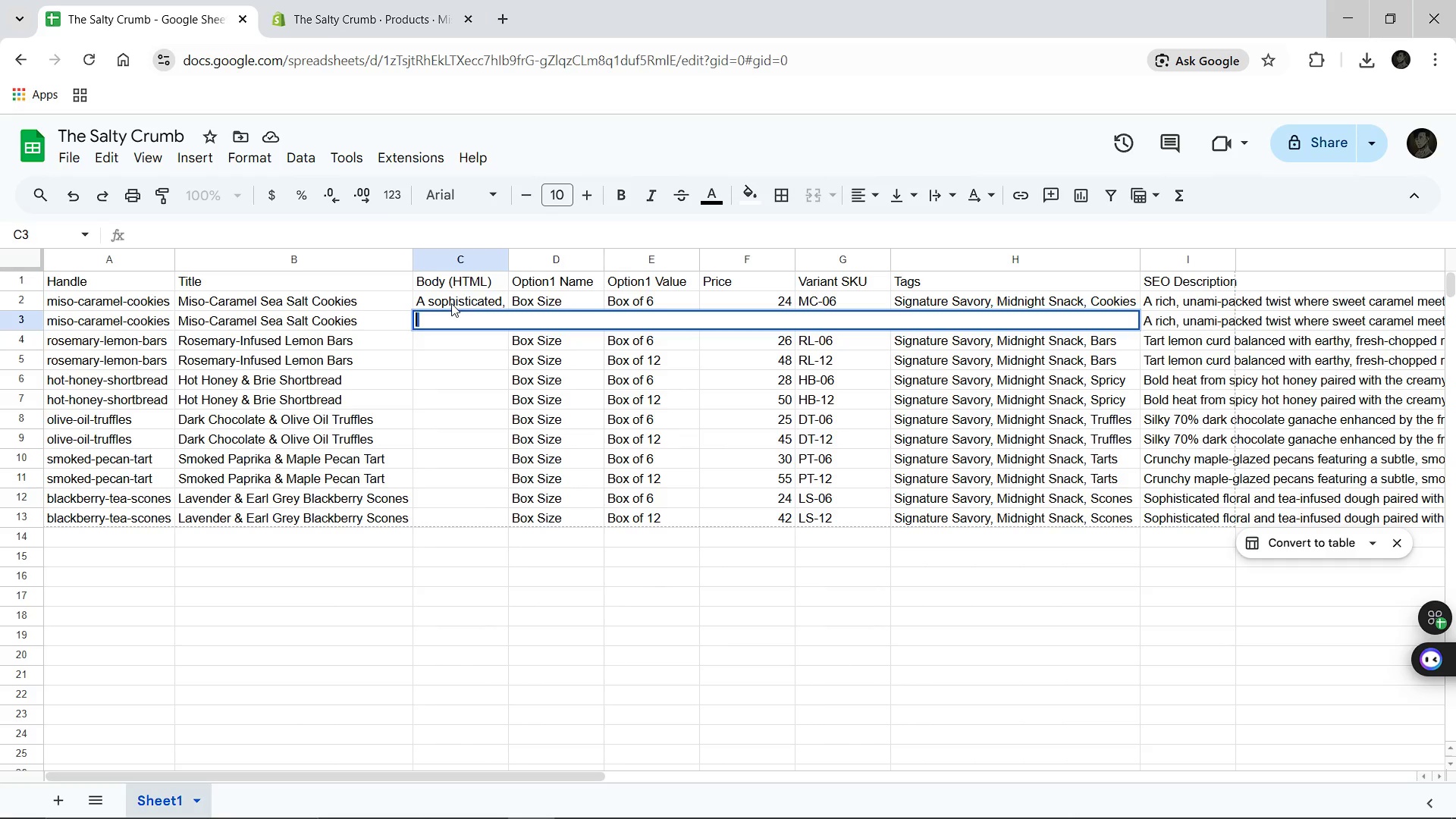 
left_click([451, 303])
 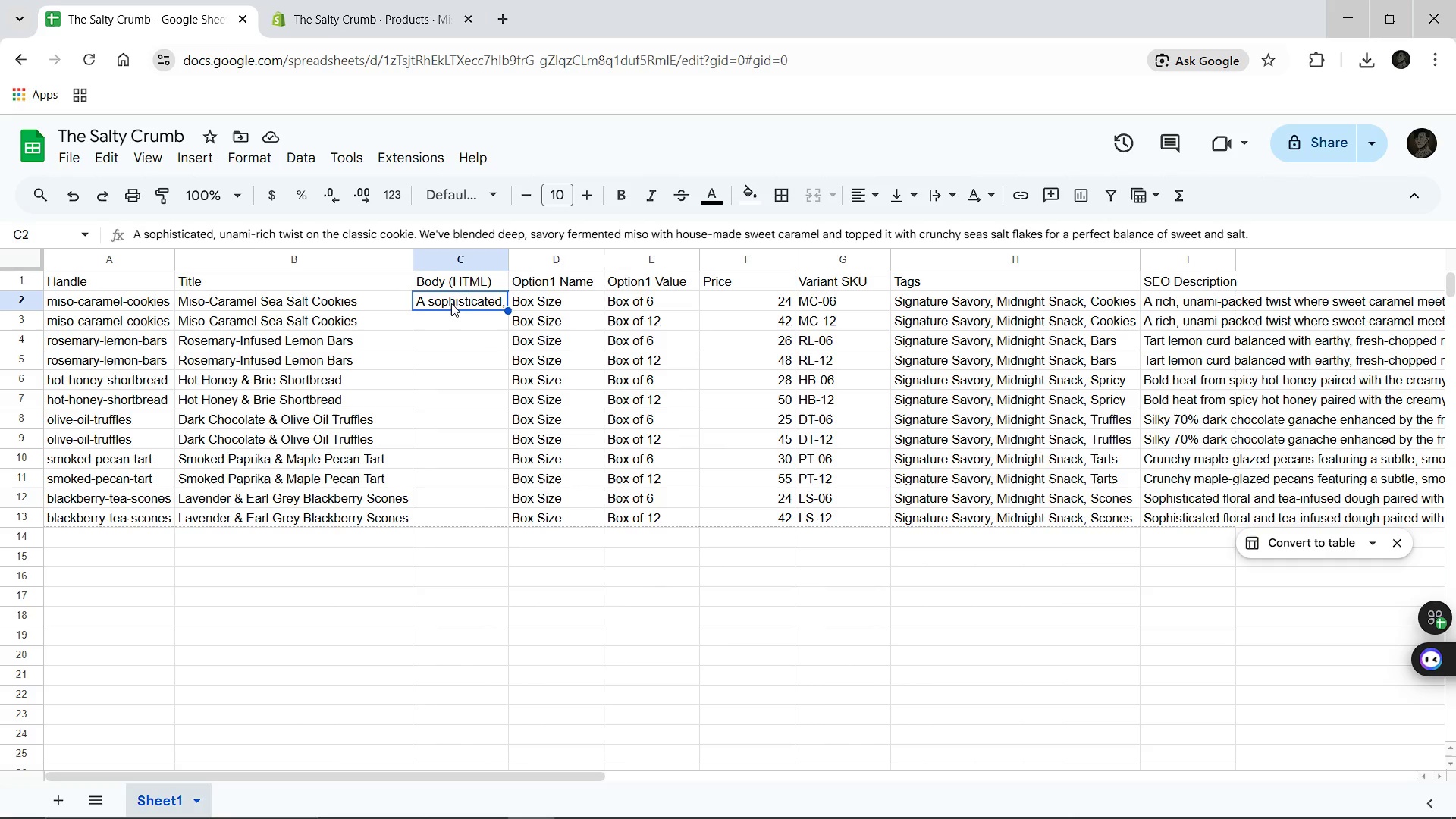 
key(Control+C)
 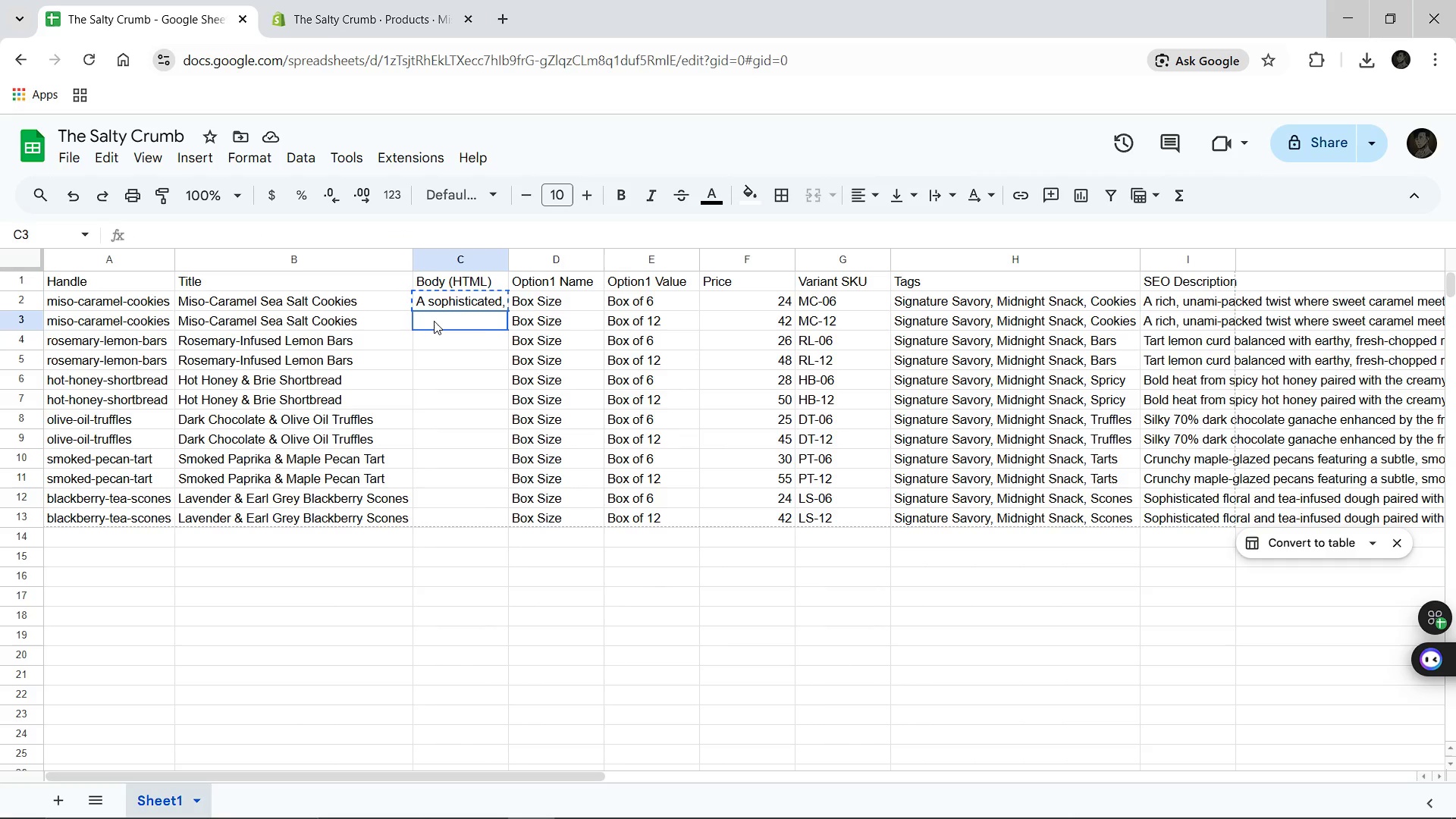 
left_click([434, 321])
 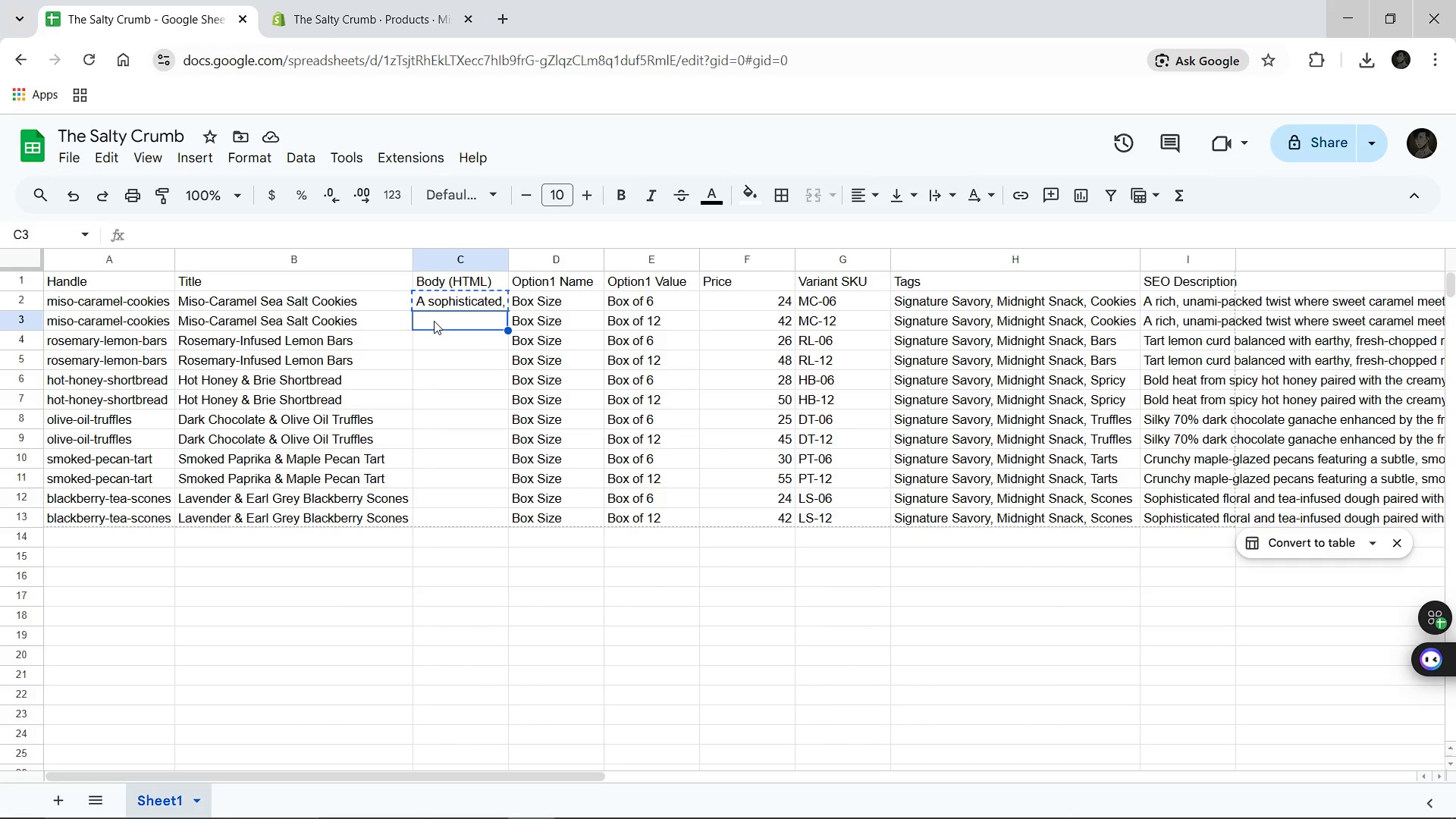 
key(Control+V)
 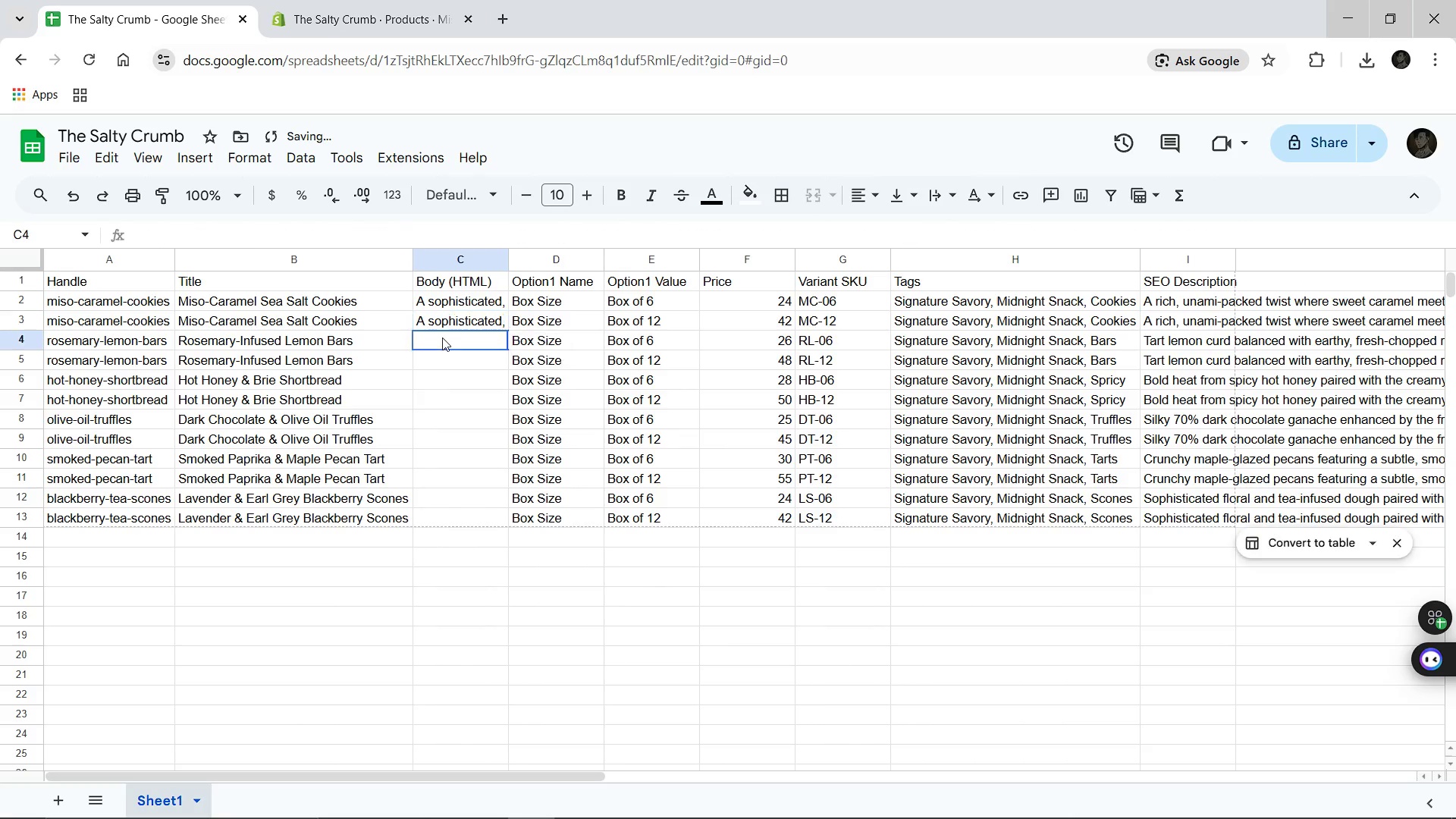 
left_click([442, 337])
 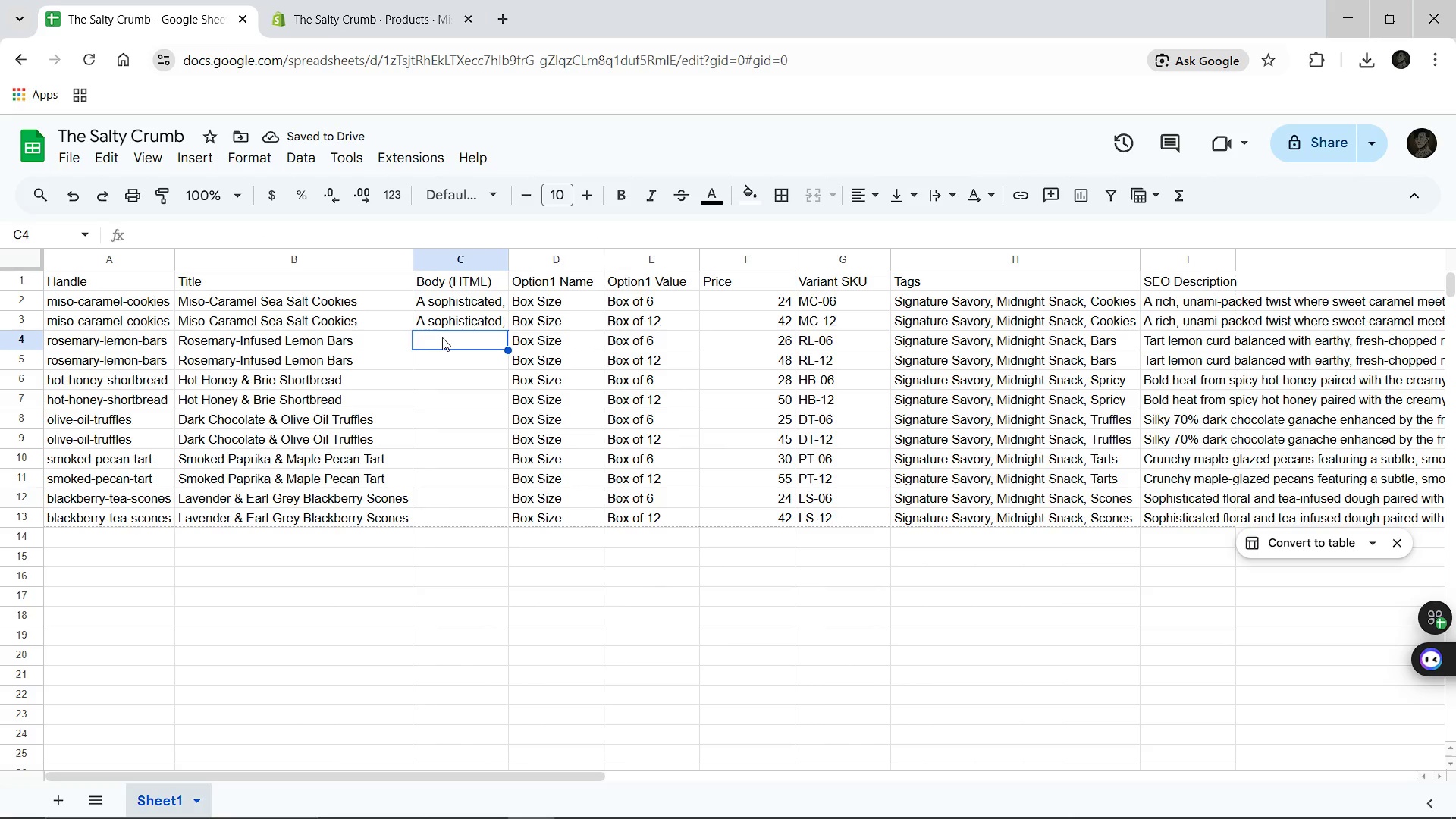 
type(Our zesty )
 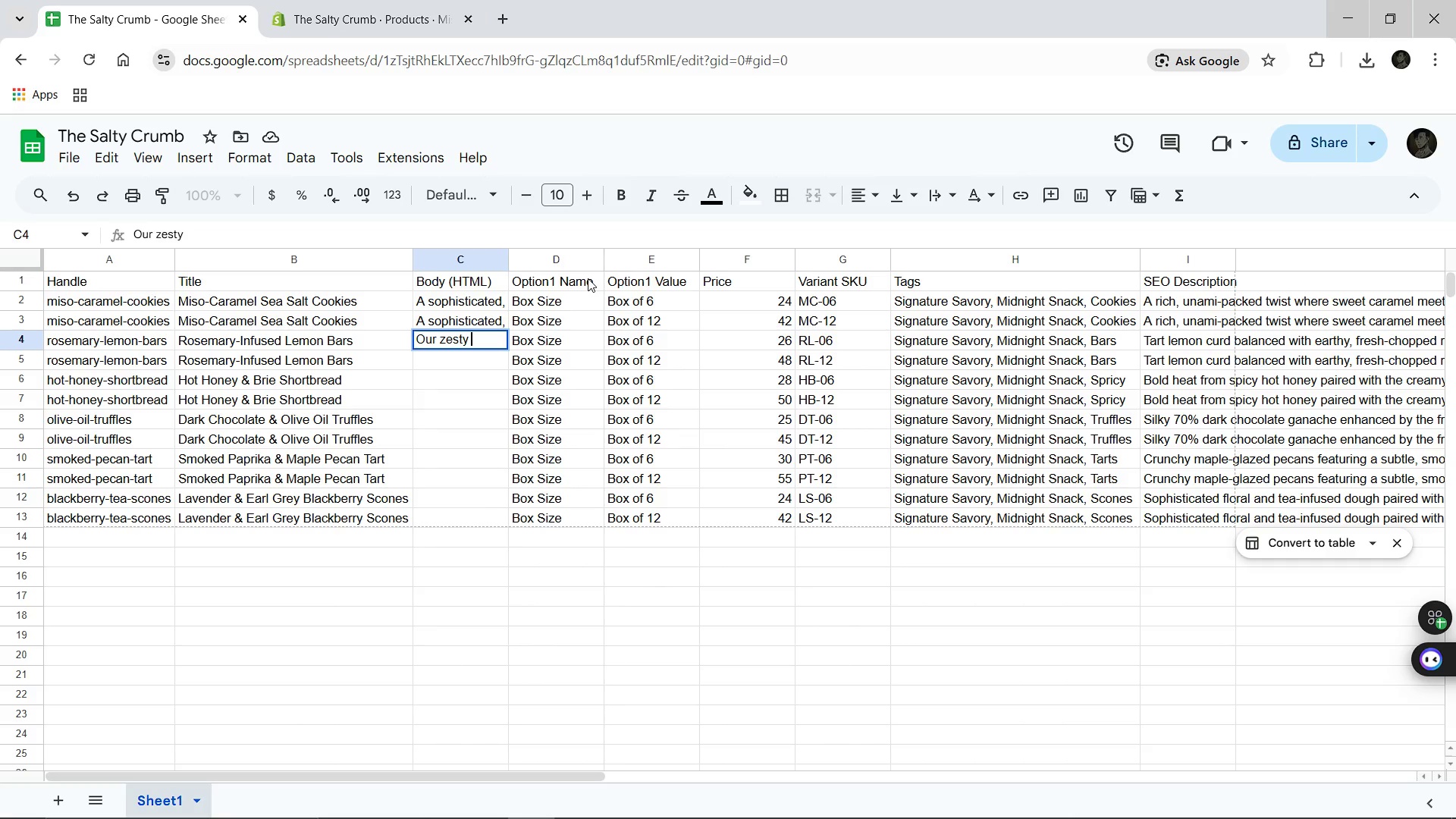 
type(lemon curd gets a moden)
key(Backspace)
type(rn update)
 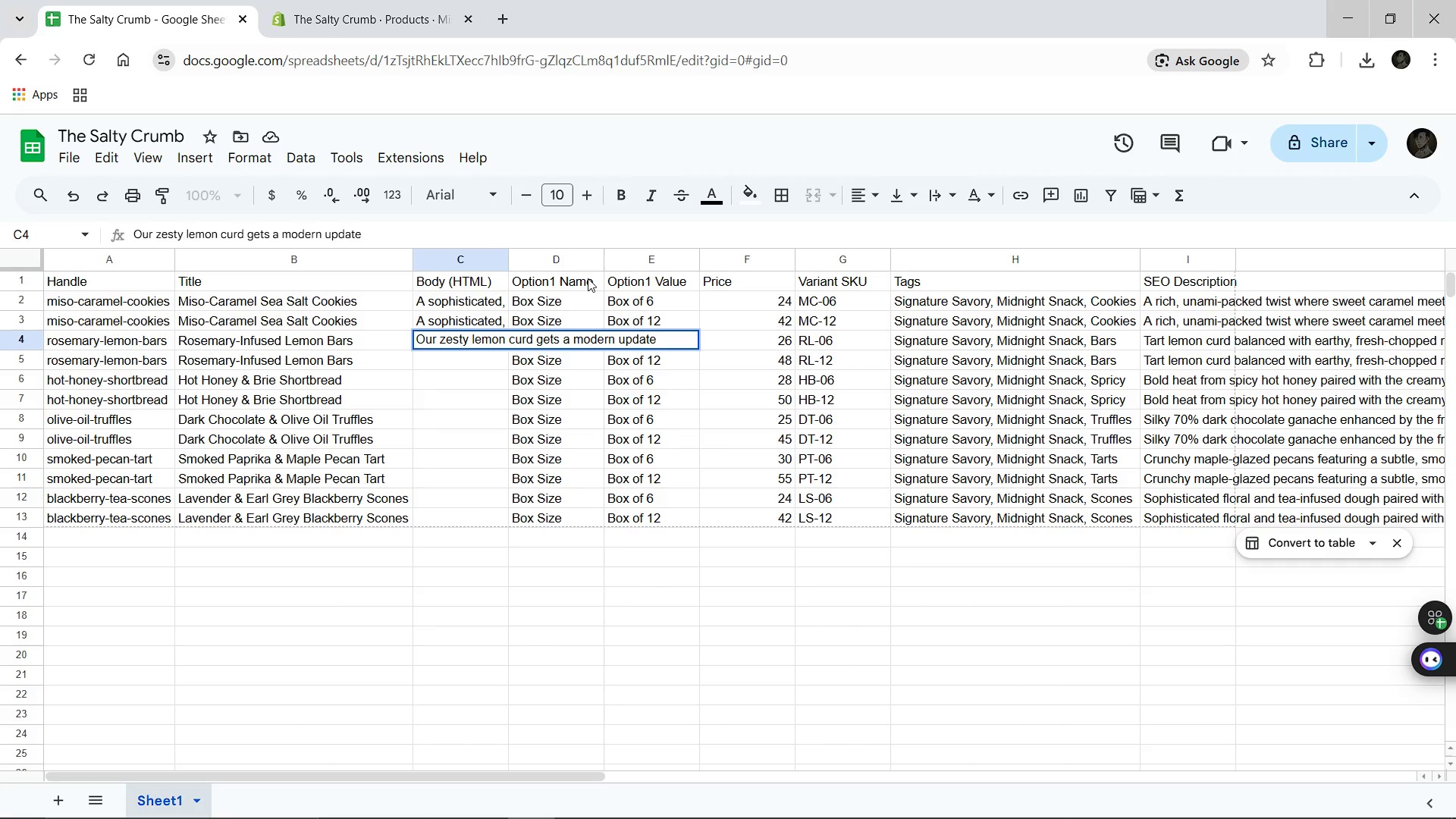 
type( with the addition of earthy, woodsy fresh-chopped rosemary. This herb-finishe)
key(Backspace)
key(Backspace)
key(Backspace)
key(Backspace)
key(Backspace)
key(Backspace)
key(Backspace)
type(infused citrus filling sits atop a i)
key(Backspace)
type(rich, buttery shortbread cri)
key(Backspace)
type(ust fi)
key(Backspace)
type(or a refe)
key(Backspace)
type(reshing, botanical flavor.)
 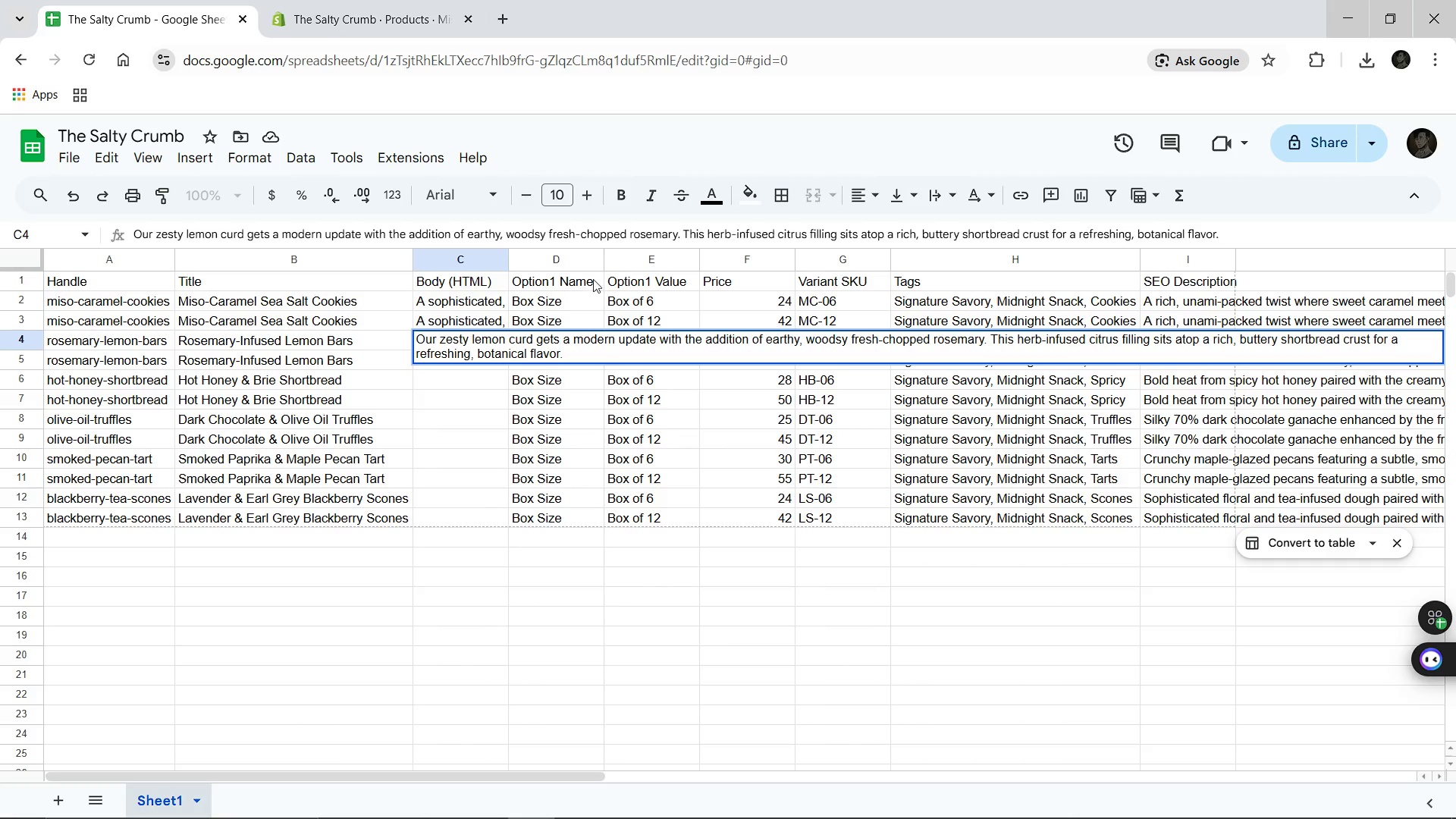 
left_click([554, 337])
 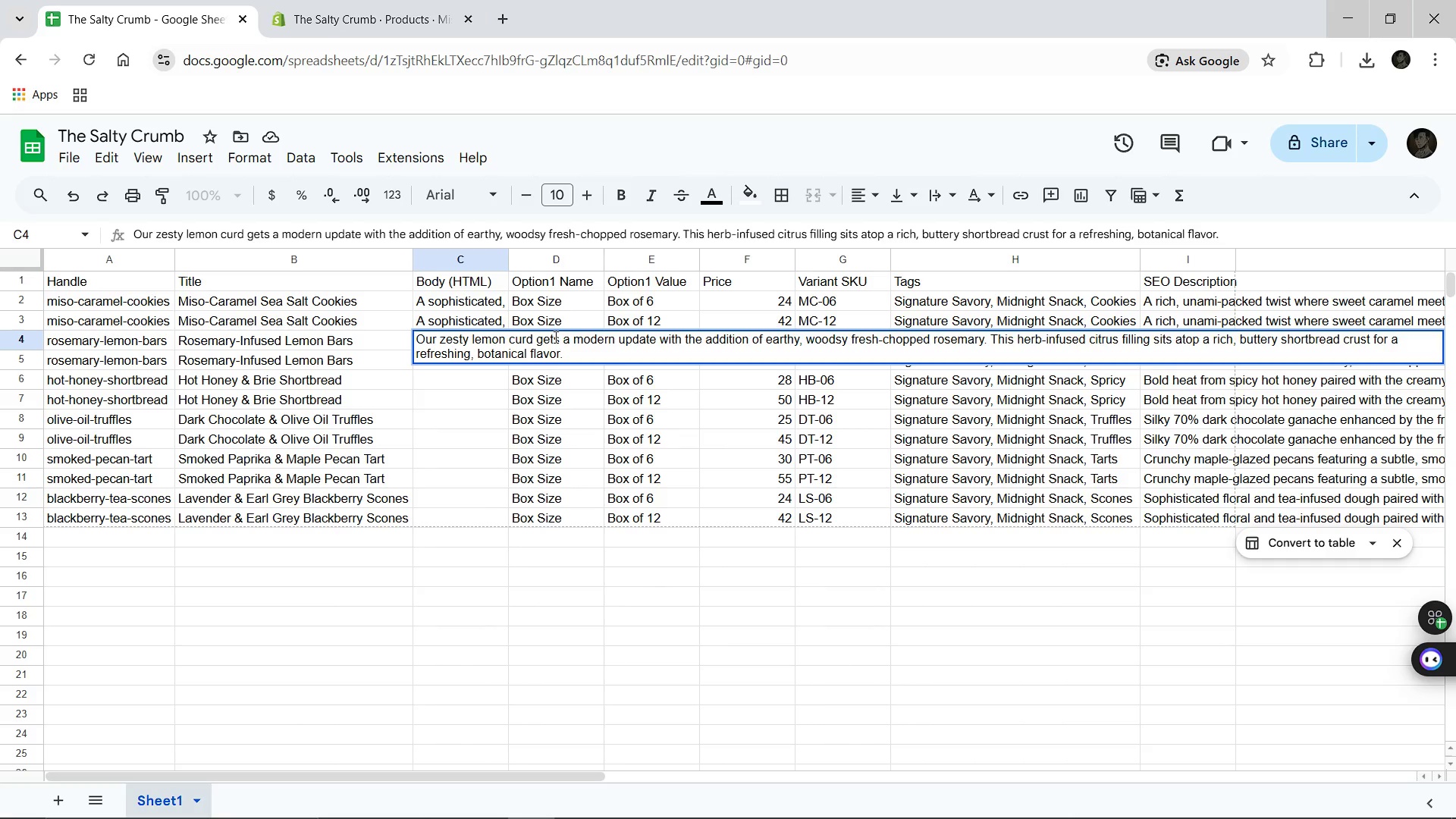 
key(Control+A)
 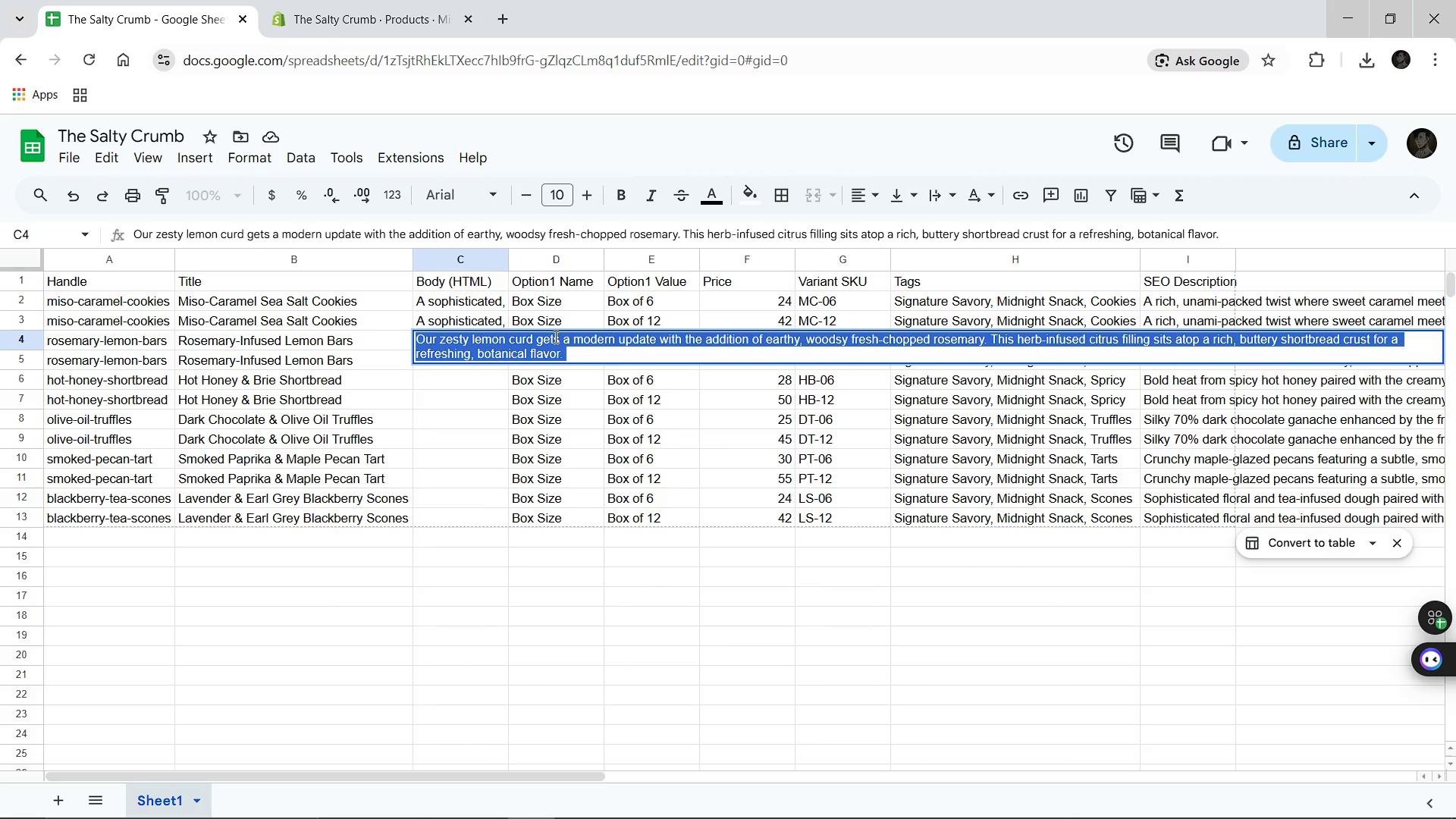 
key(Control+C)
 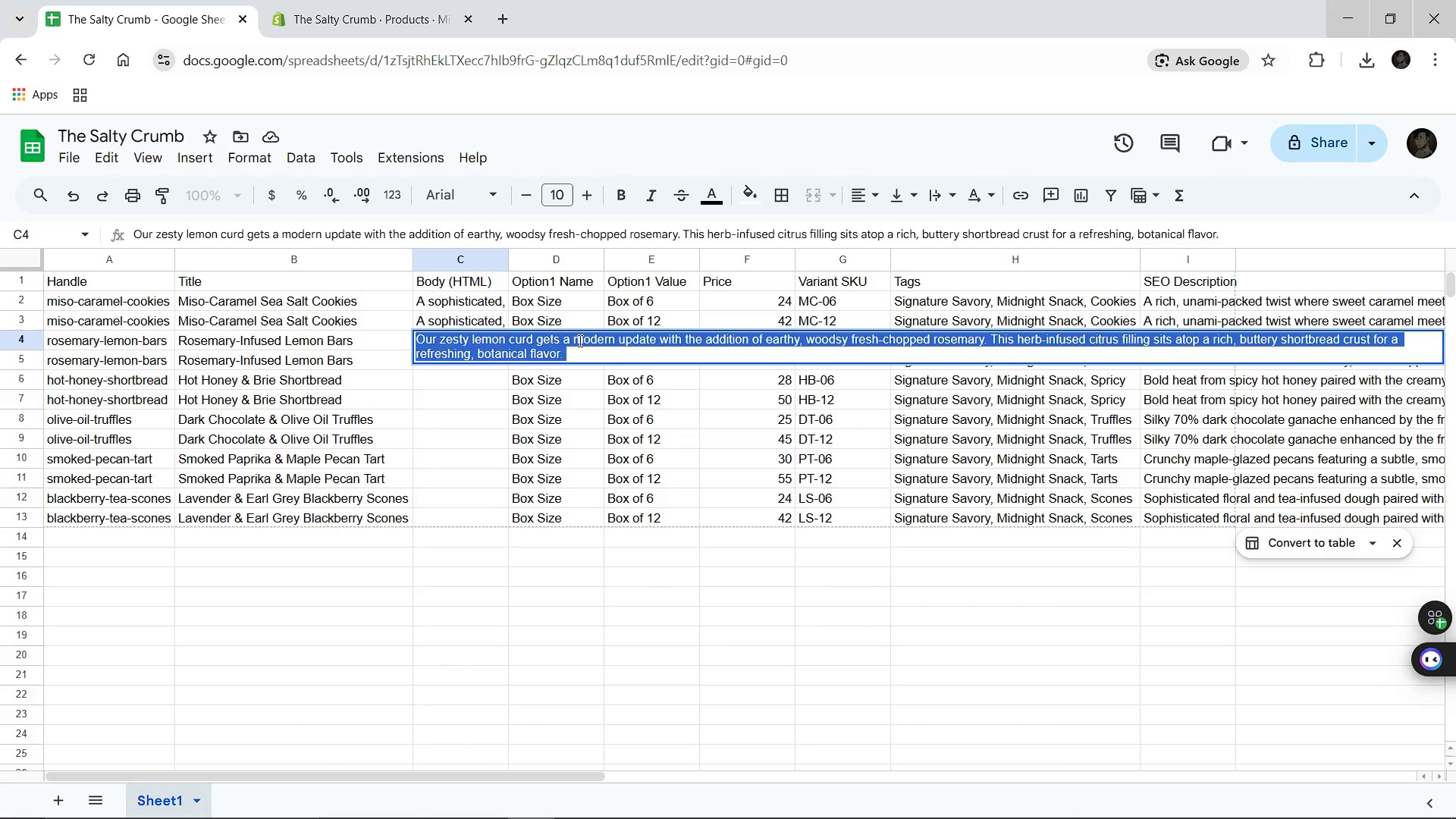 
wait(8.17)
 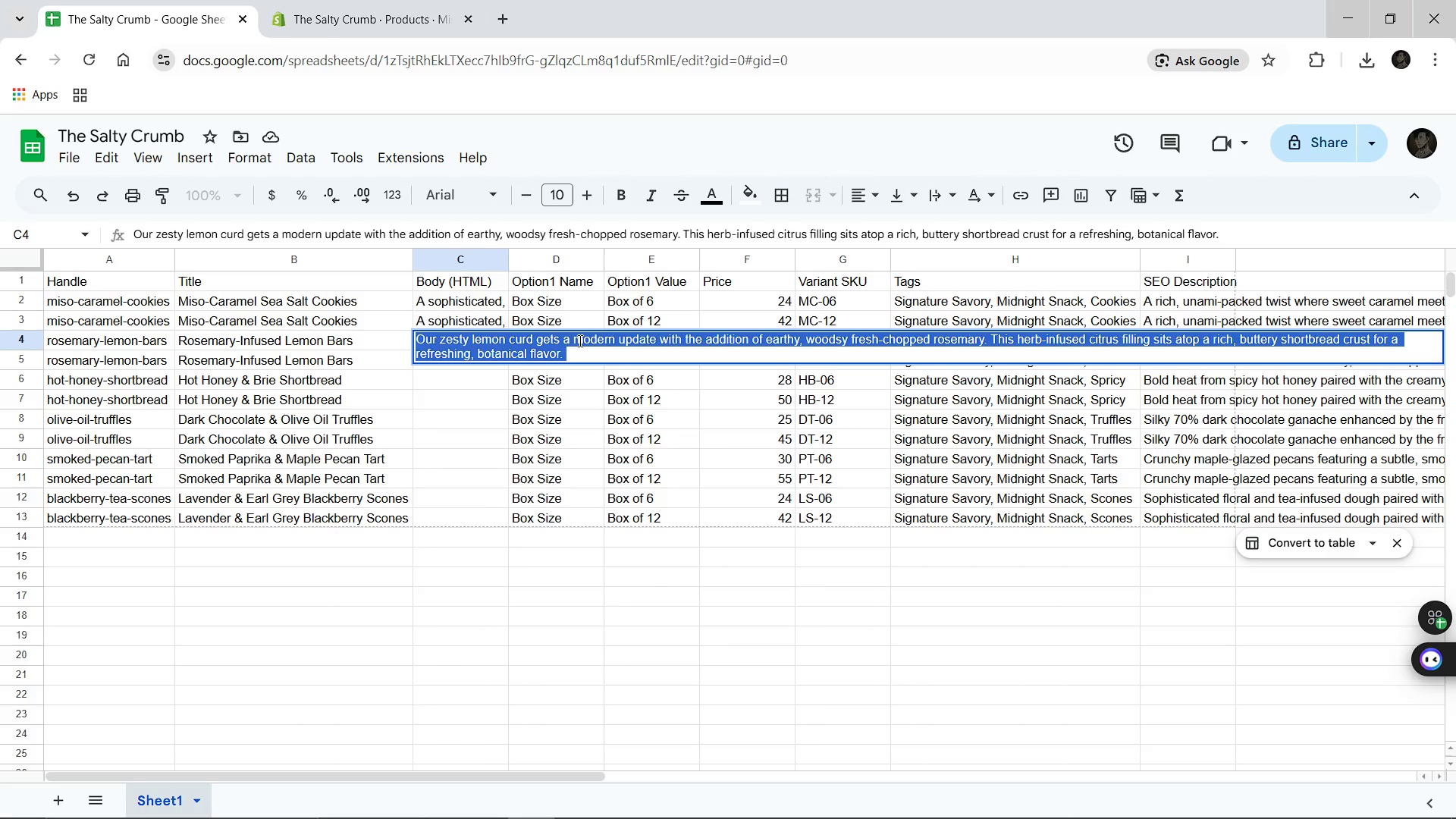 
left_click([478, 371])
 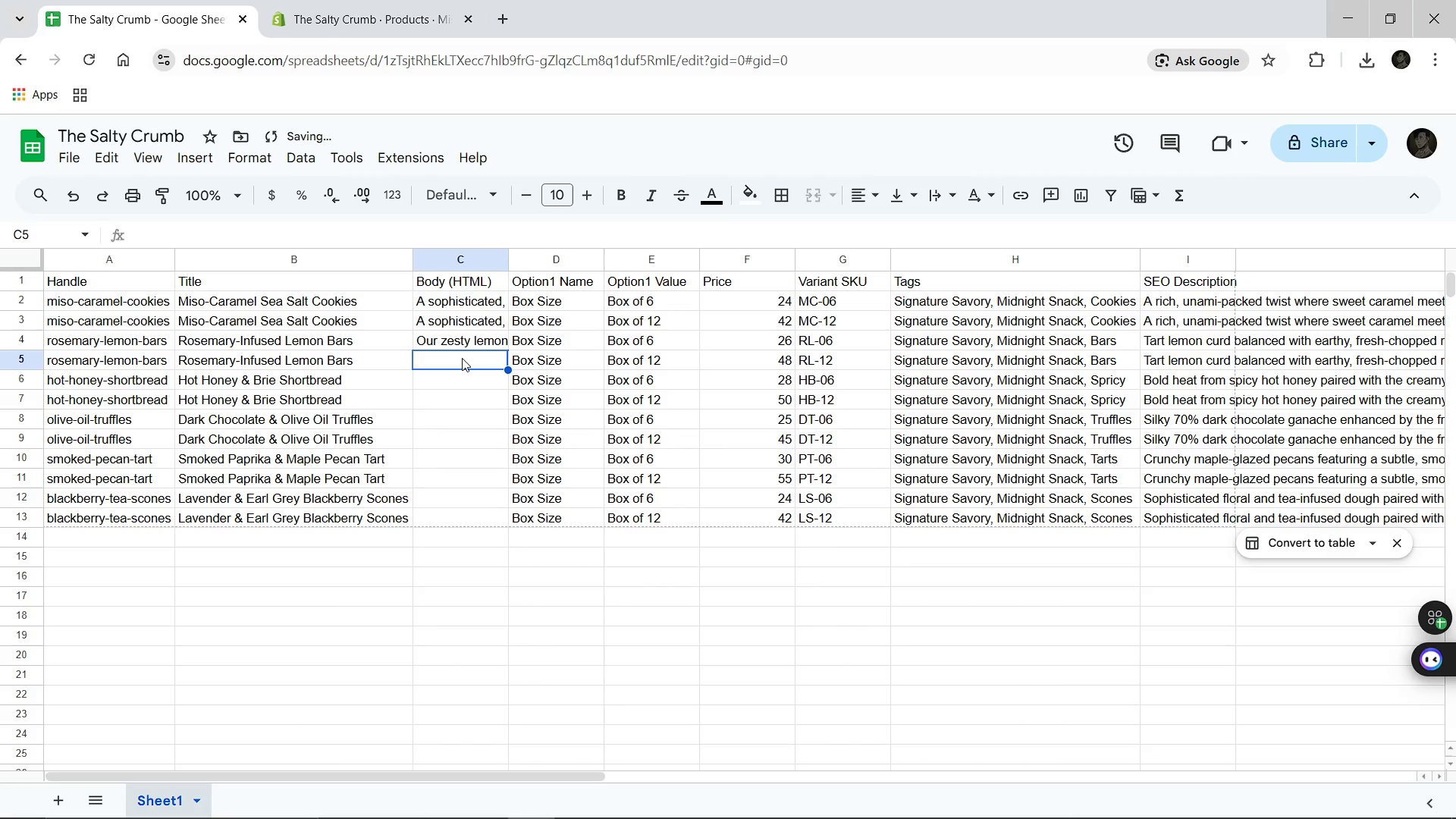 
left_click([462, 358])
 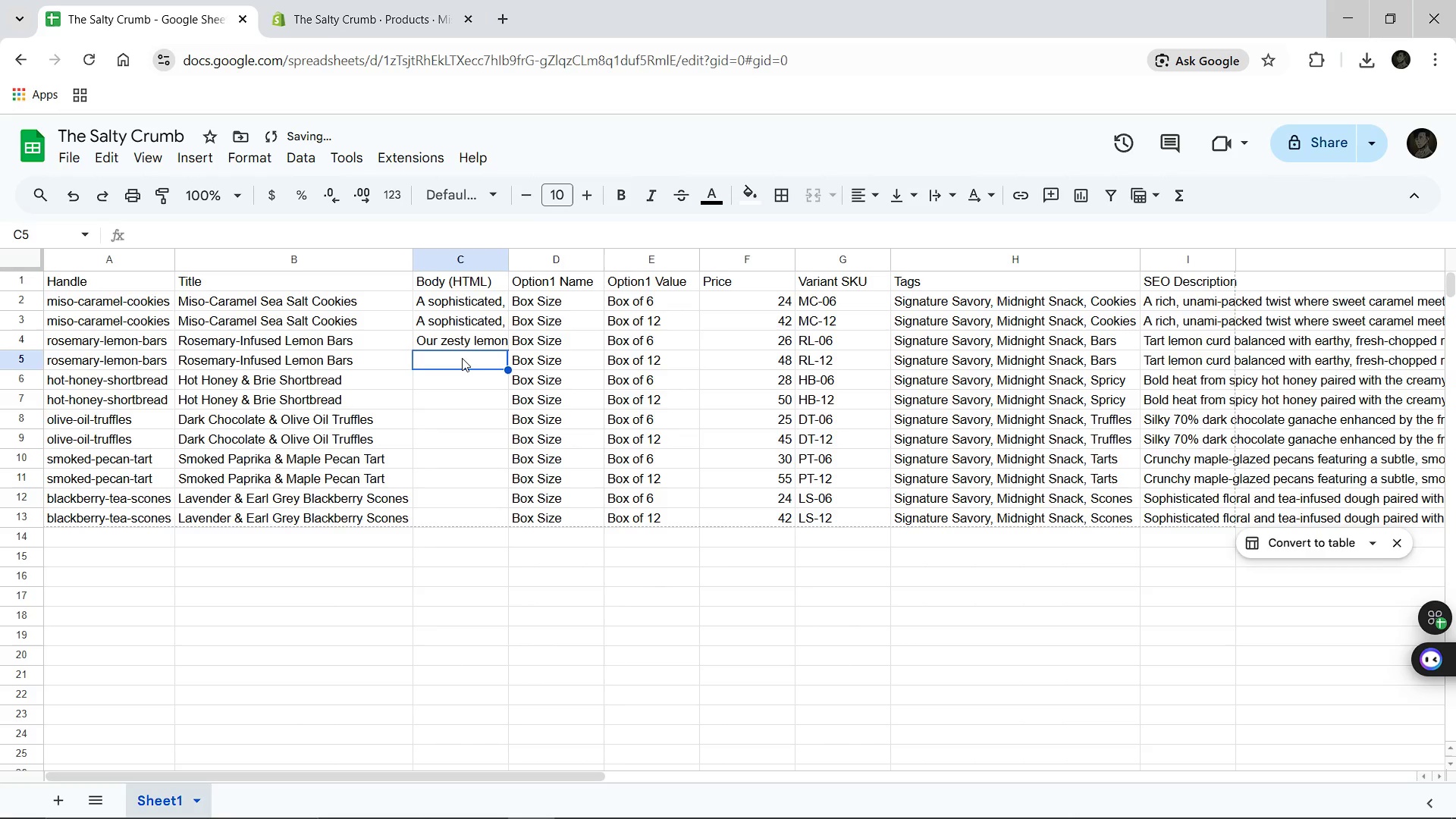 
key(Control+V)
 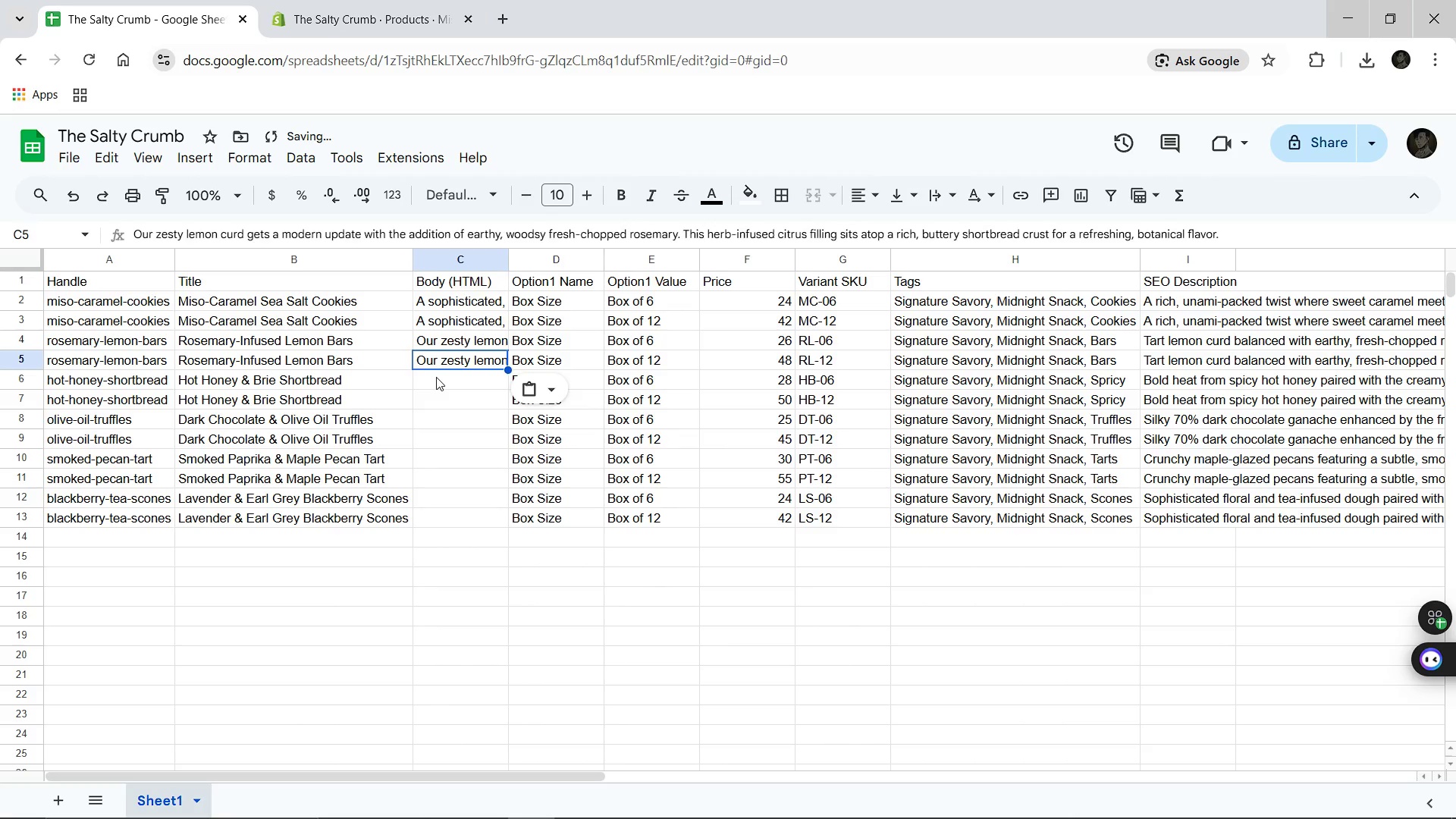 
left_click([436, 377])
 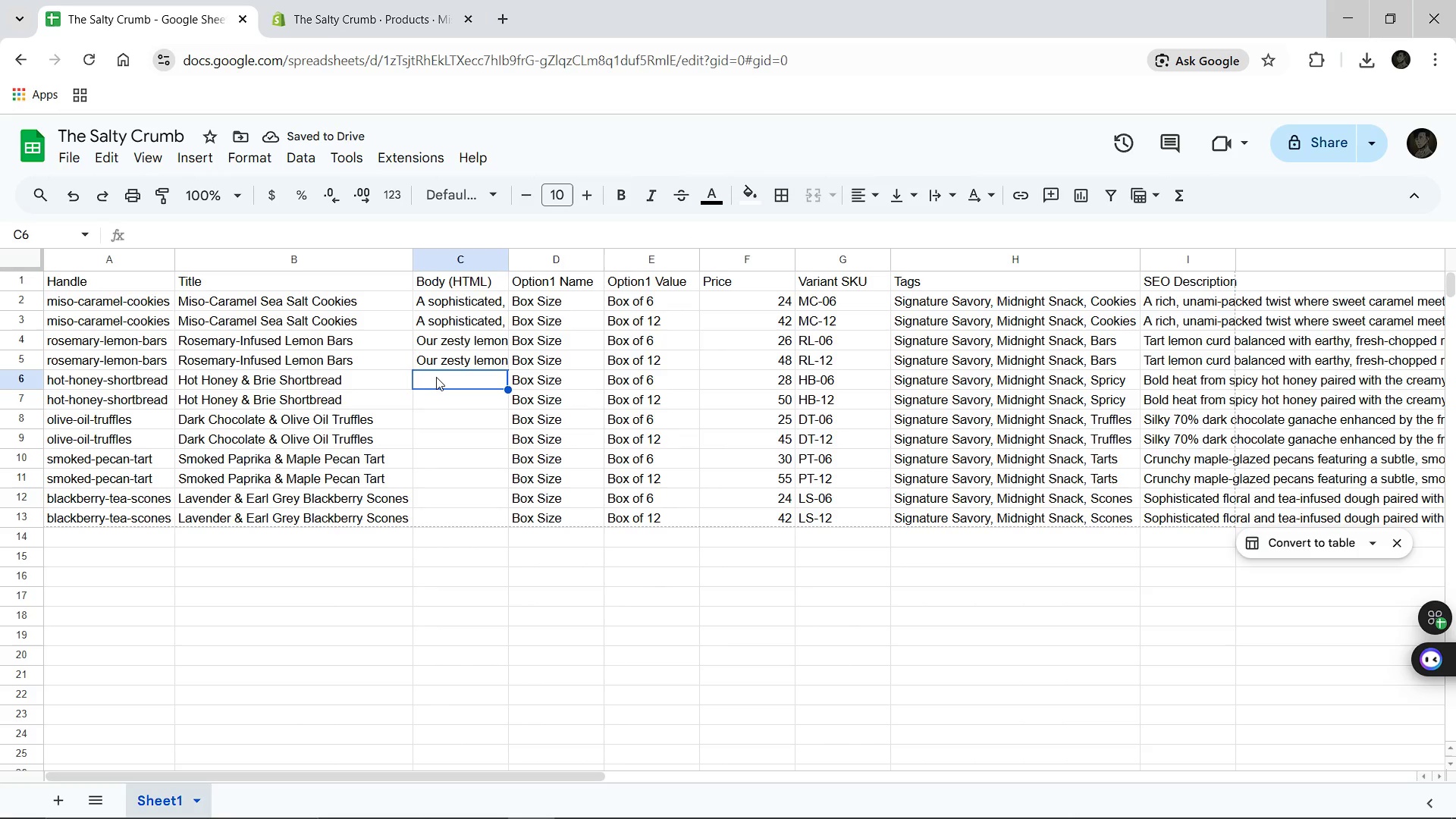 
type(A bold)
 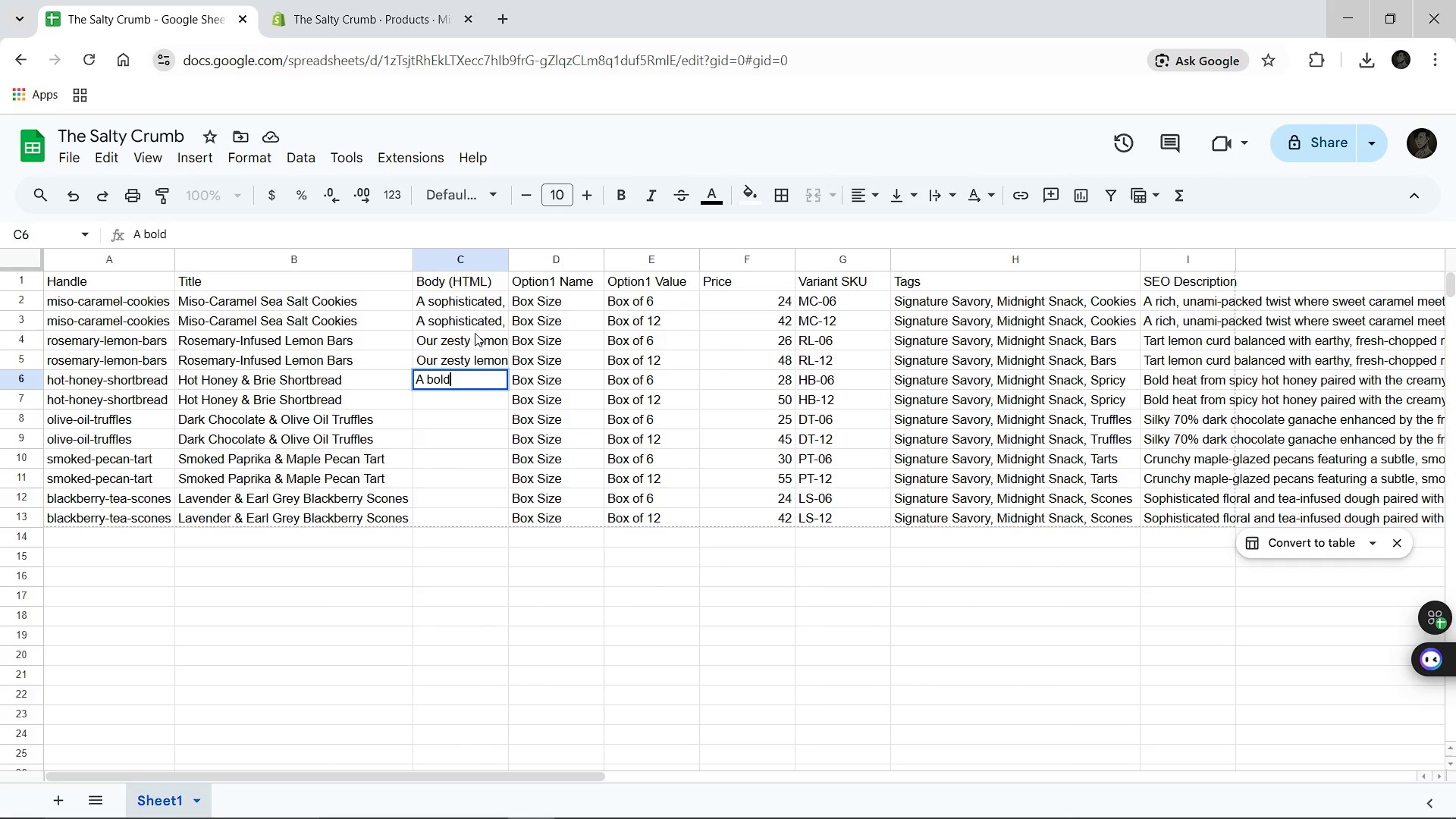 
type( exploration of flavor. We take creamy, savory bit)
key(Backspace)
key(Backspace)
type(rie cheese and pair it with the intense, spicy heat of wildflower hot honey on a crisp)
 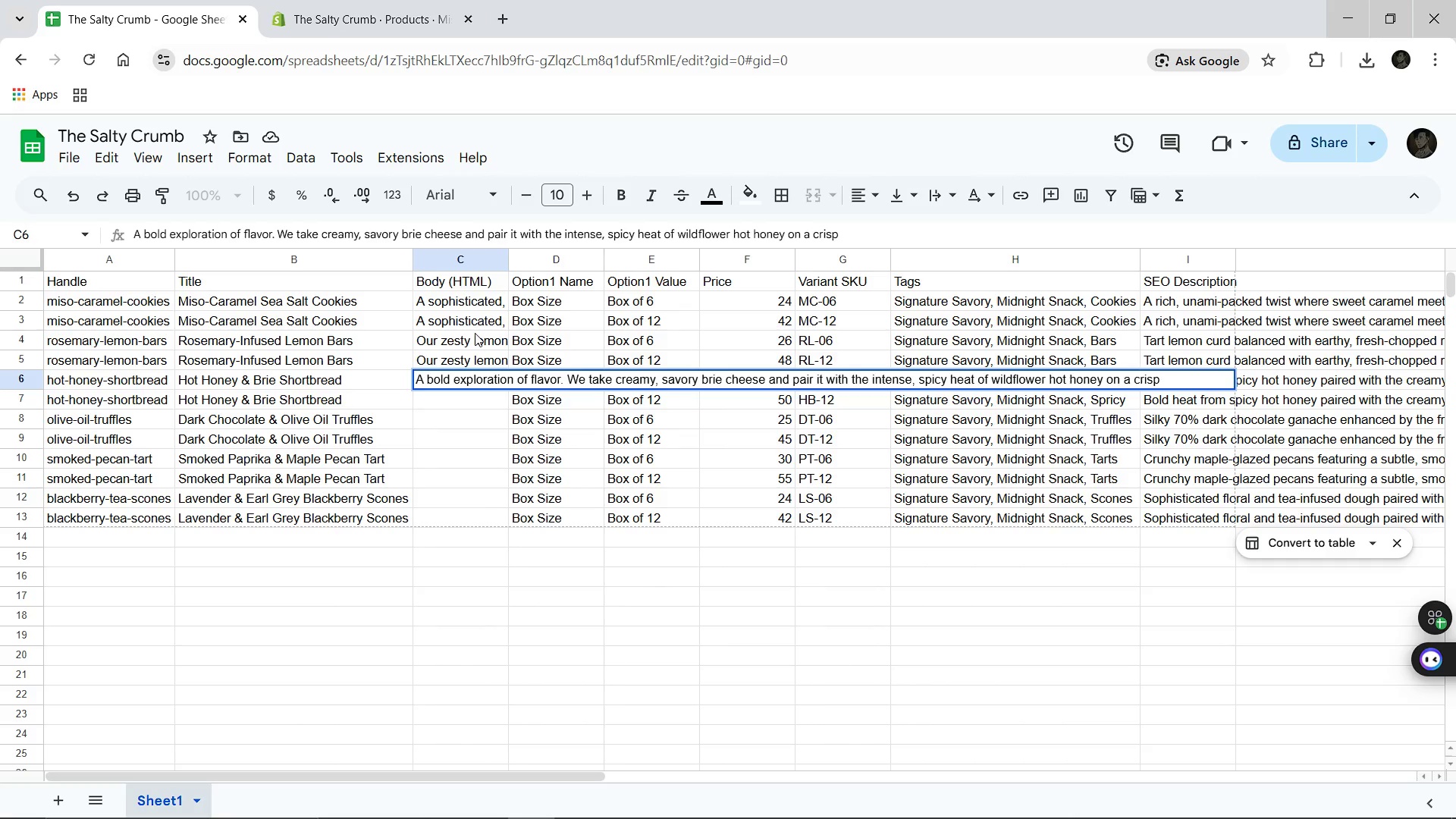 
type( shortbe)
key(Backspace)
type(read base. It's a spicy=)
key(Backspace)
type(-sweet experience unlike any other.)
 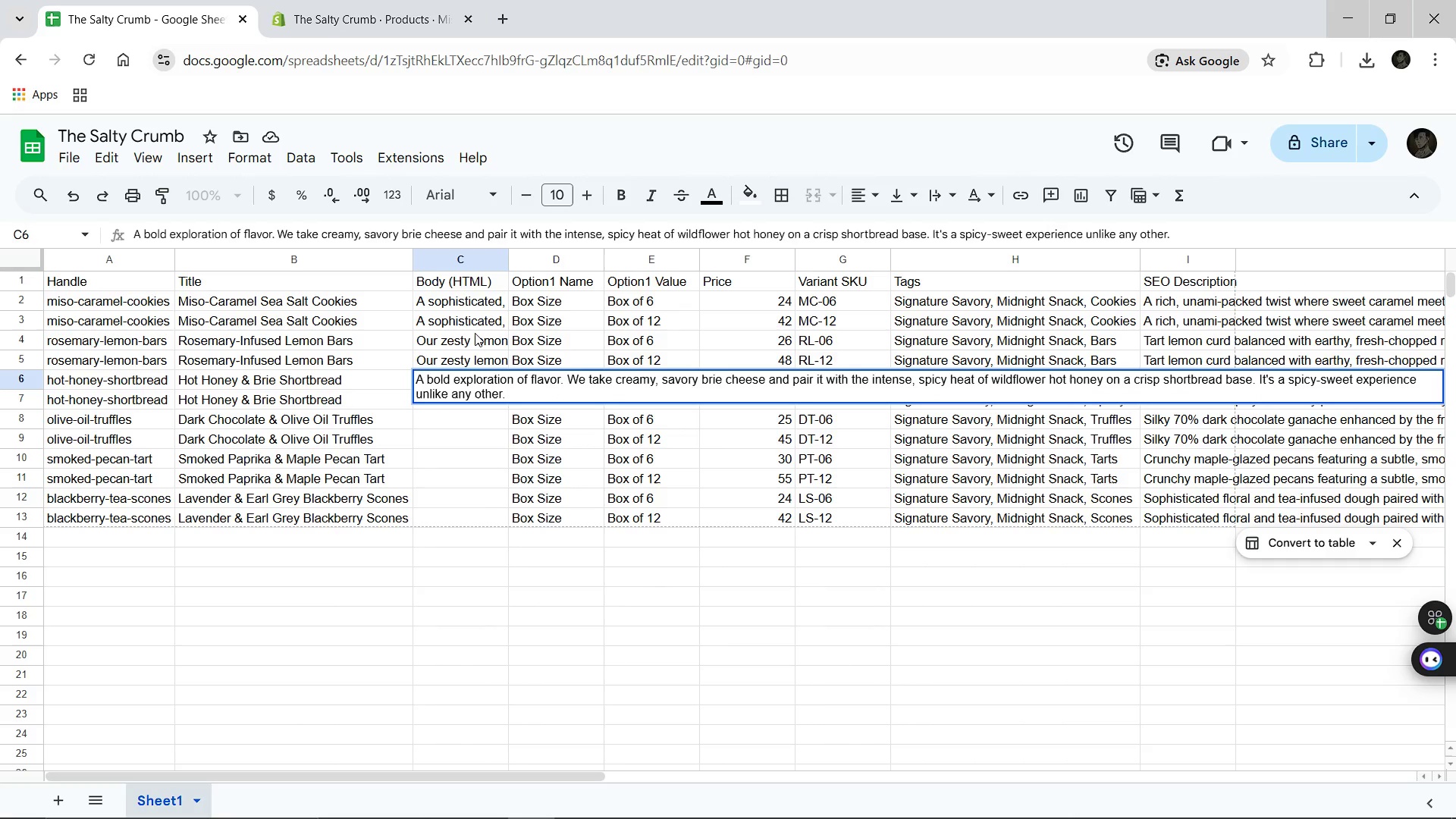 
key(Control+A)
 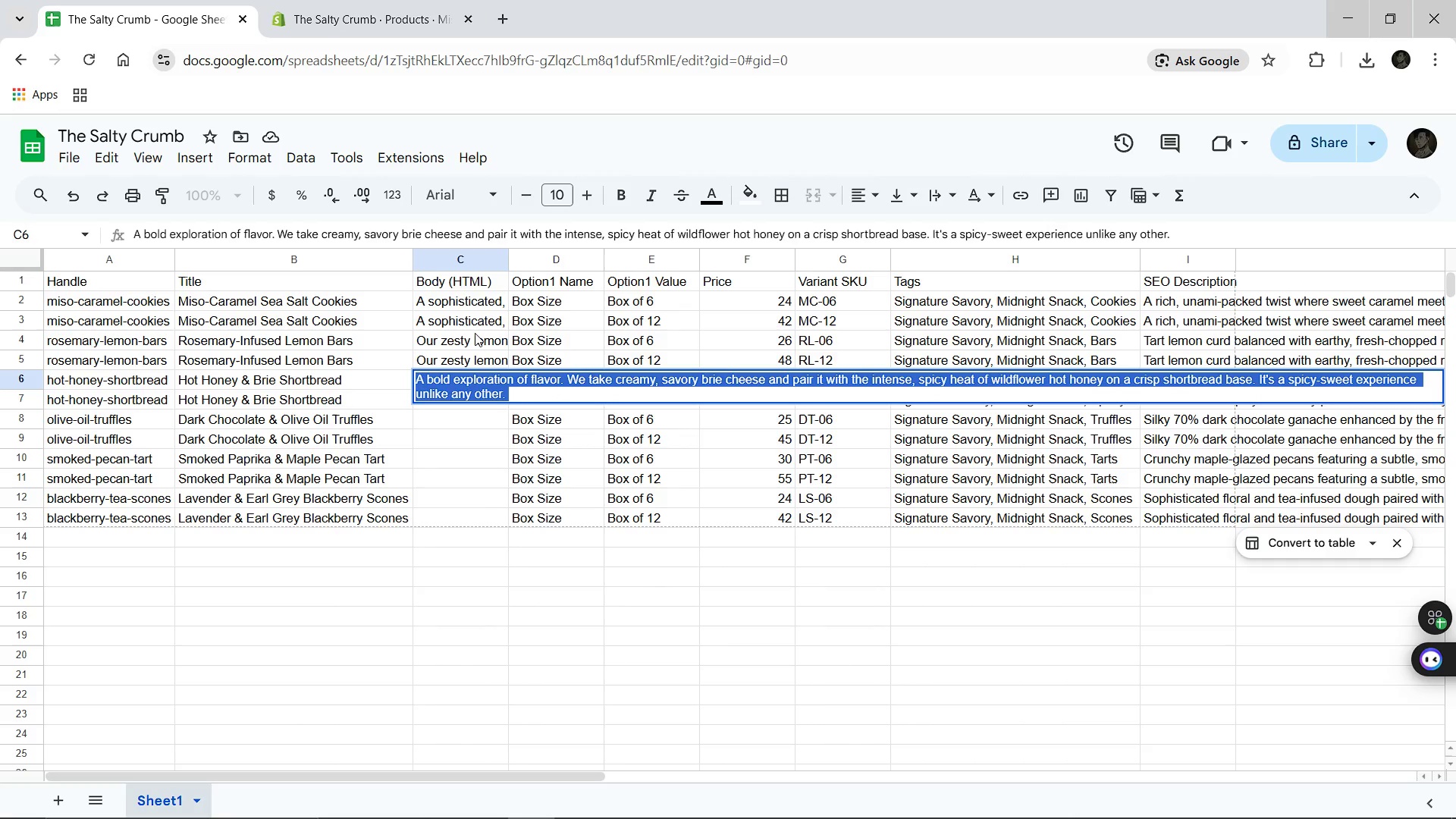 
key(Control+C)
 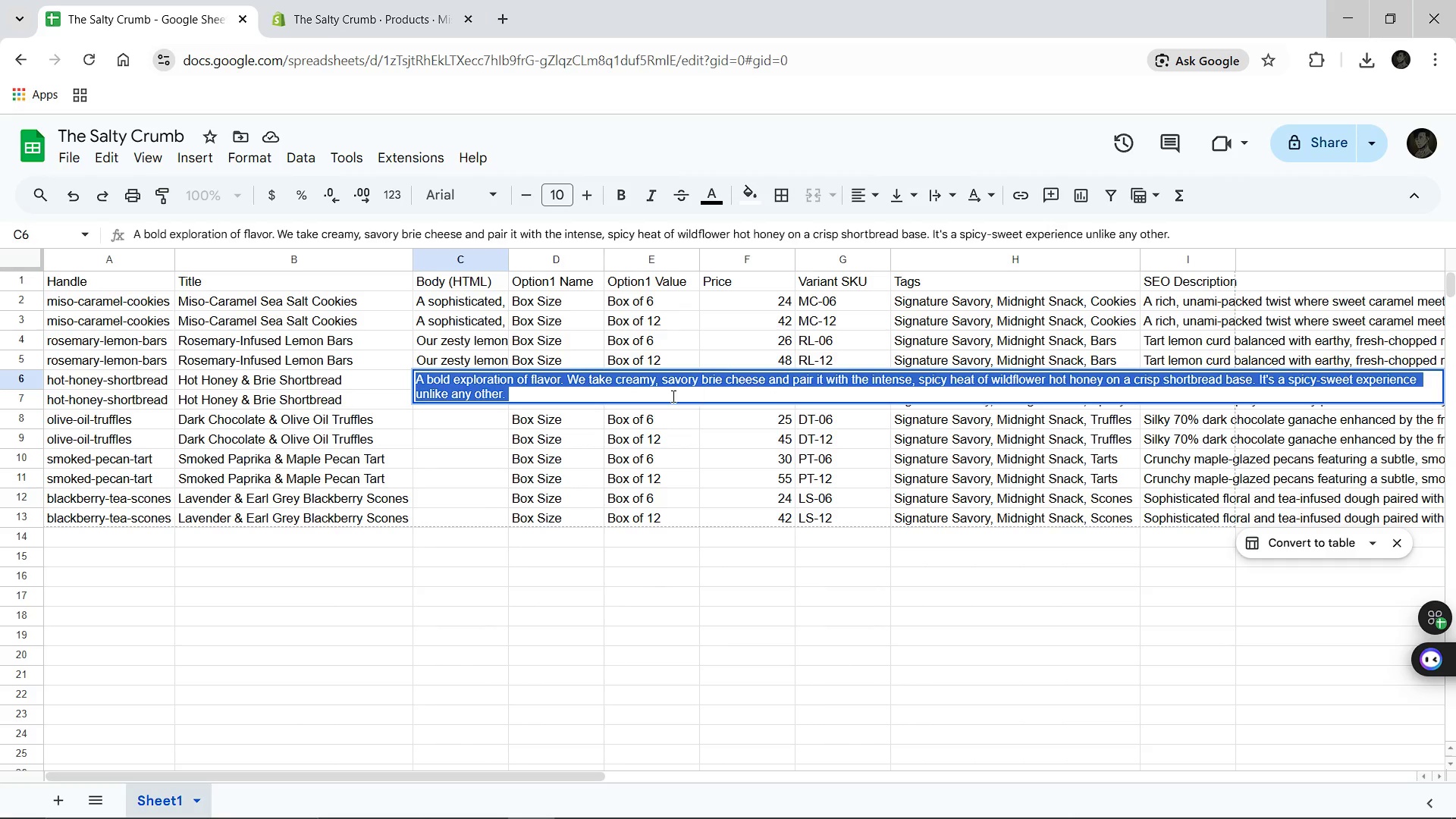 
wait(7.95)
 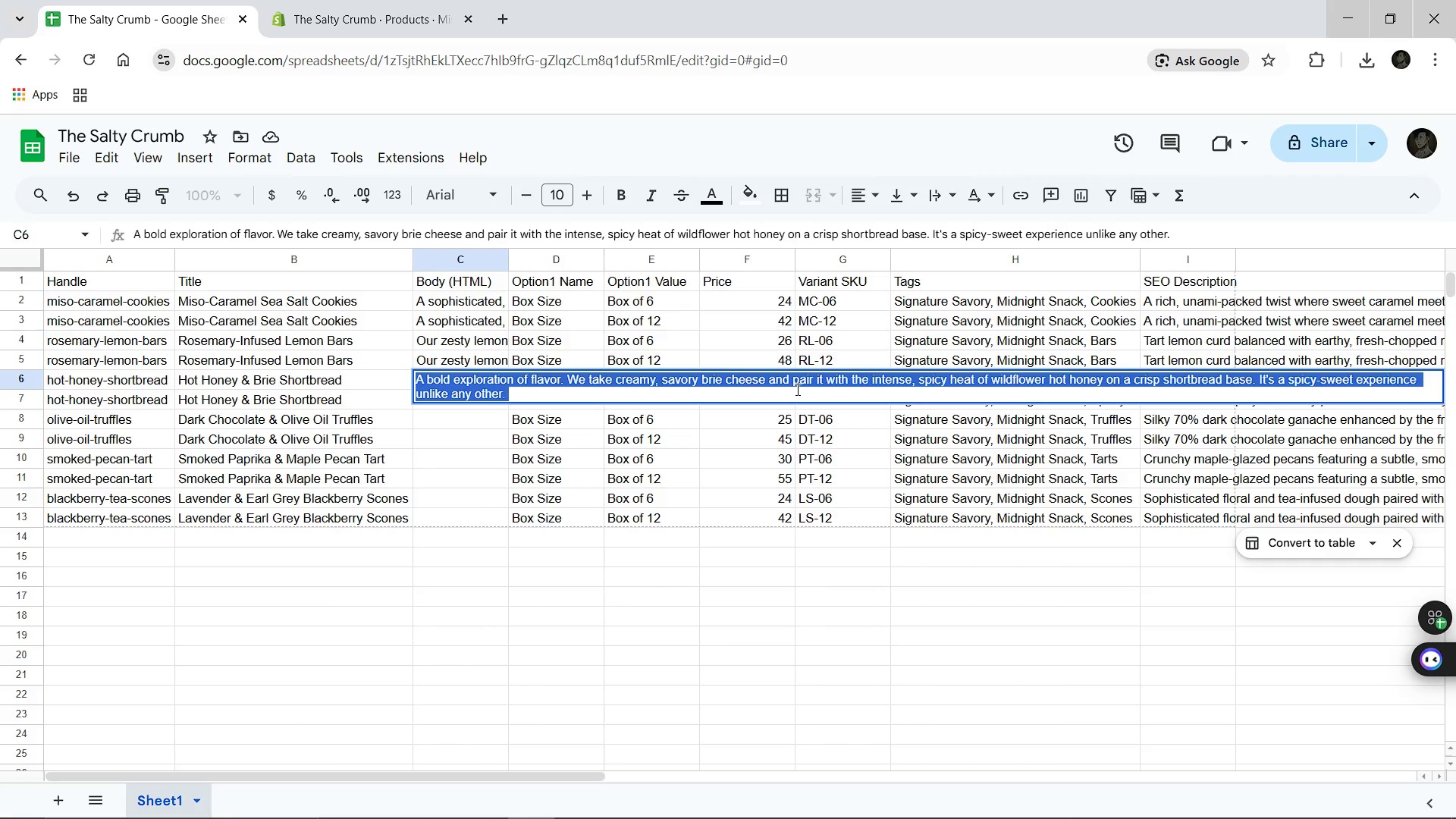 
left_click([446, 414])
 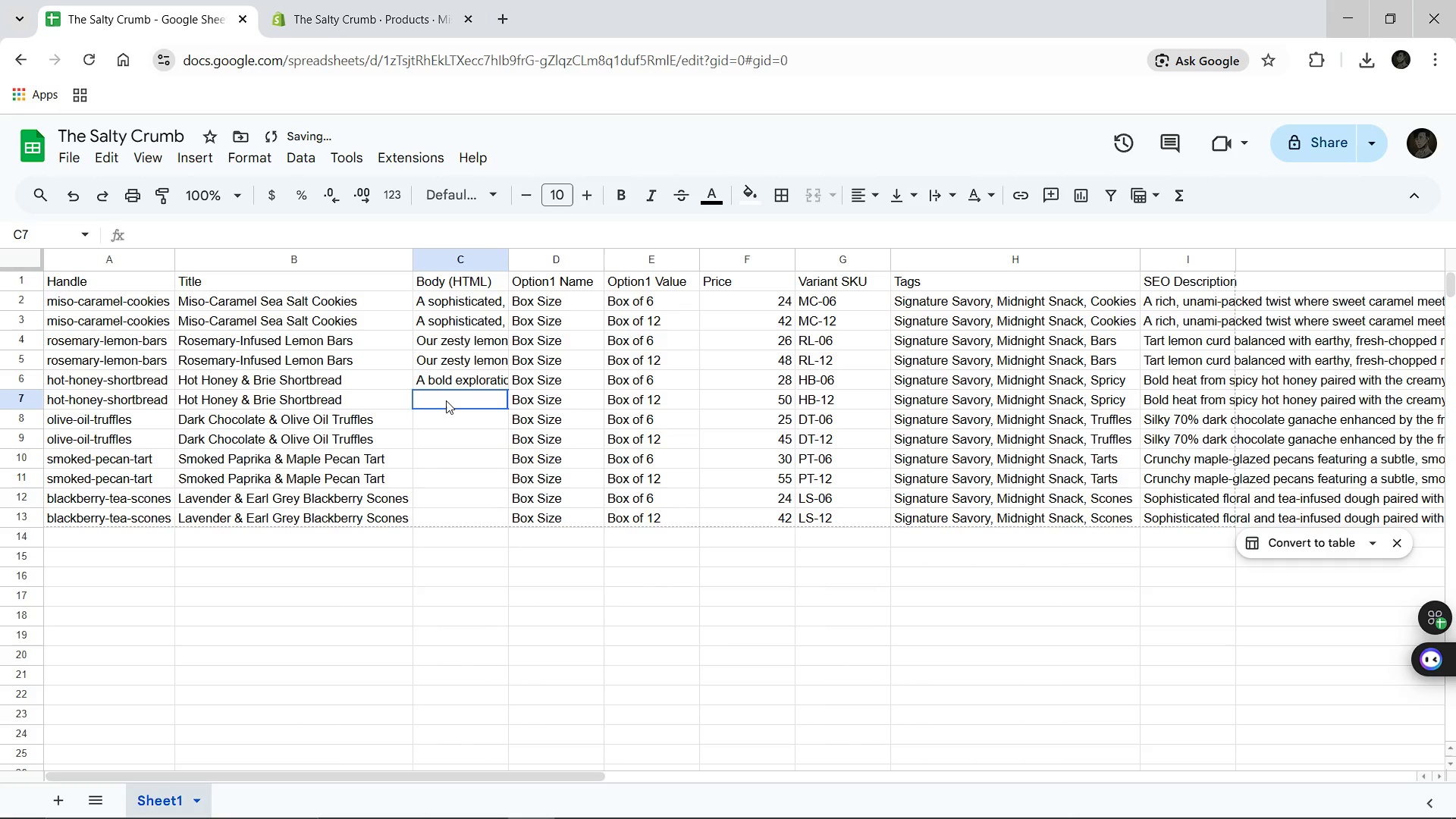 
left_click([446, 400])
 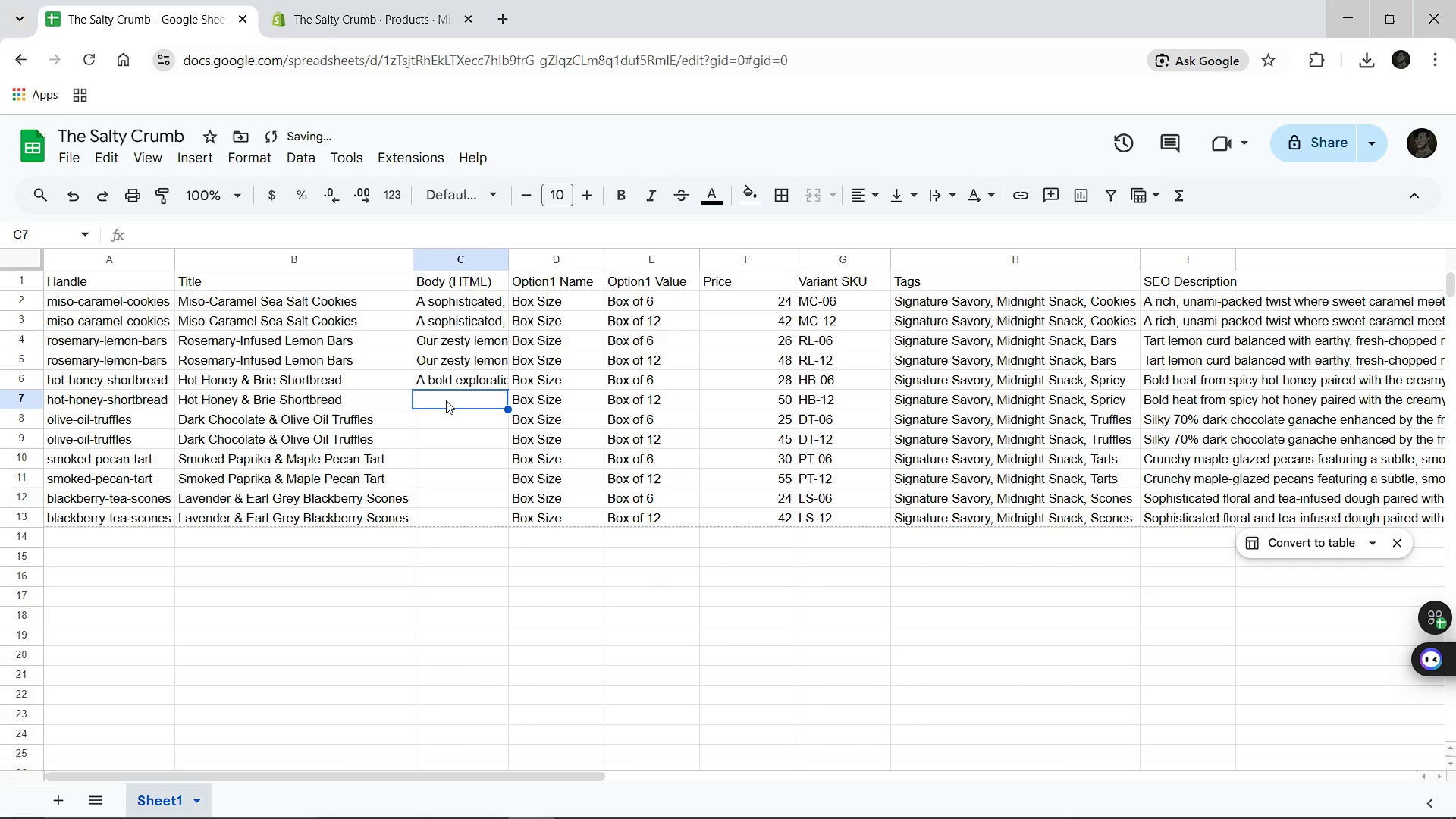 
key(Control+V)
 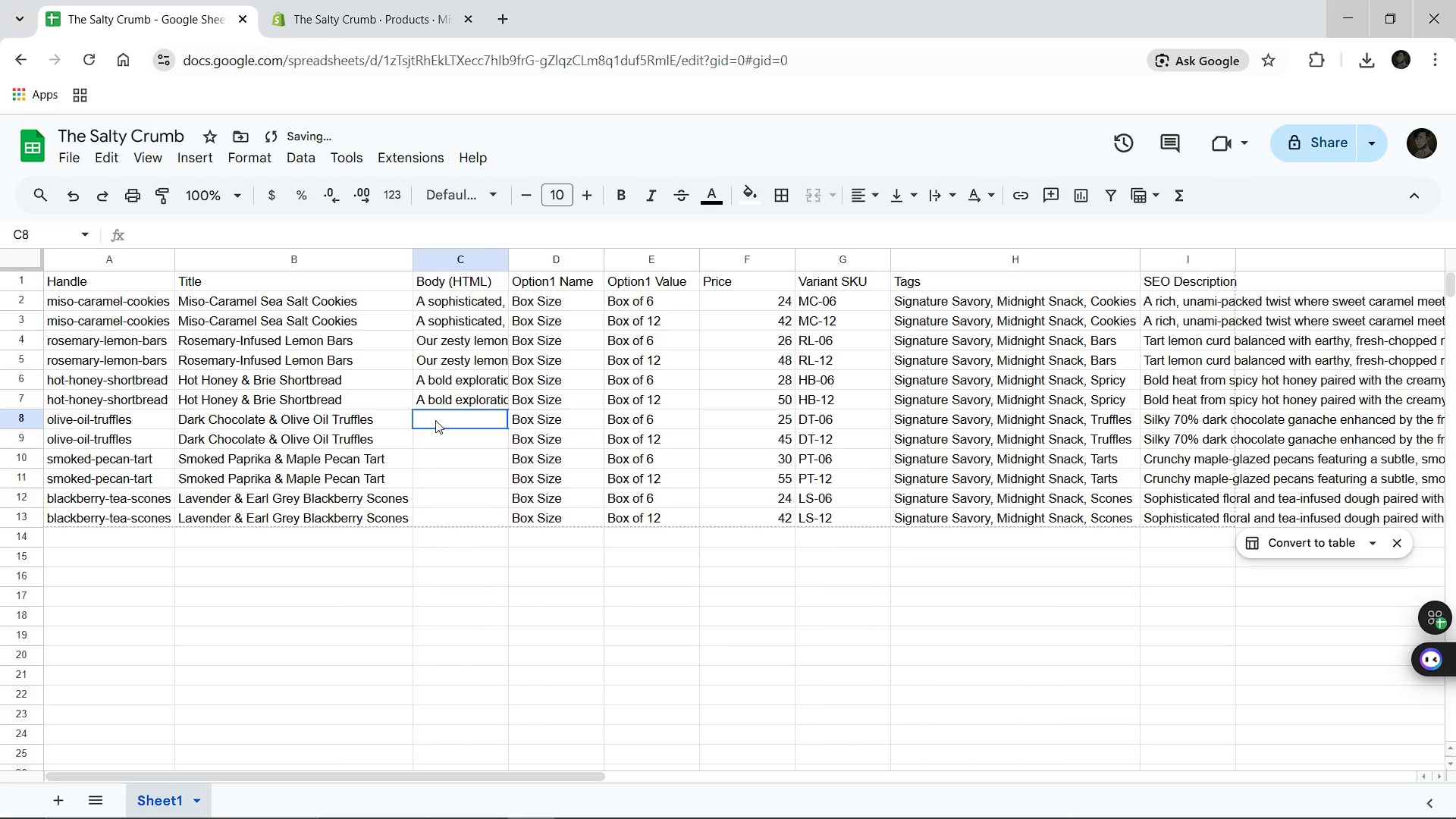 
left_click([435, 420])
 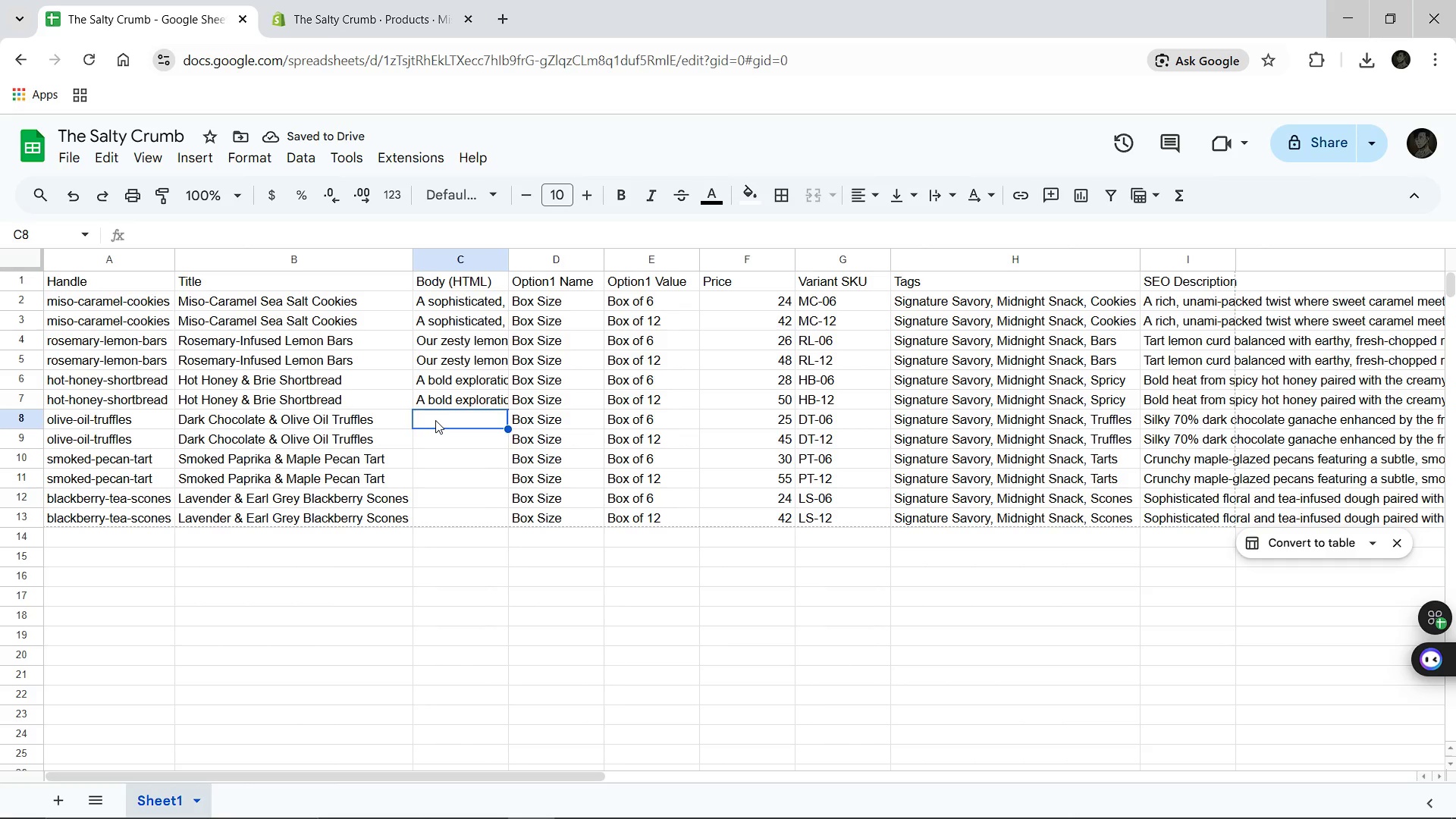 
type(Silky)
 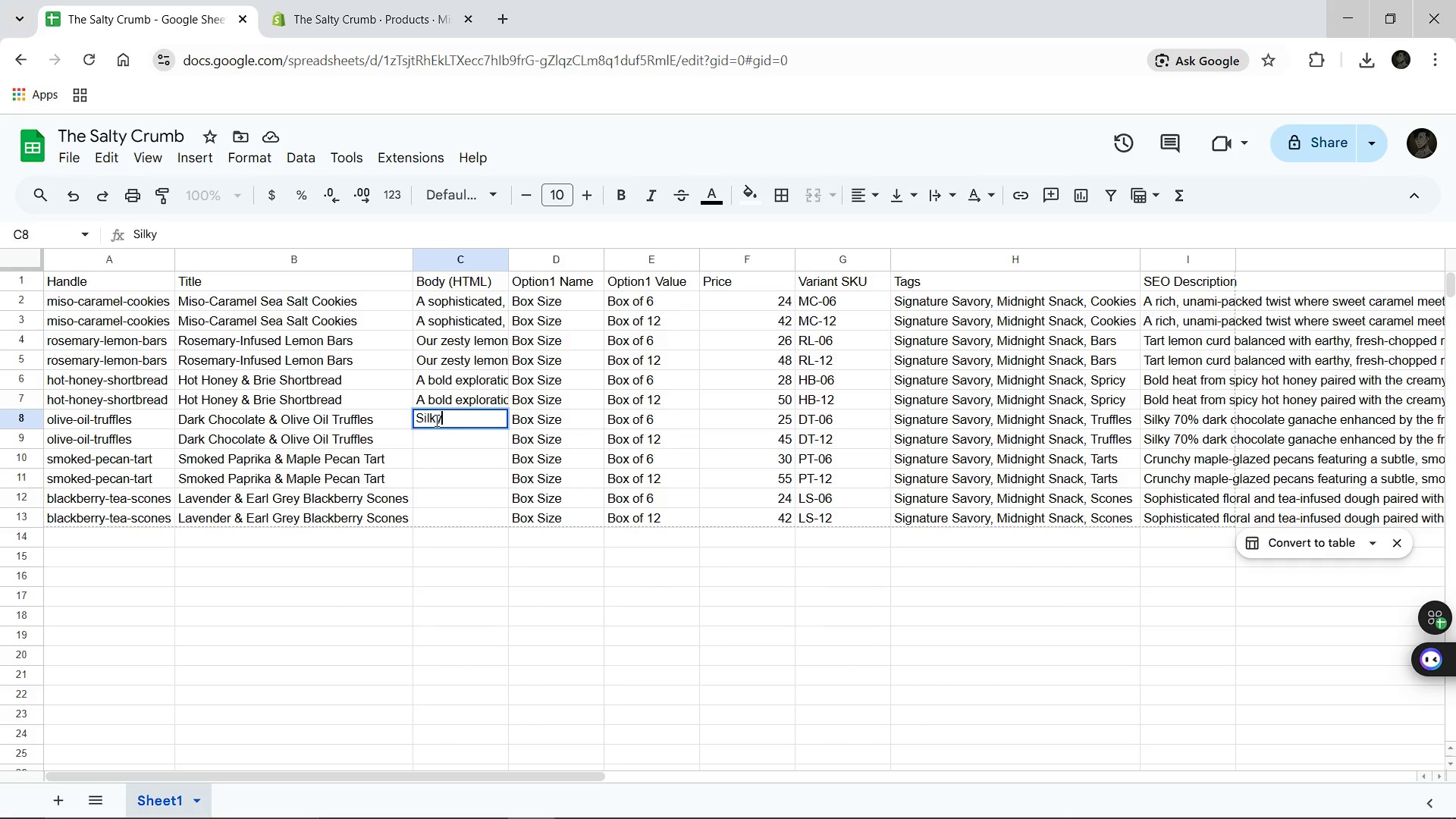 
type( 70% dark chocolate gr)
key(Backspace)
type(anache is elevated by the fruity, peppery notes of premium cold pre)
key(Backspace)
key(Backspace)
key(Backspace)
key(Backspace)
type(-pressed)
 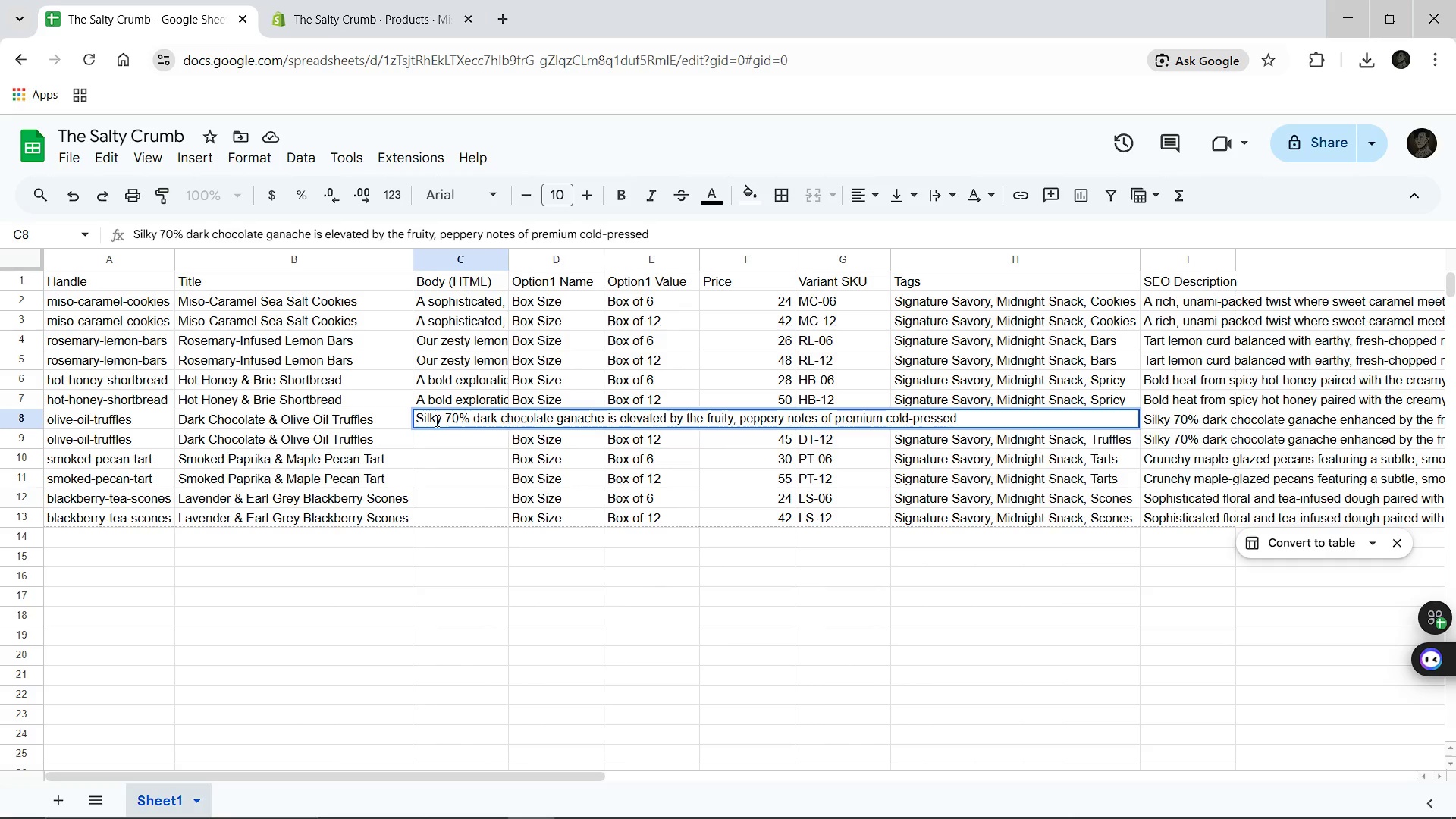 
type( olive oil. A delicate touch of sea salt at the finish highlights the complex, dark cocoa notes.)
 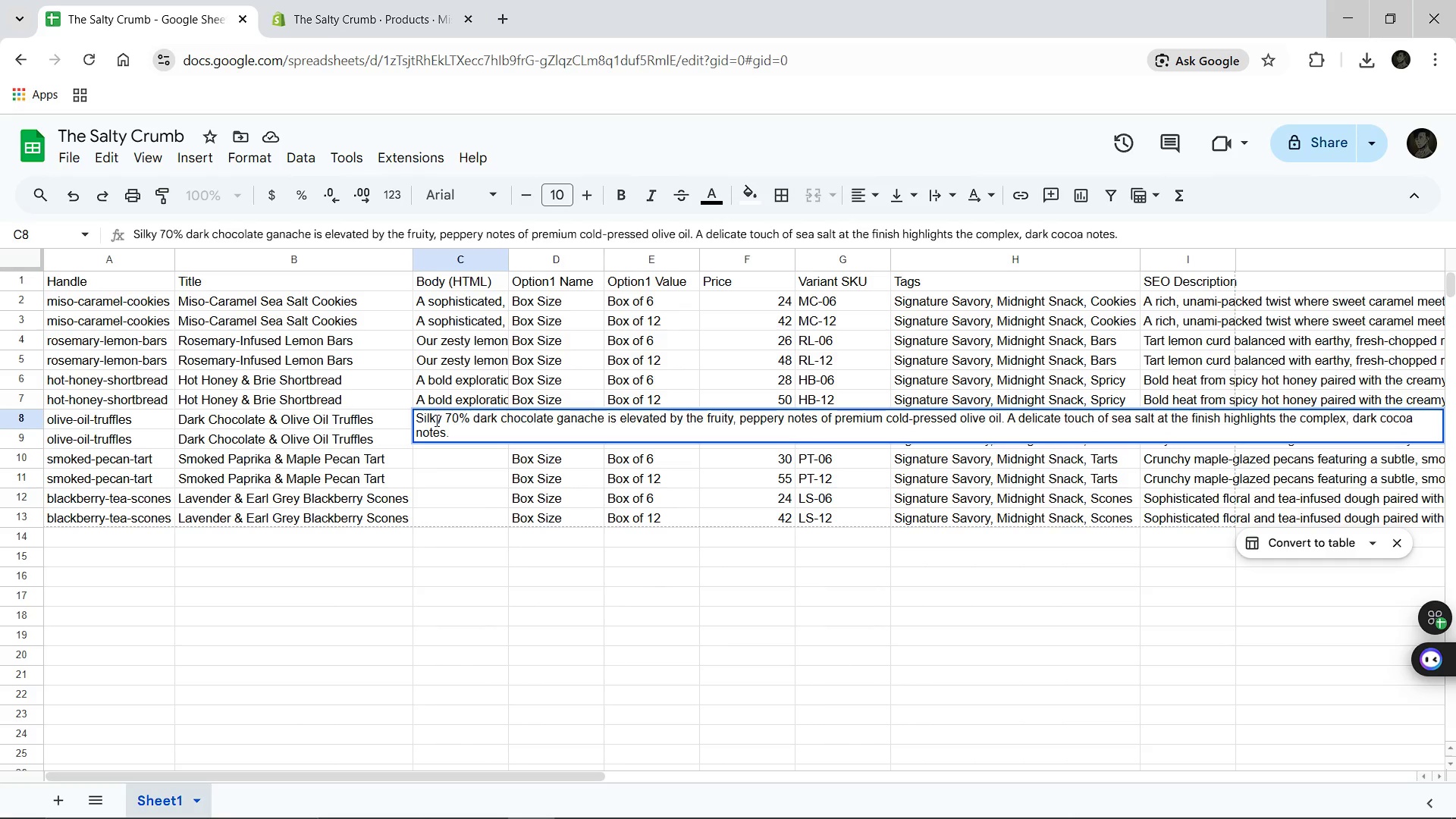 
left_click([435, 420])
 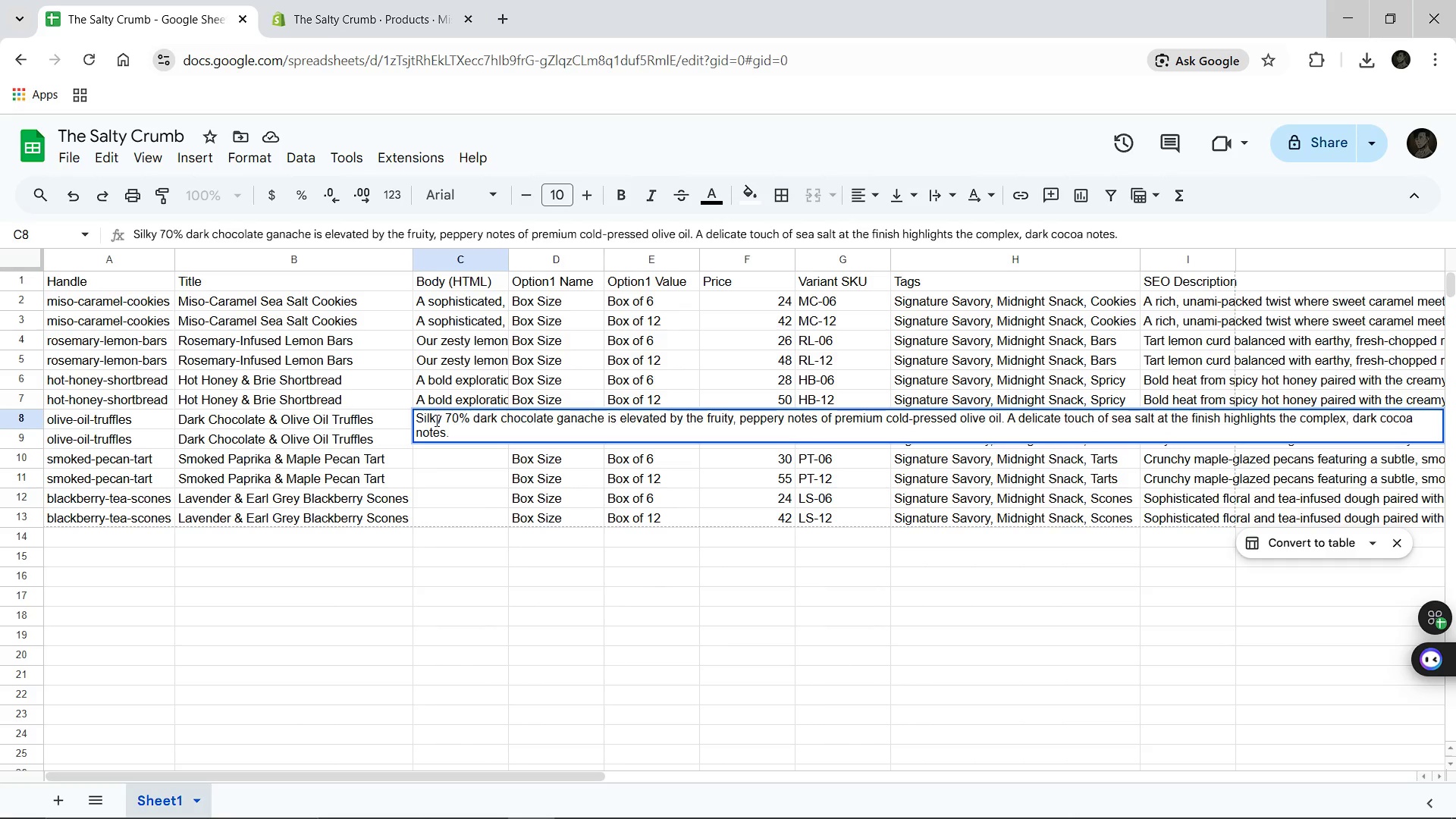 
key(Control+A)
 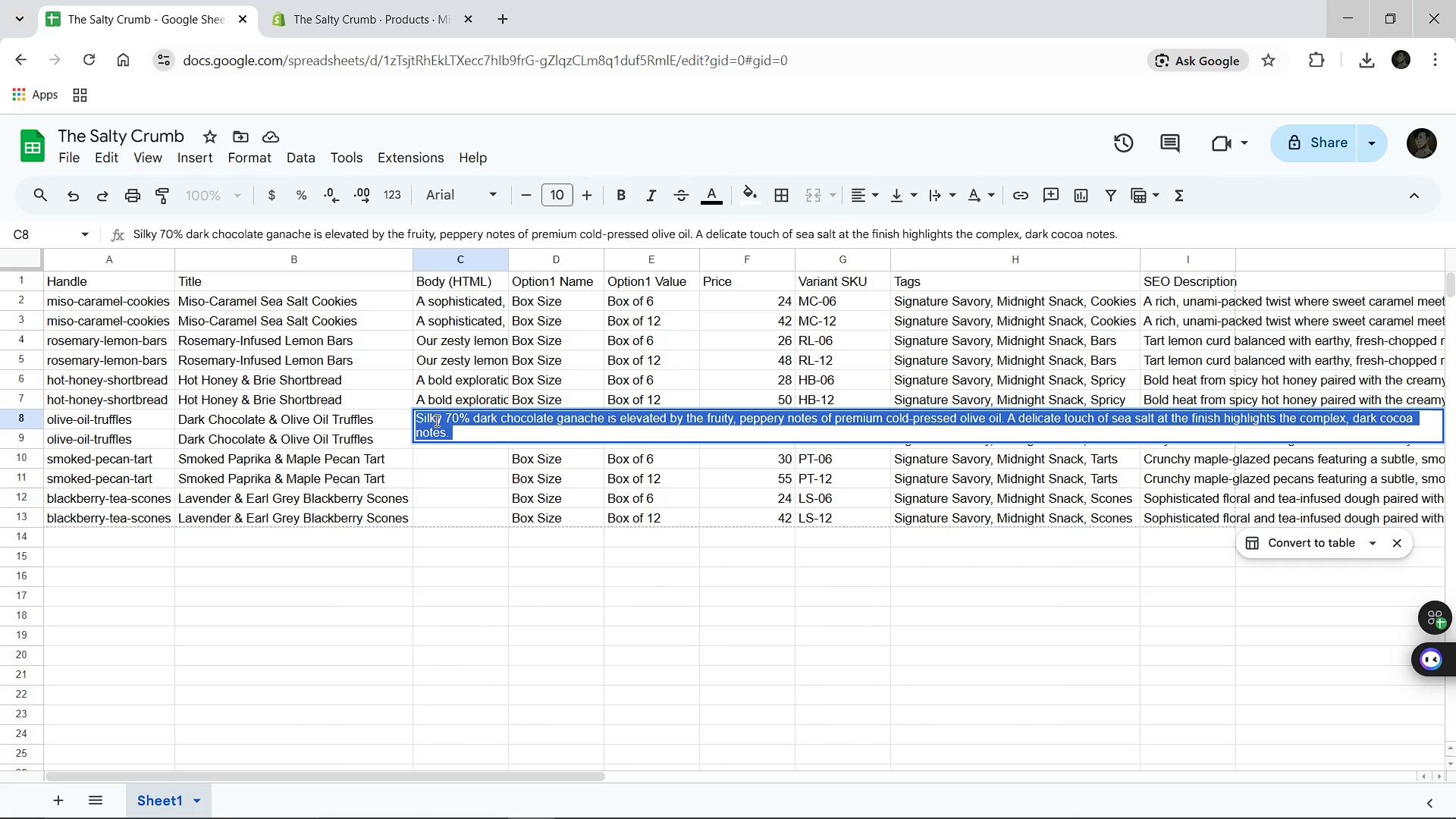 
key(Control+C)
 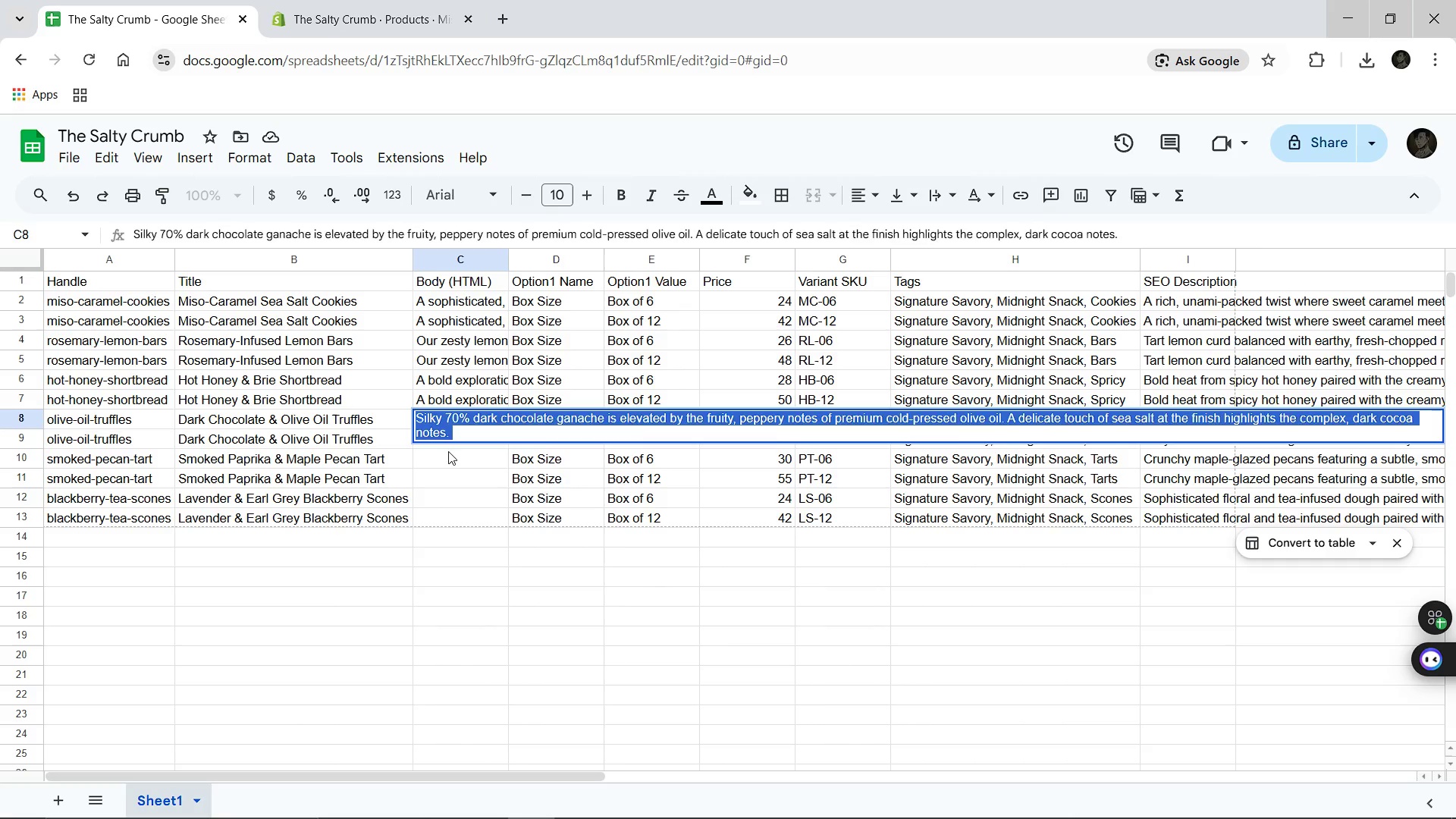 
left_click([448, 451])
 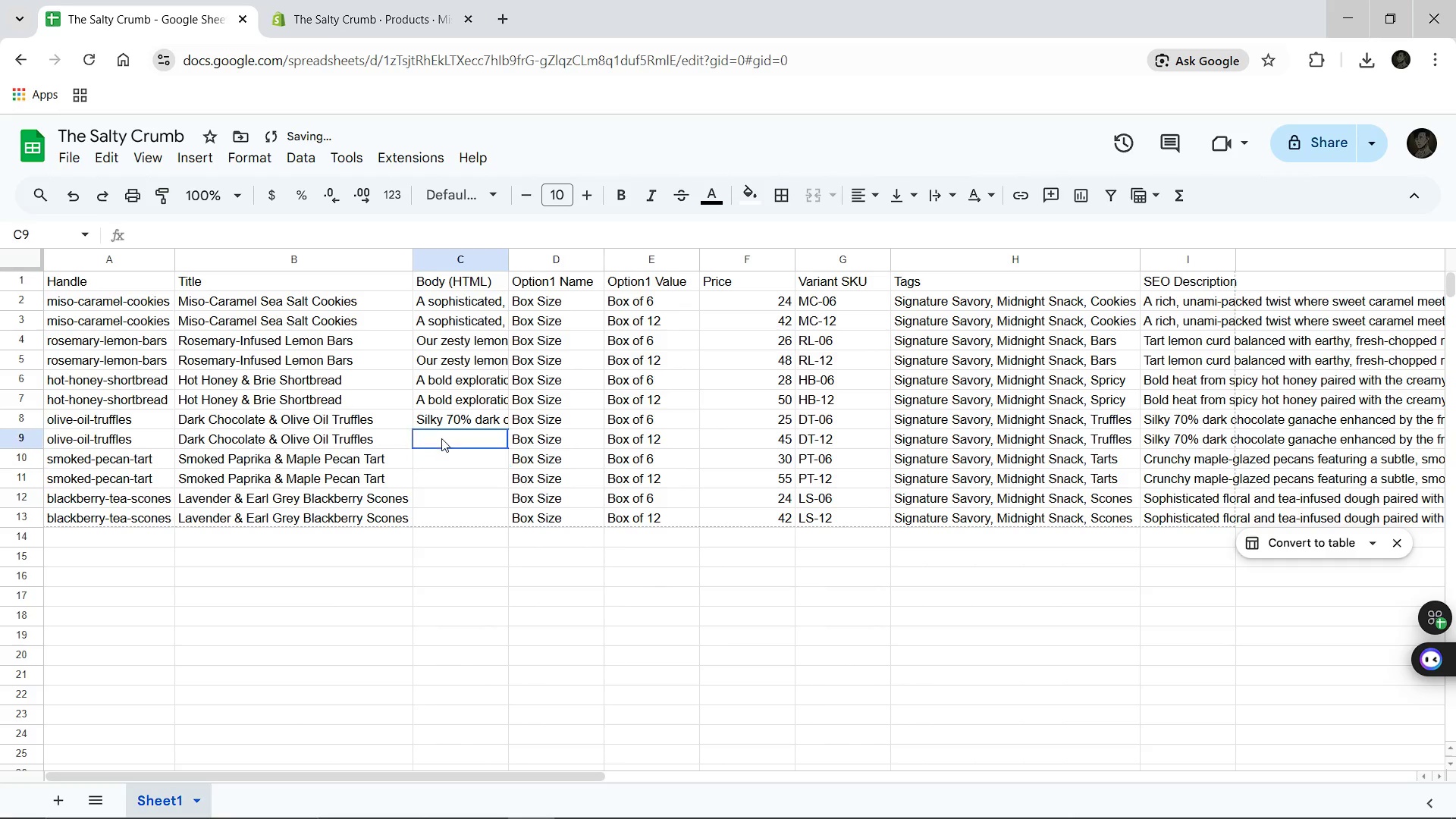 
left_click([441, 438])
 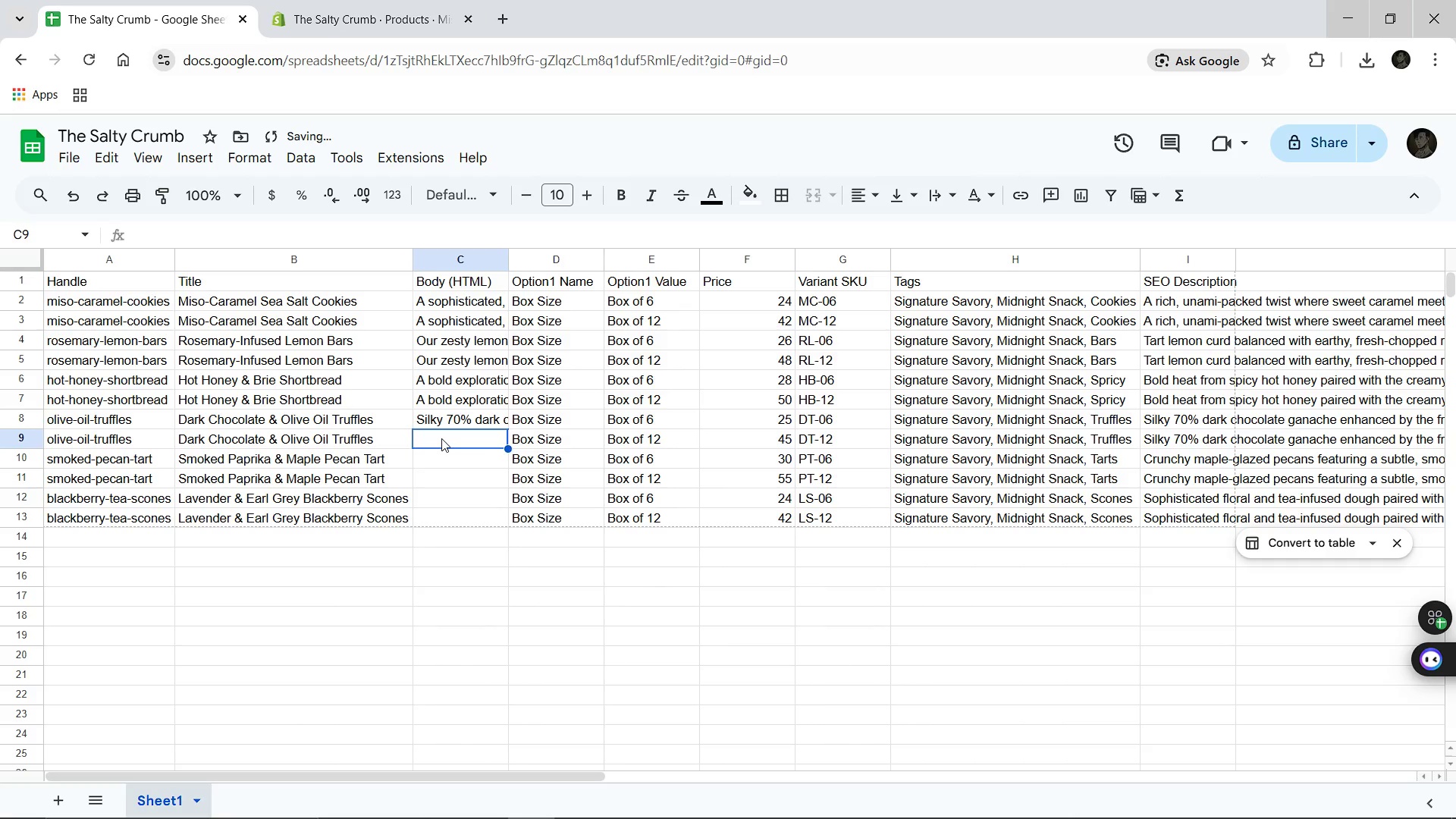 
key(Control+V)
 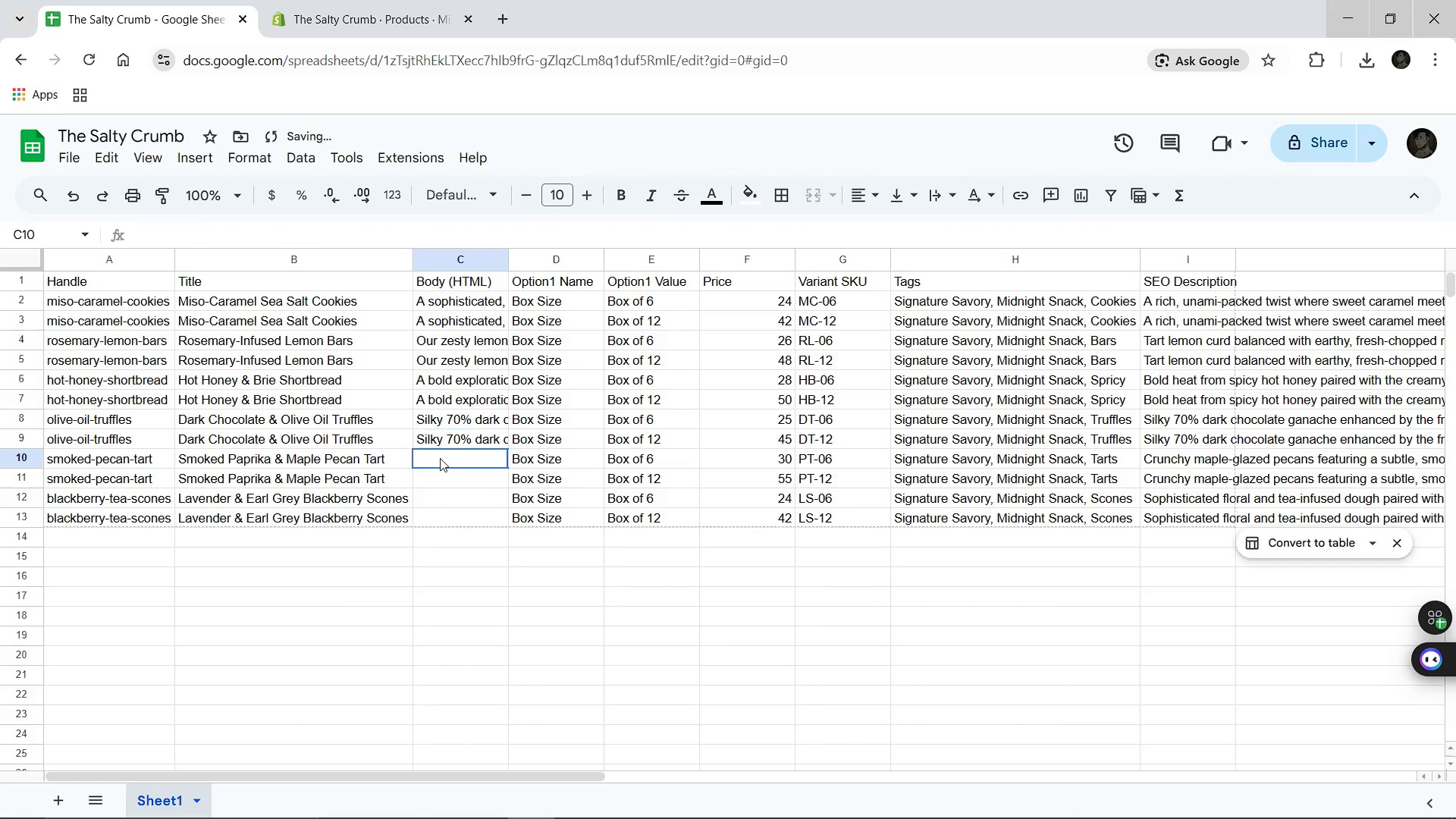 
left_click([440, 458])
 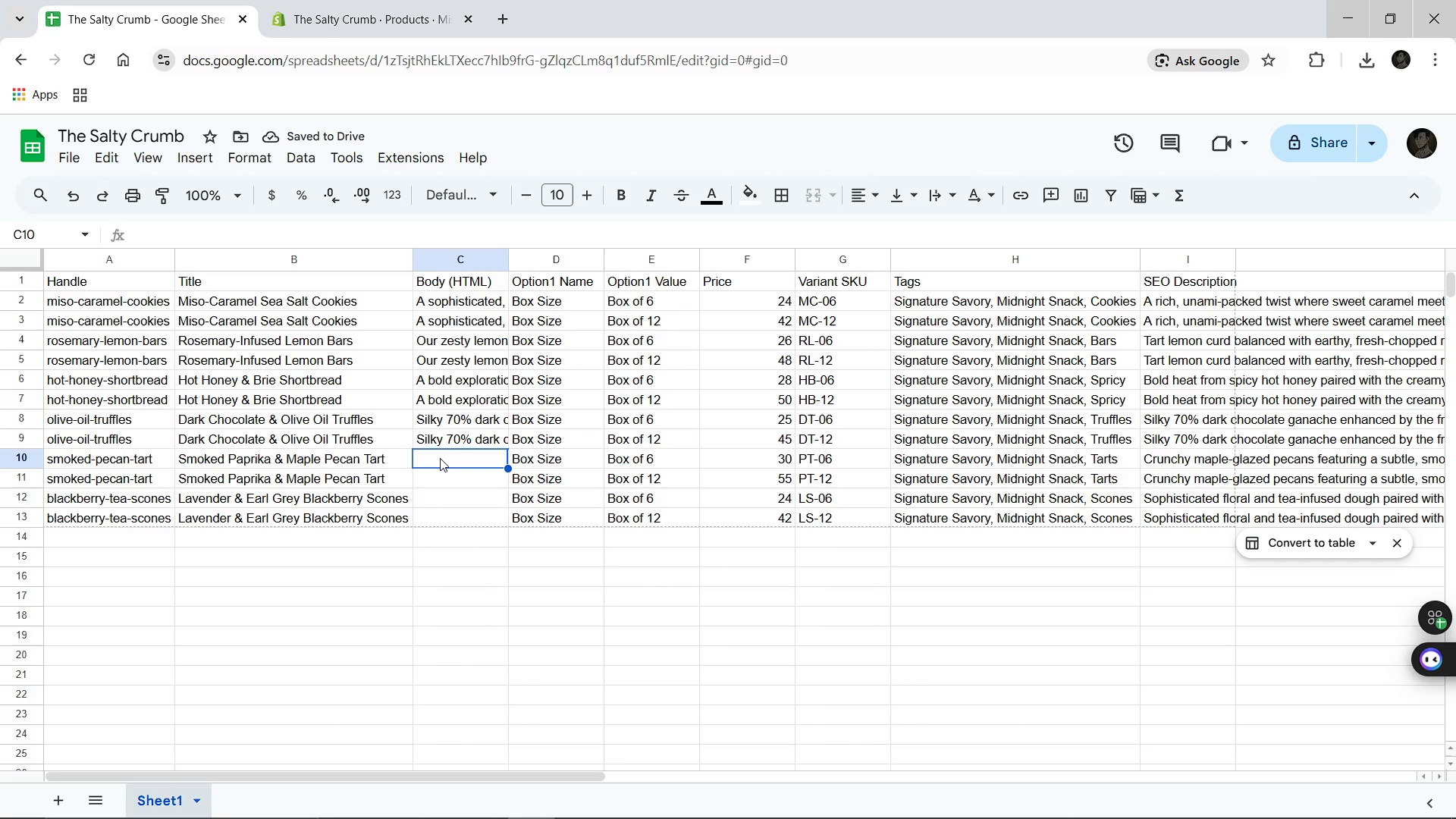 
type(Crunchy)
 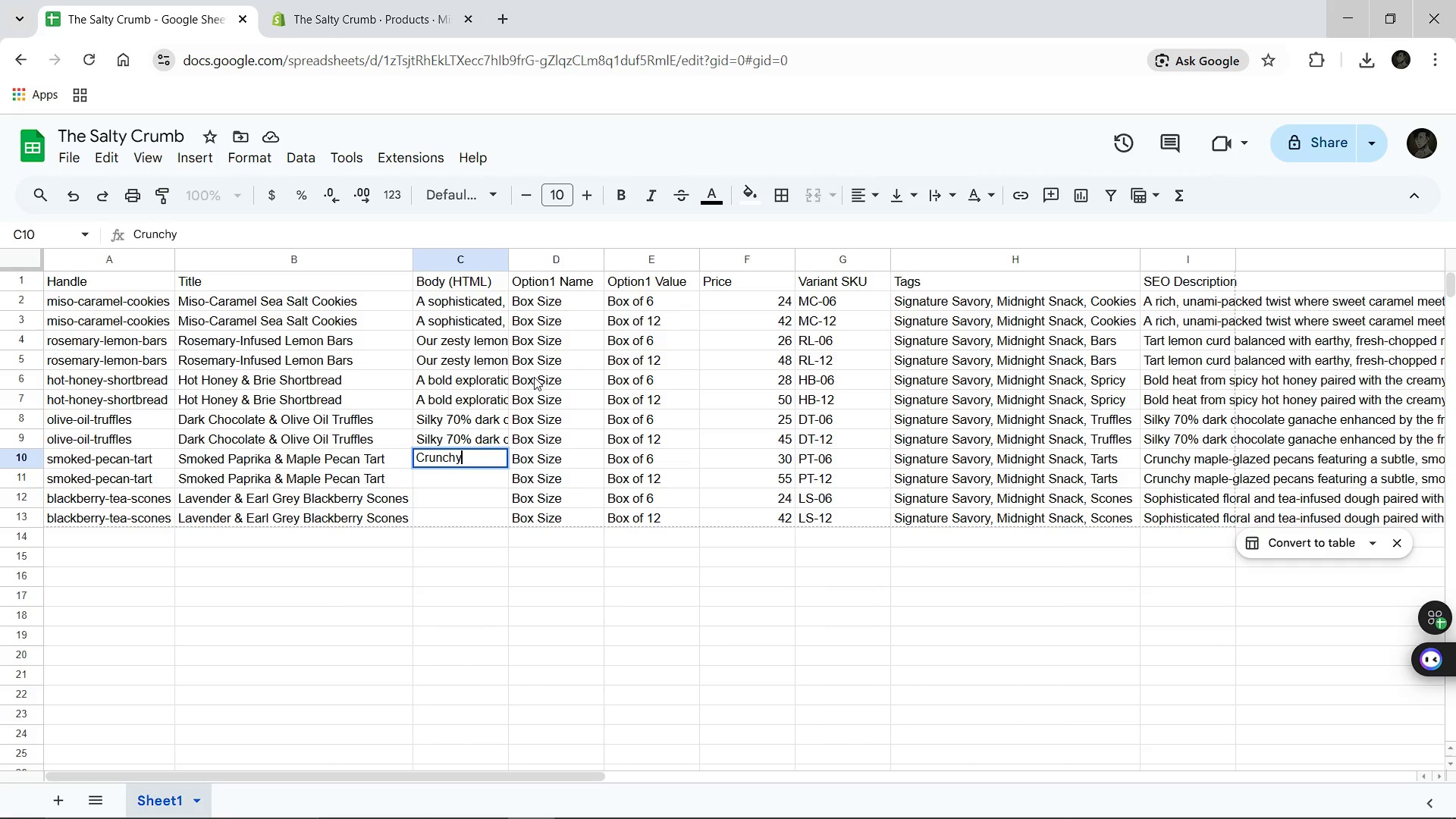 
wait(5.5)
 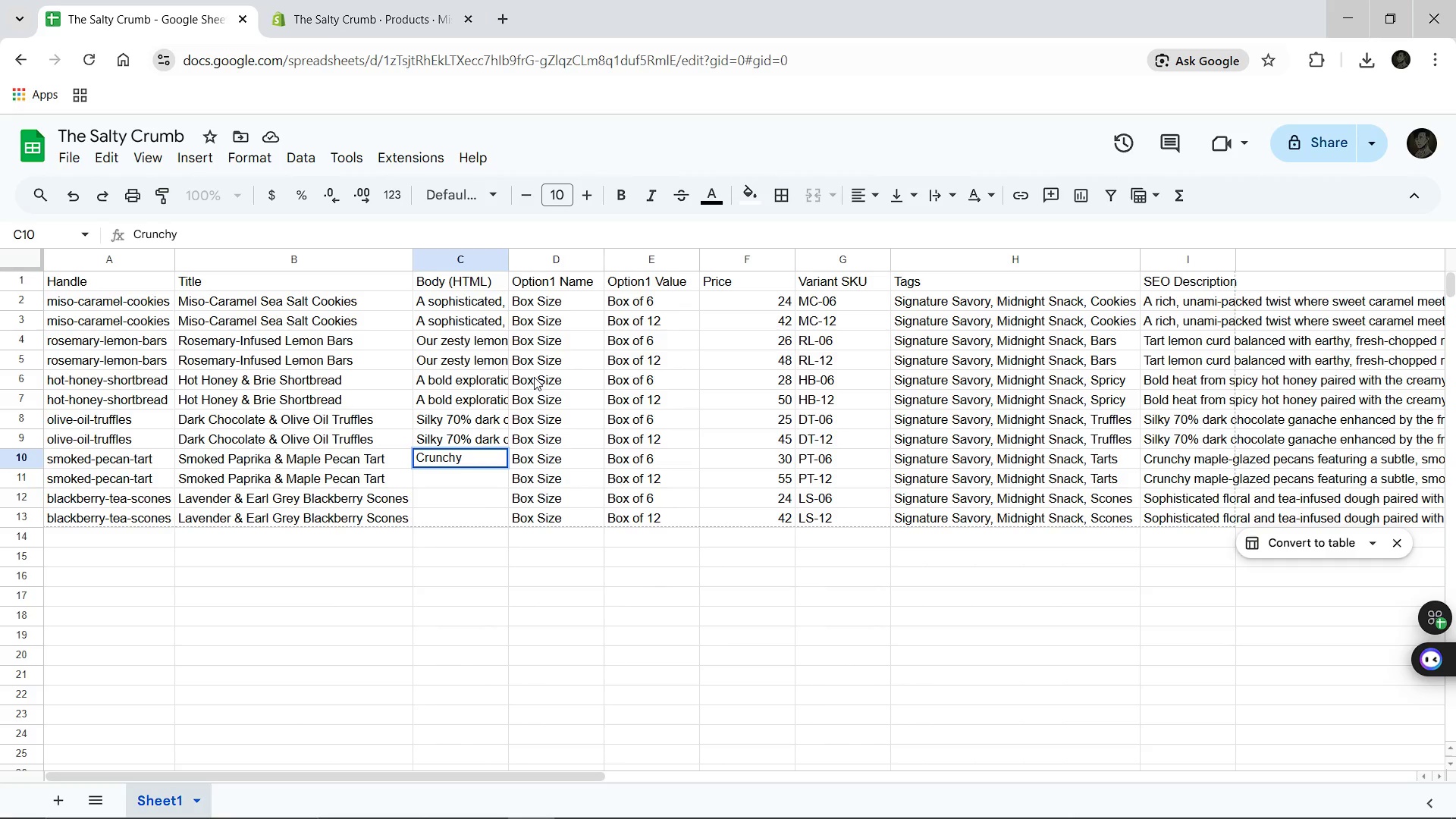 
type(, maple-glazed pecans are given a surprising depth )
key(Backspace)
 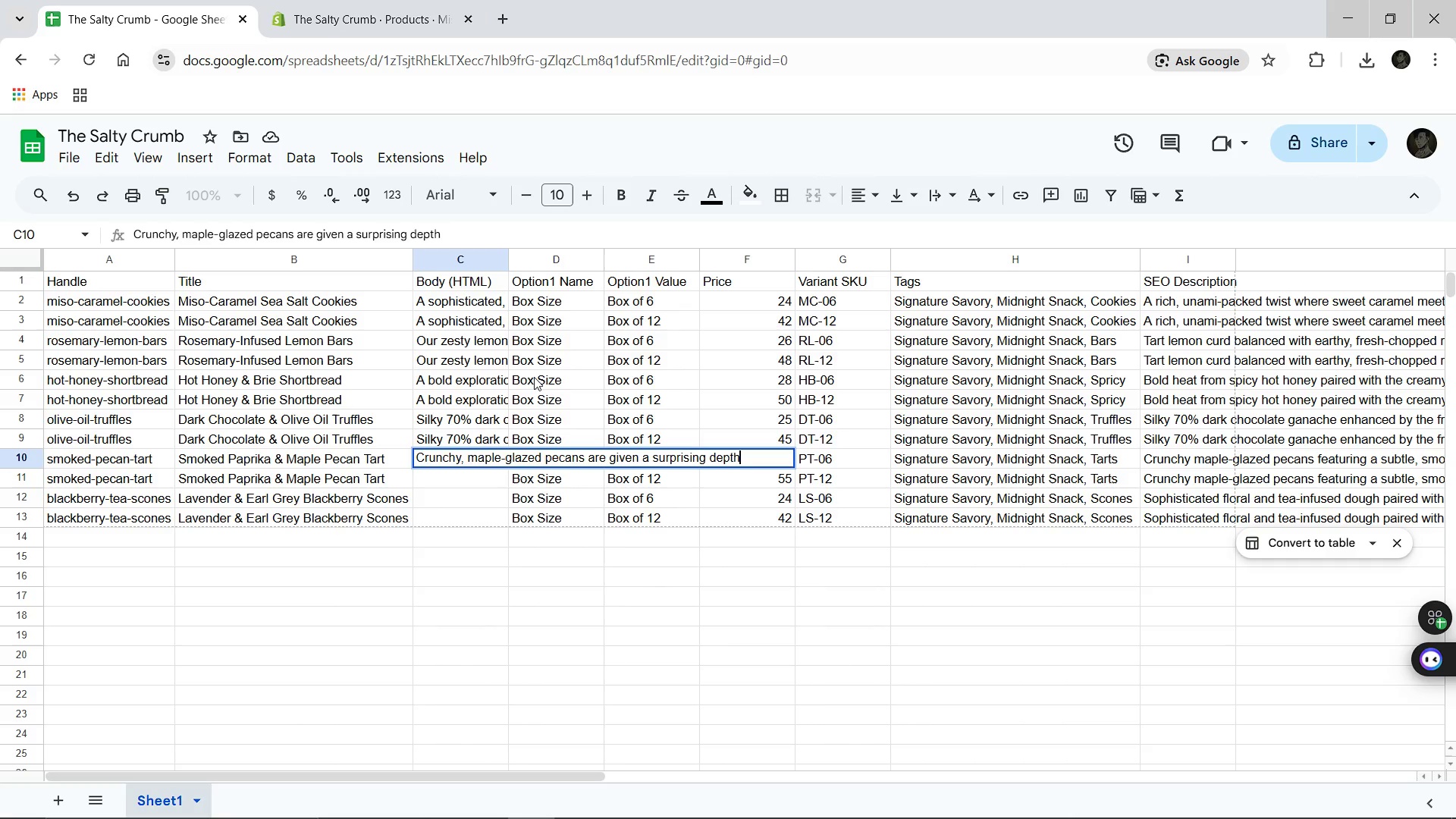 
type( with a subtle dusting of premium socke)
 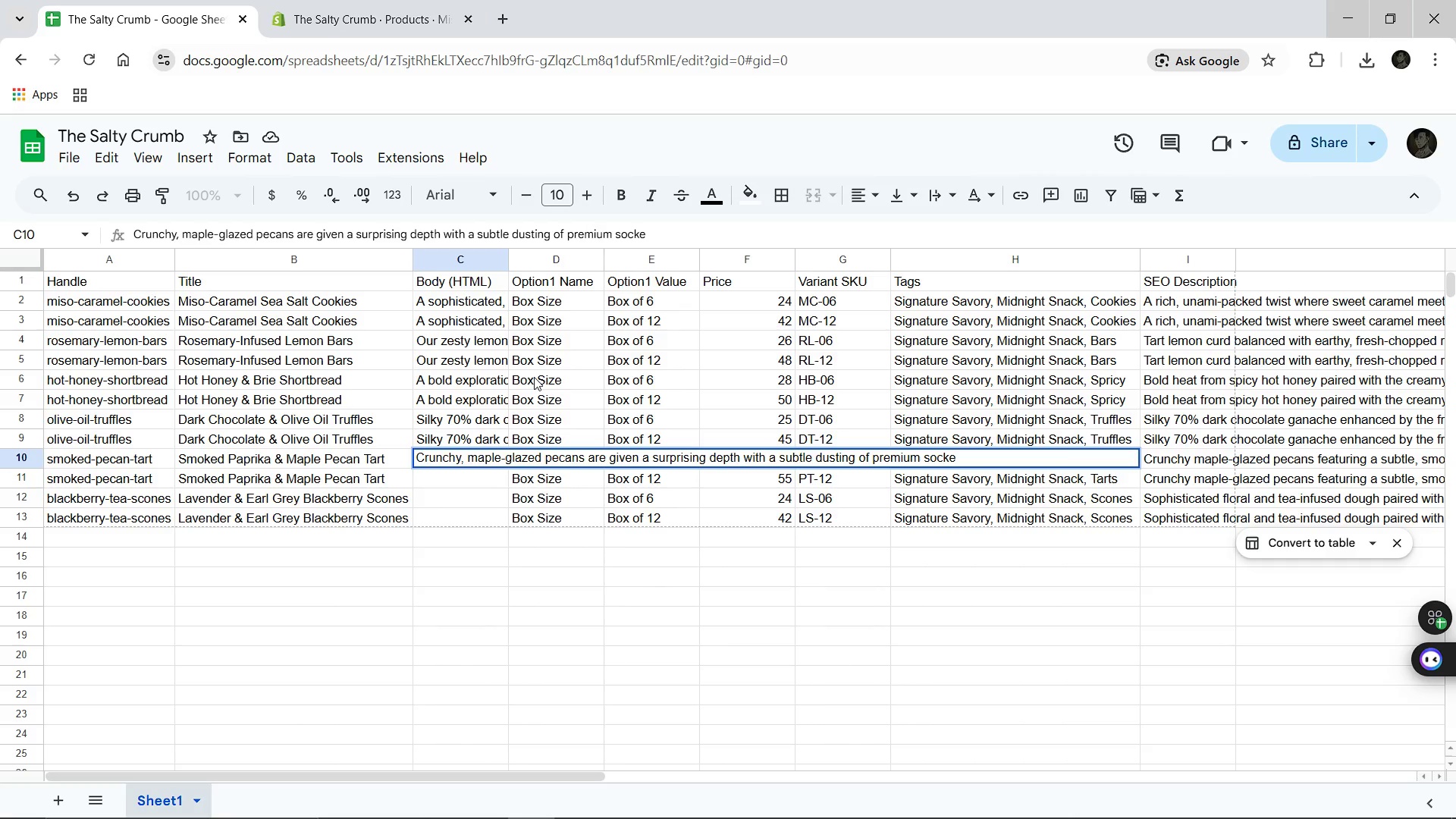 
key(Backspace)
key(Backspace)
key(Backspace)
key(Backspace)
type(moked papr)
 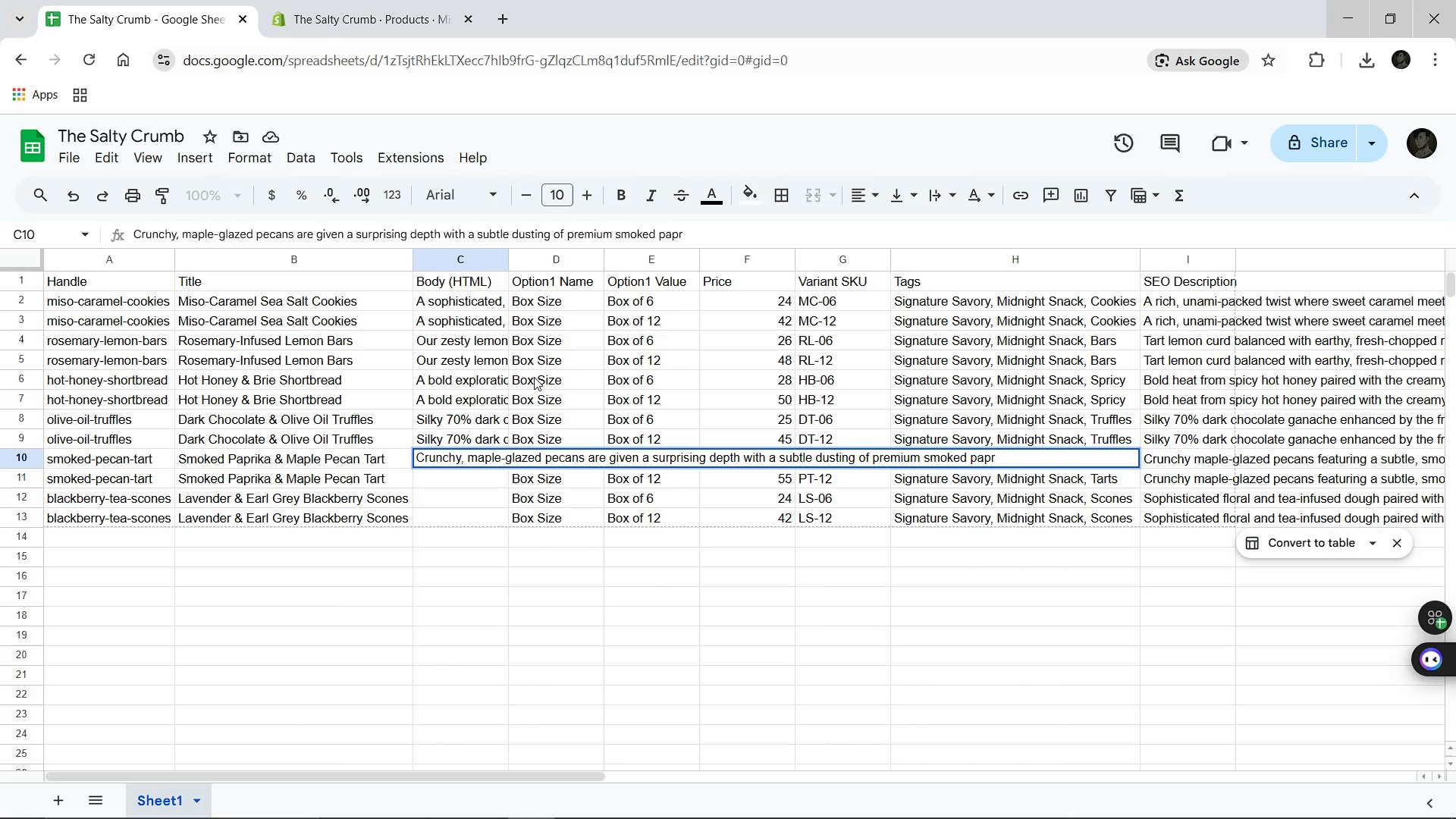 
key(Backspace)
type(rika. The smoky heat cuts through)
 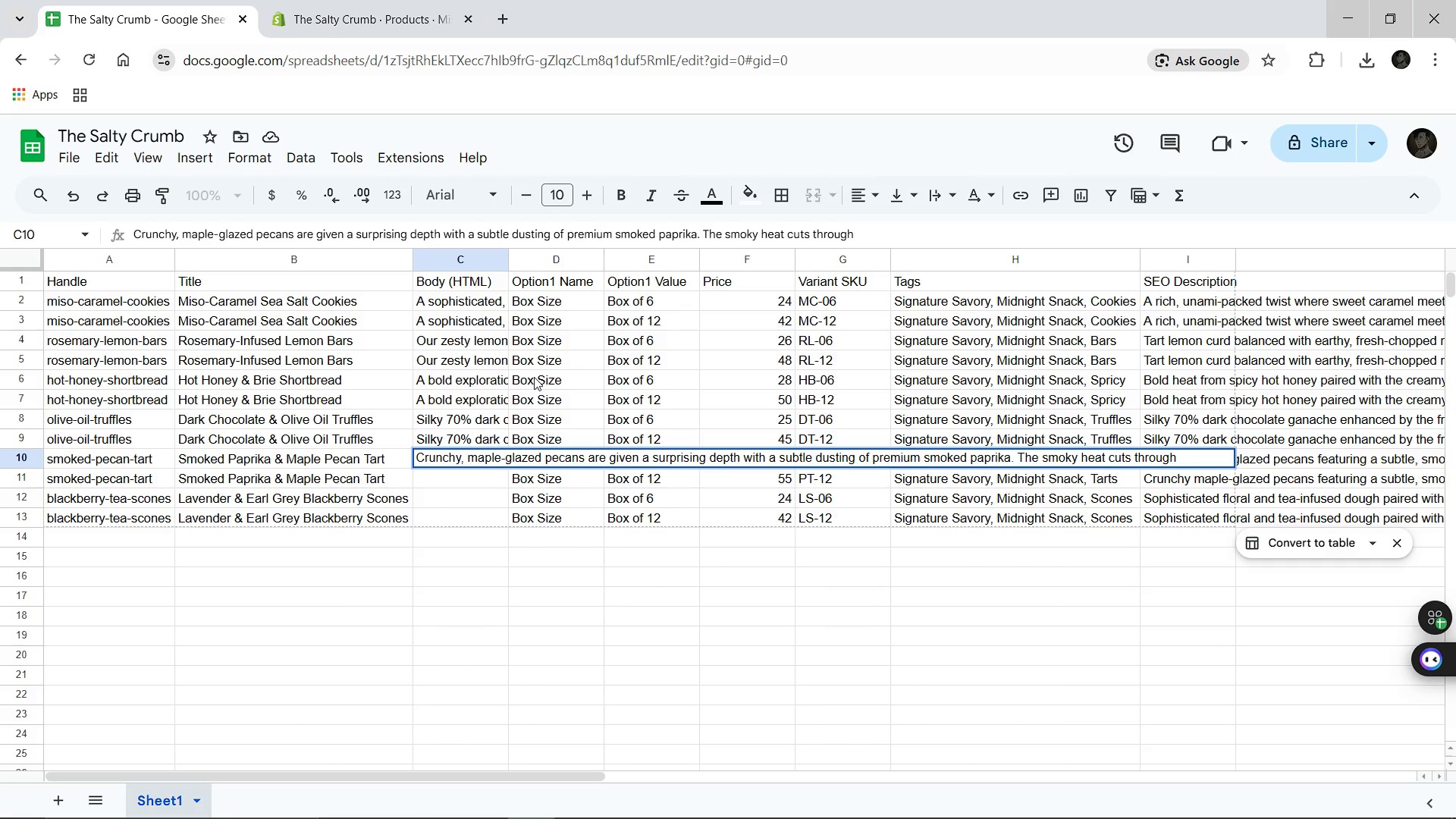 
type( the sweetness of the maple, all held in a delicate, fluted pastry shell.)
 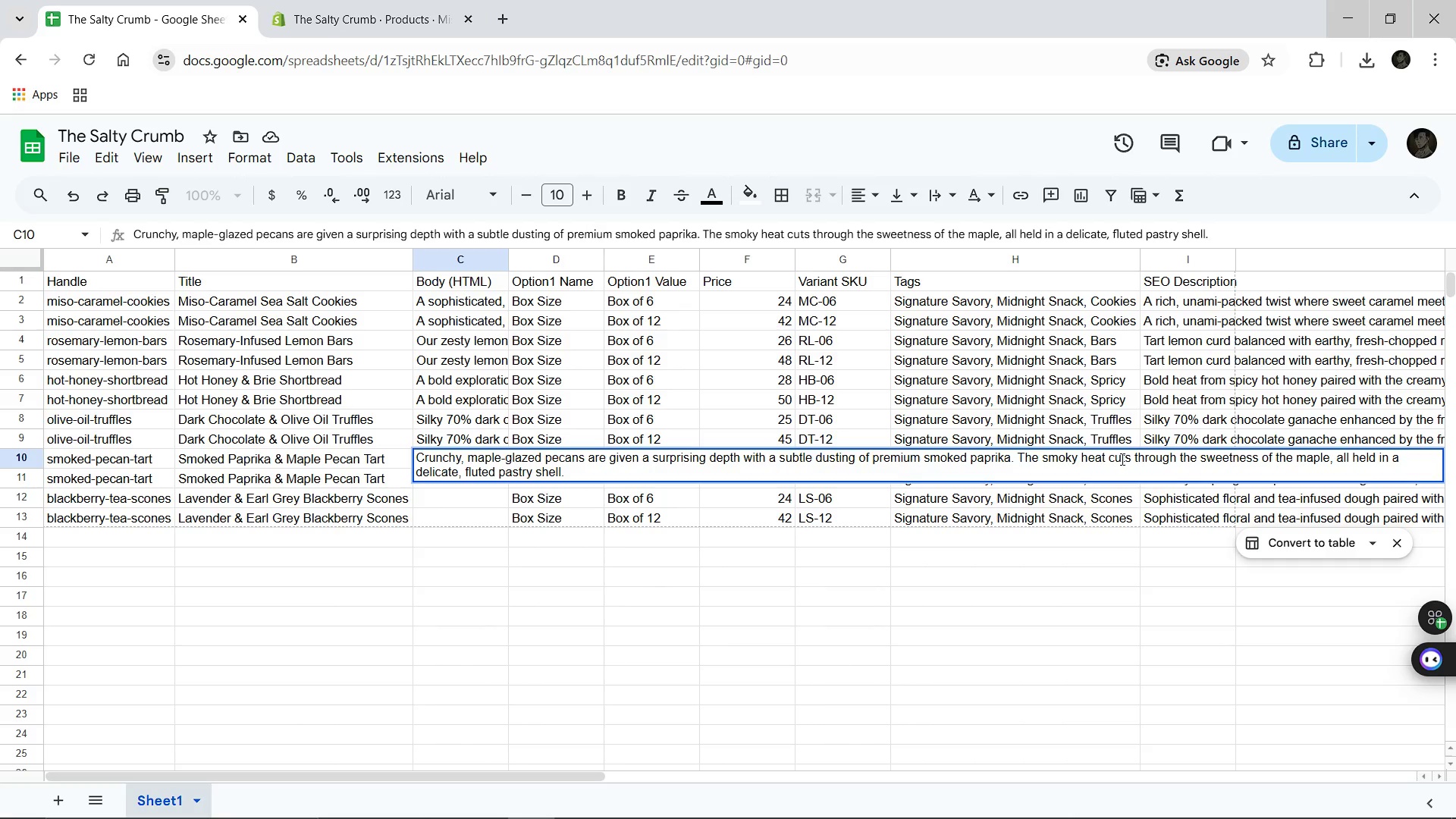 
wait(5.19)
 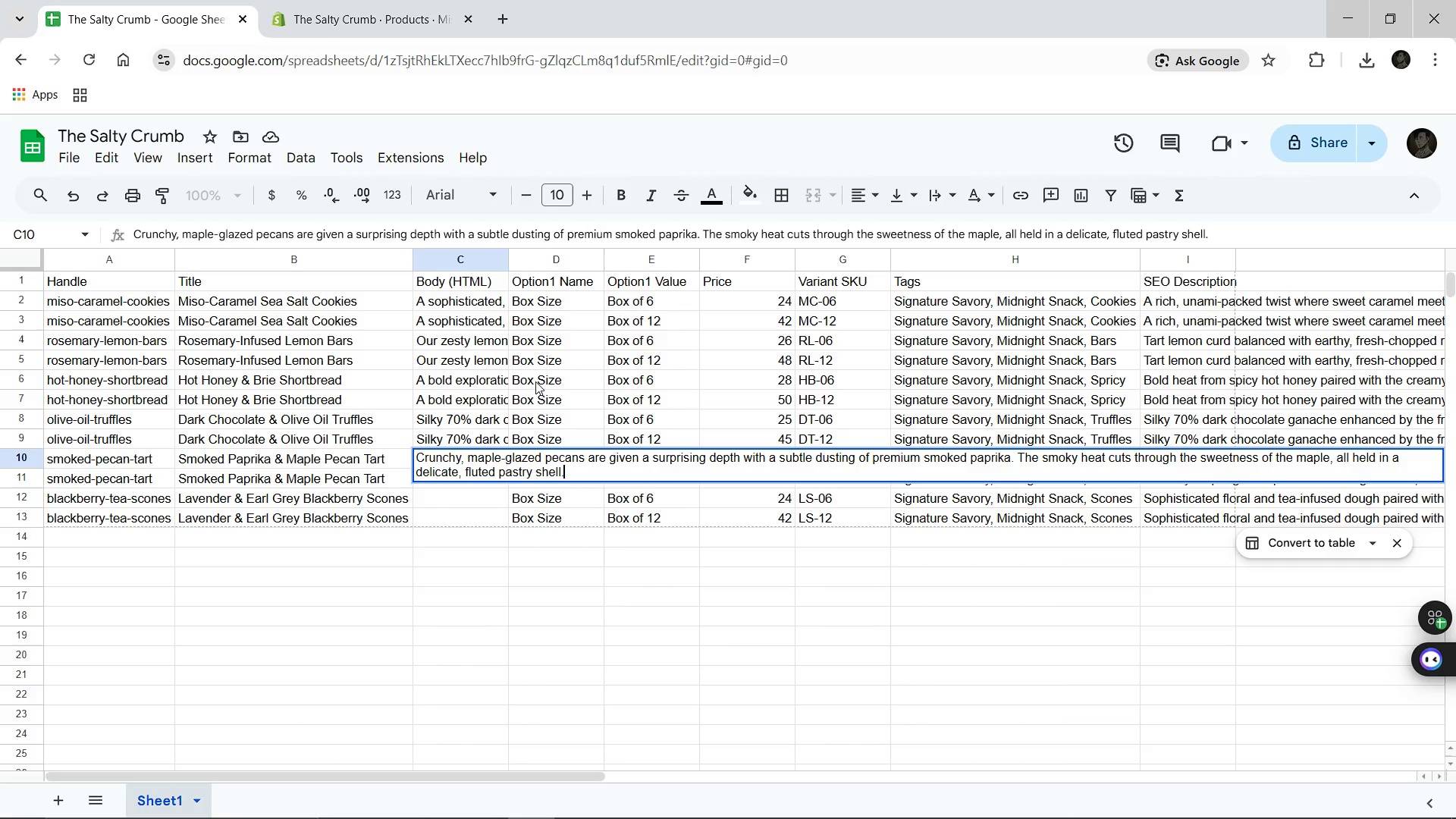 
left_click([1127, 459])
 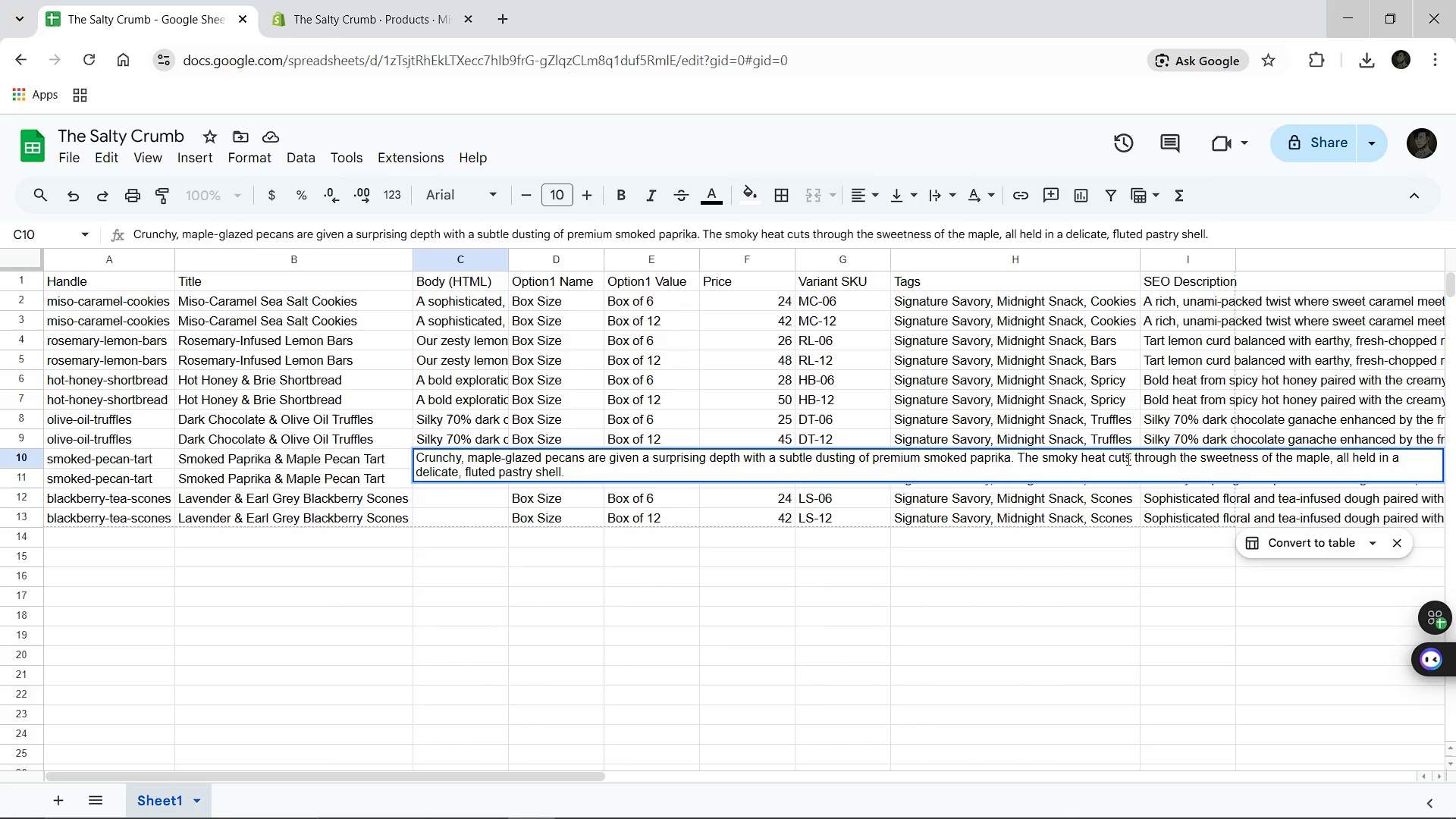 
key(Control+A)
 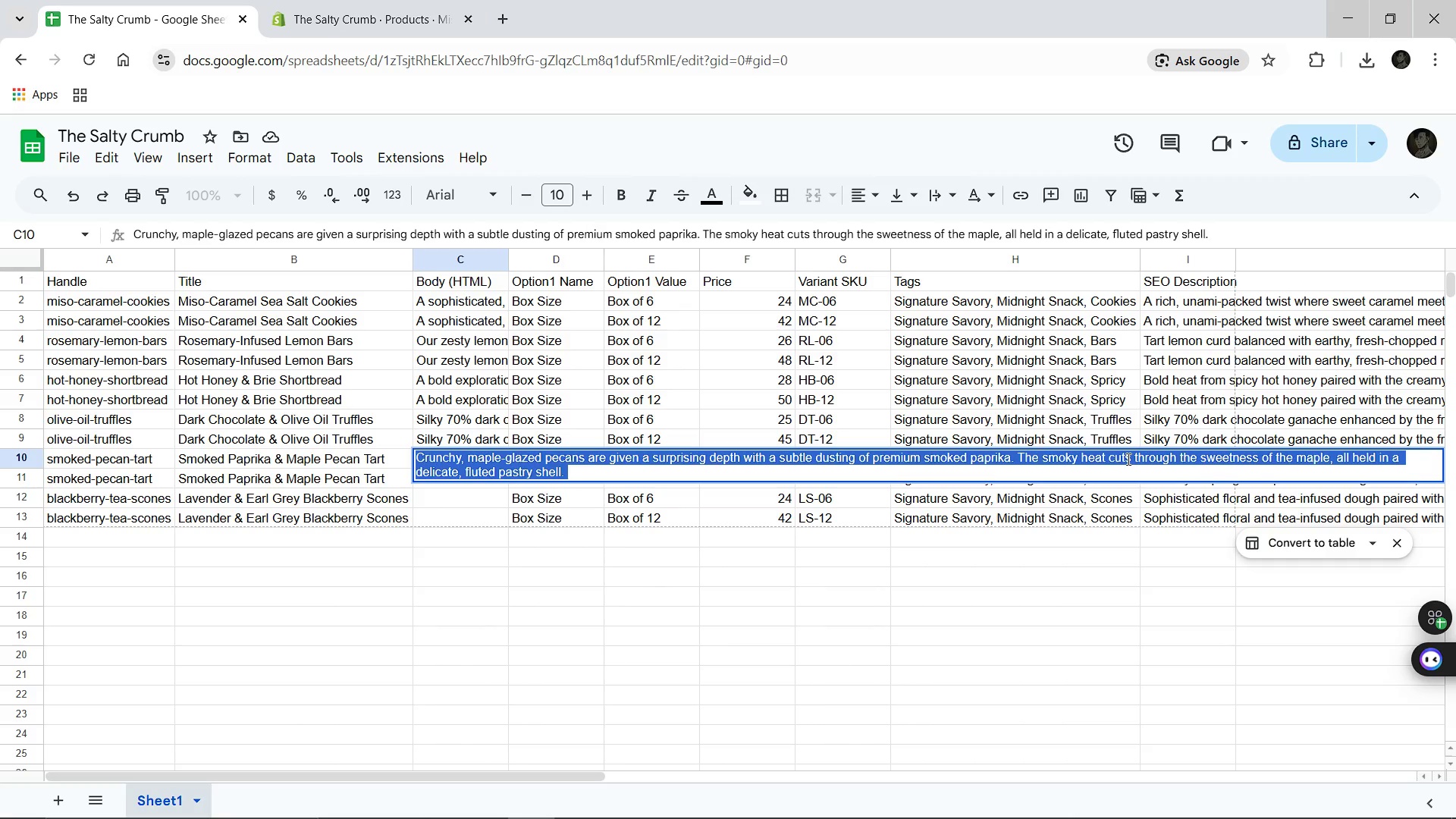 
key(Control+C)
 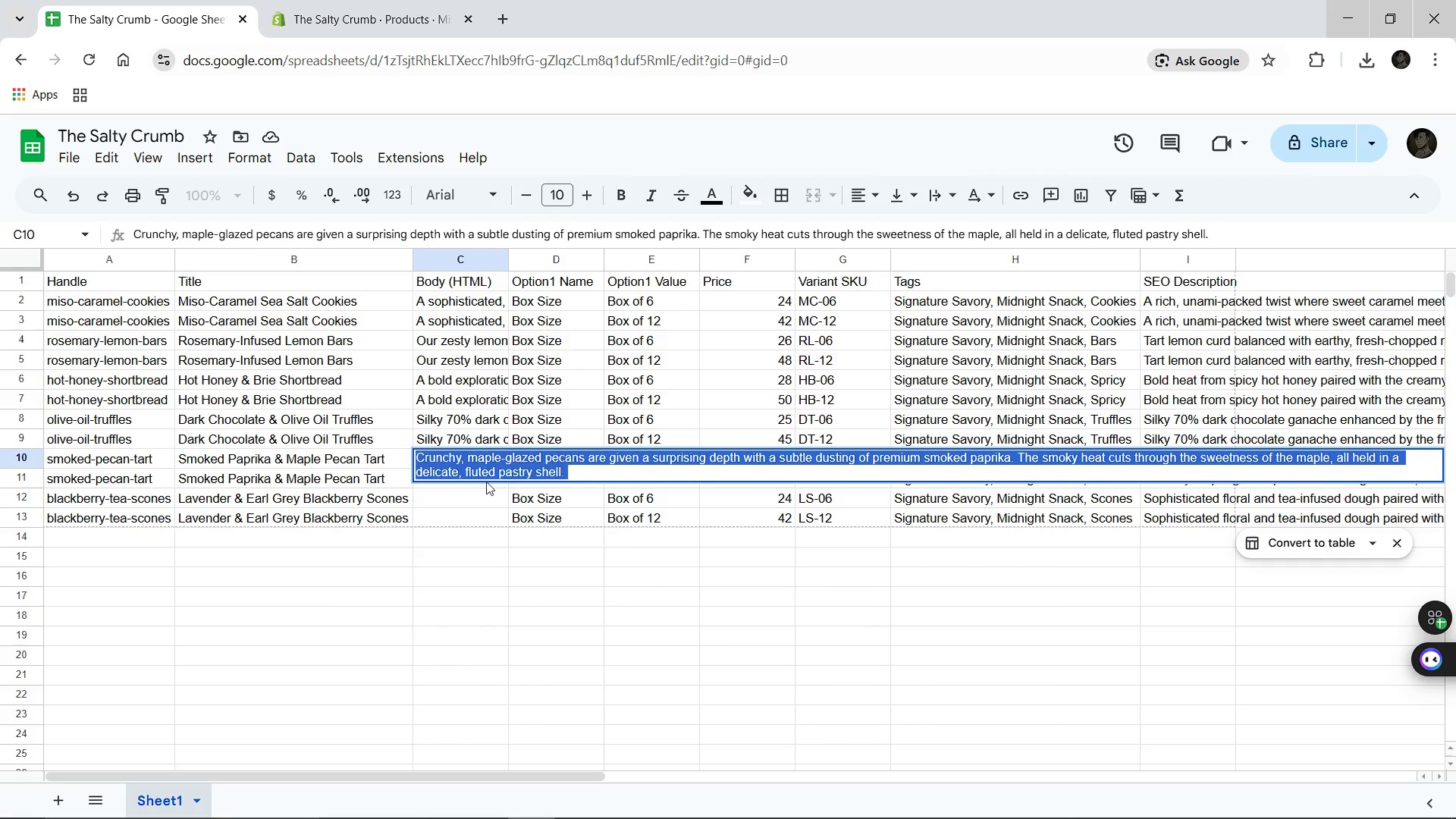 
left_click([486, 482])
 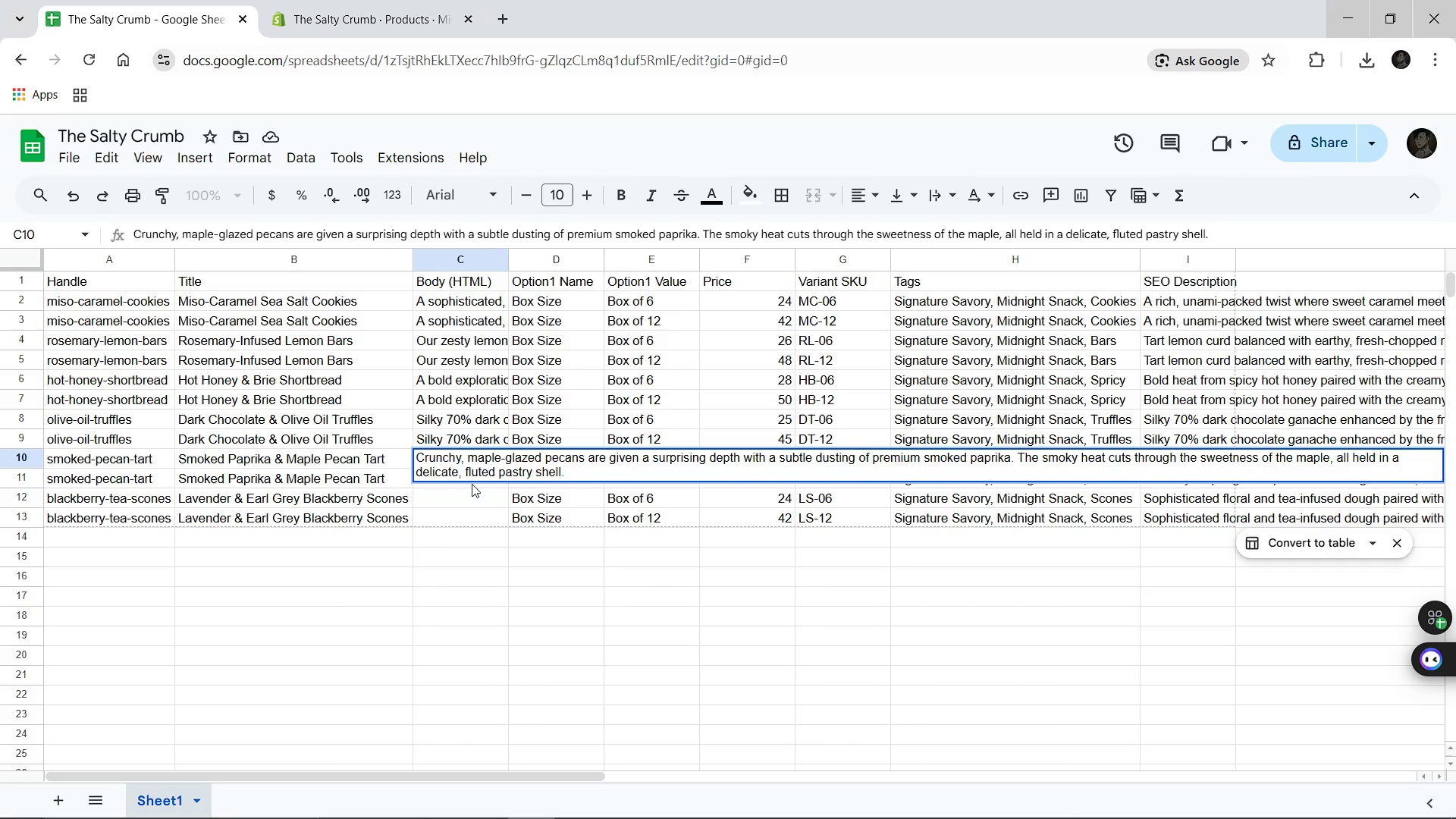 
left_click([472, 484])
 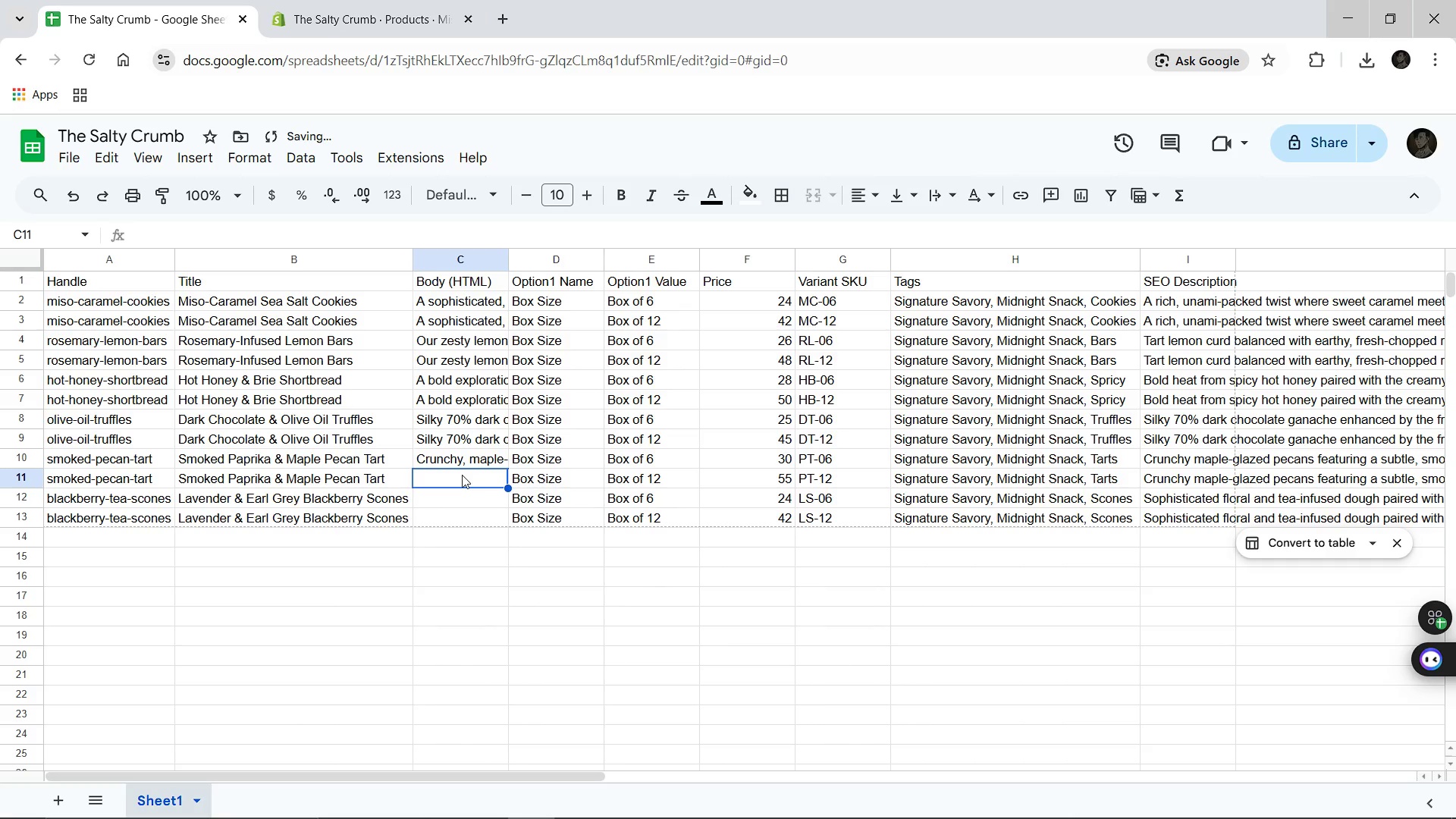 
left_click([462, 475])
 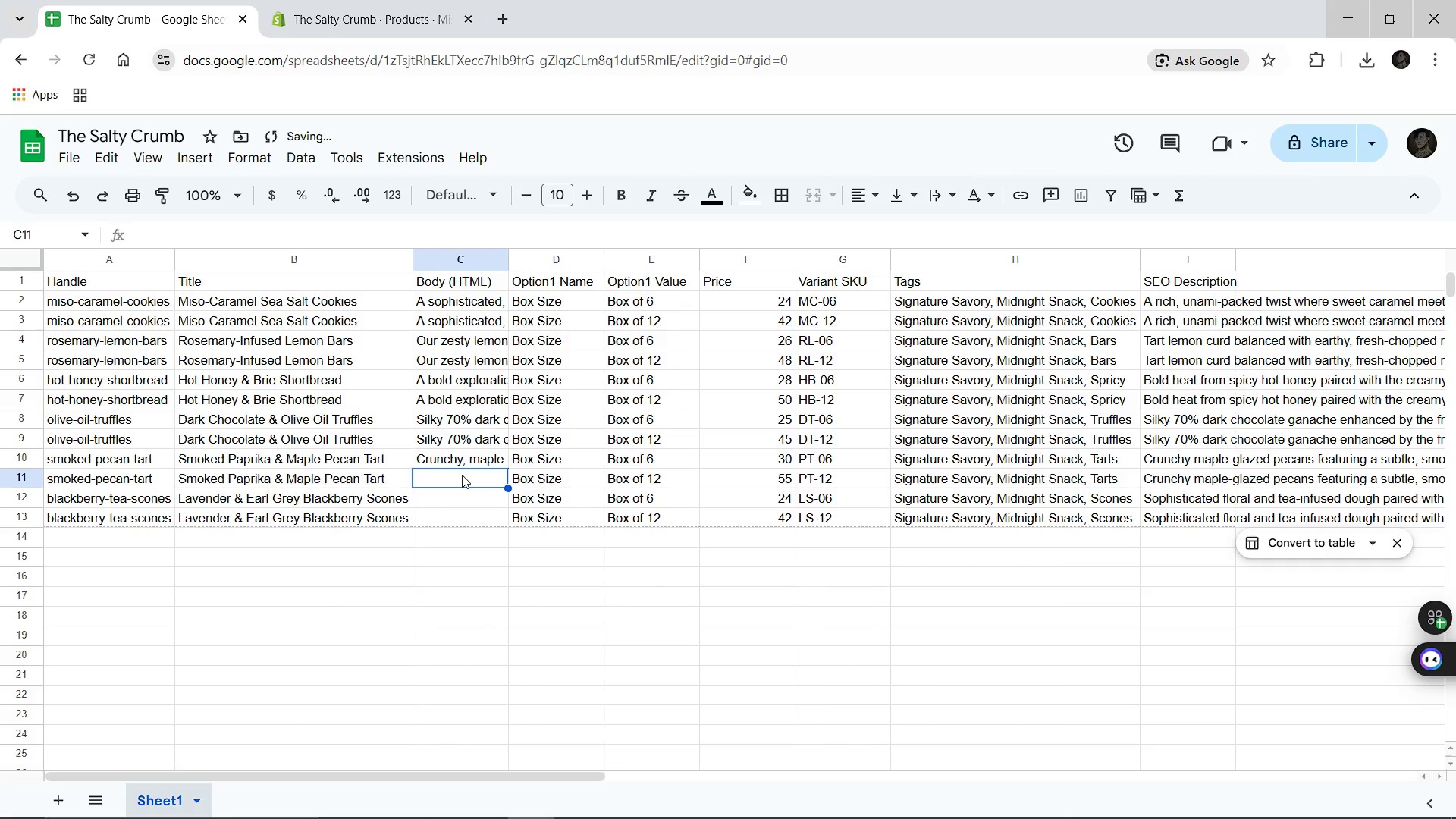 
key(Control+V)
 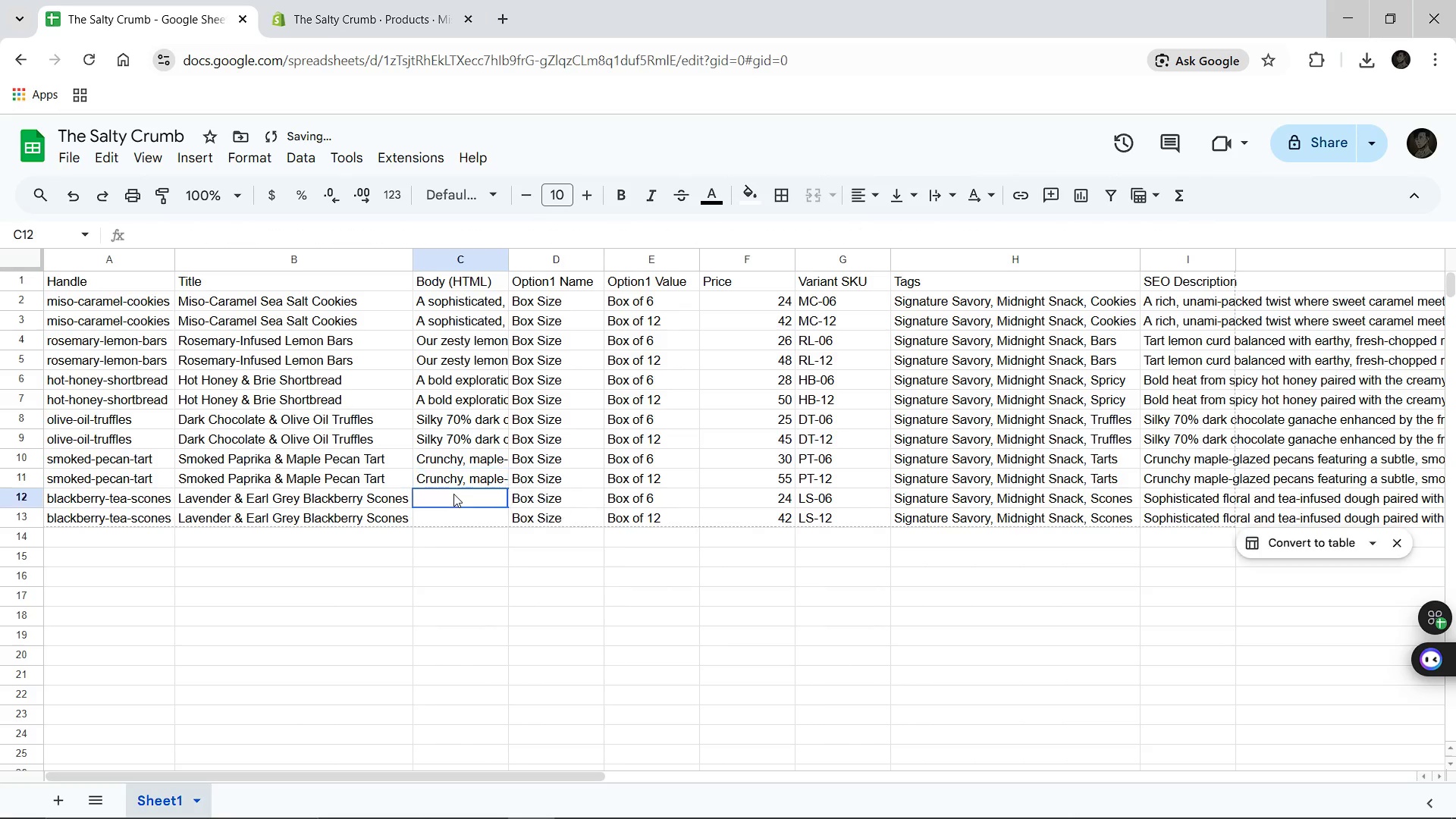 
left_click([453, 494])
 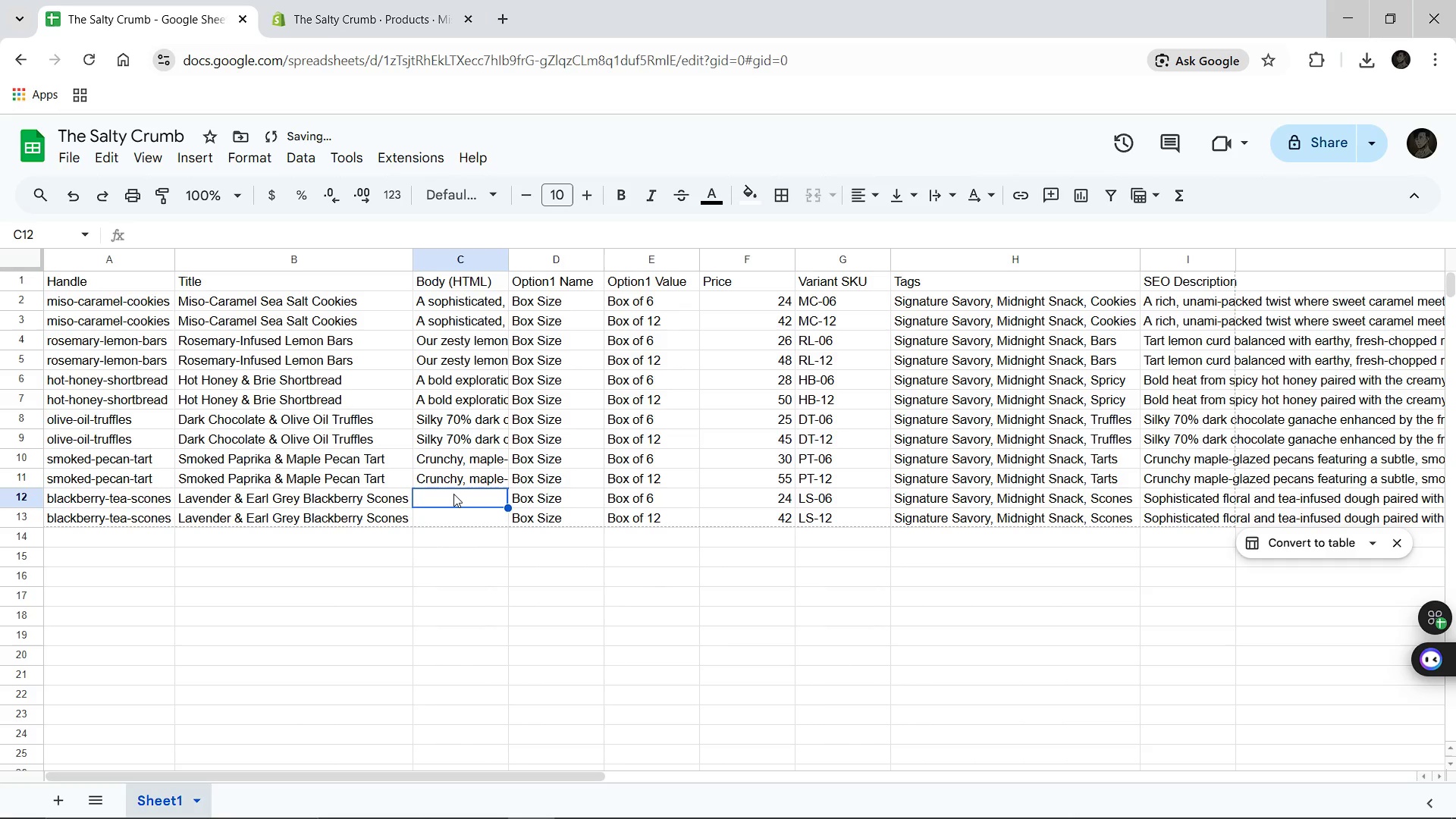 
type(A refined floral and bergamot tea-infused dough creates a fragrant base for tart.)
key(Backspace)
type(, juciy blackberries. Finished with )
 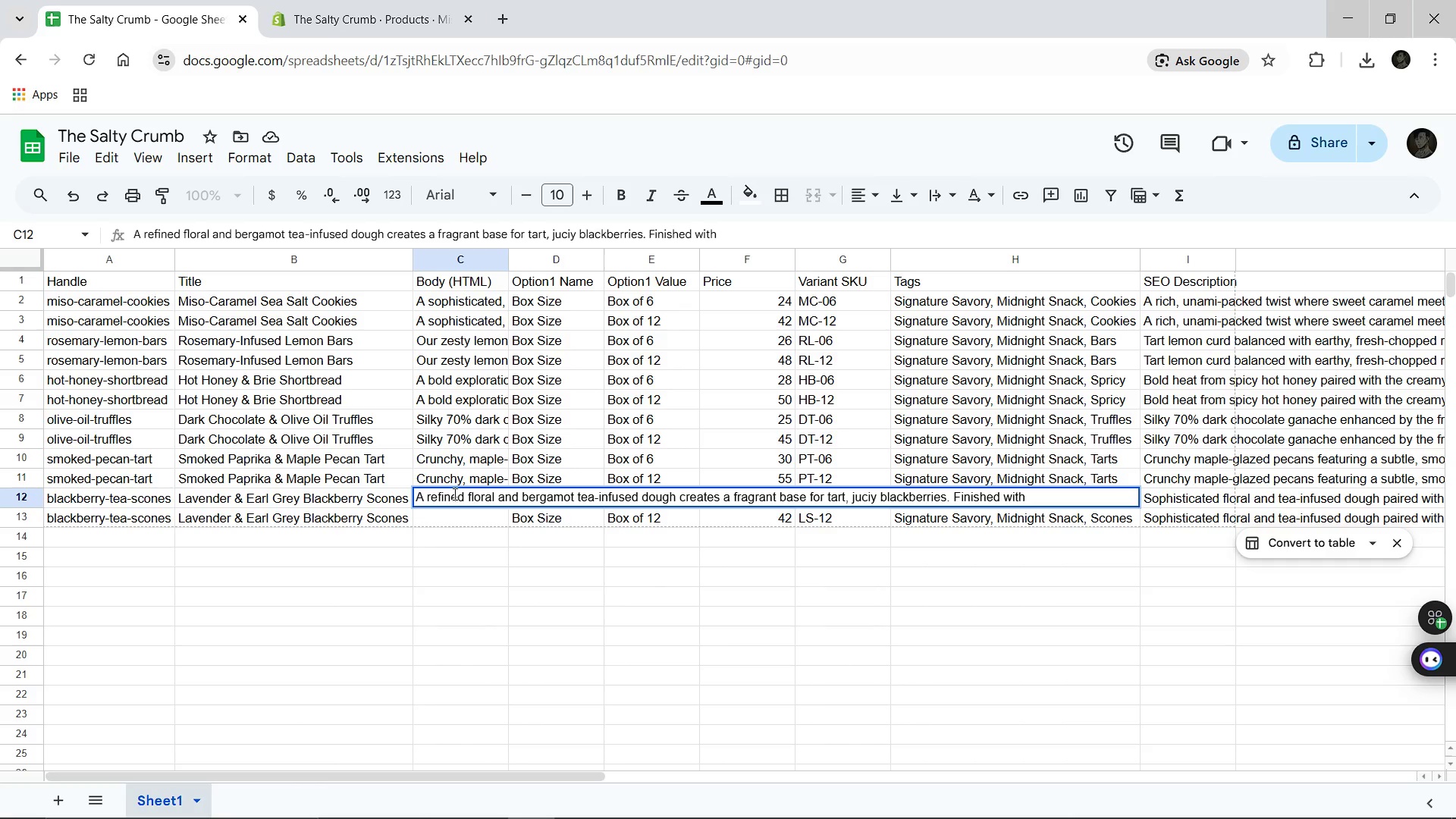 
type(a light lavender0)
key(Backspace)
type(-sugar glazed)
key(Backspace)
key(Backspace)
type(e, these scones offer a soph)
 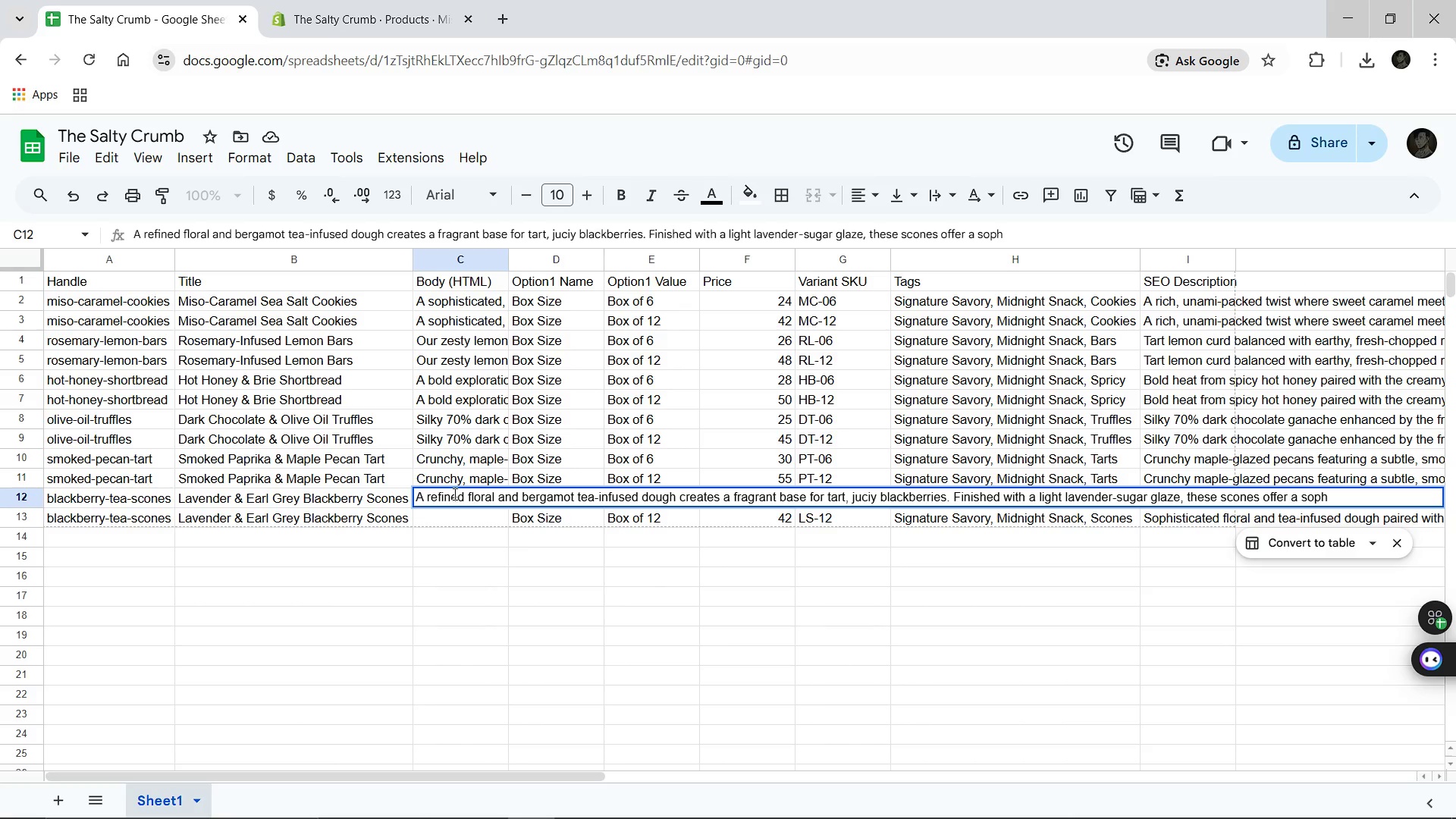 
type(isticated , tea-time flavor profile.)
 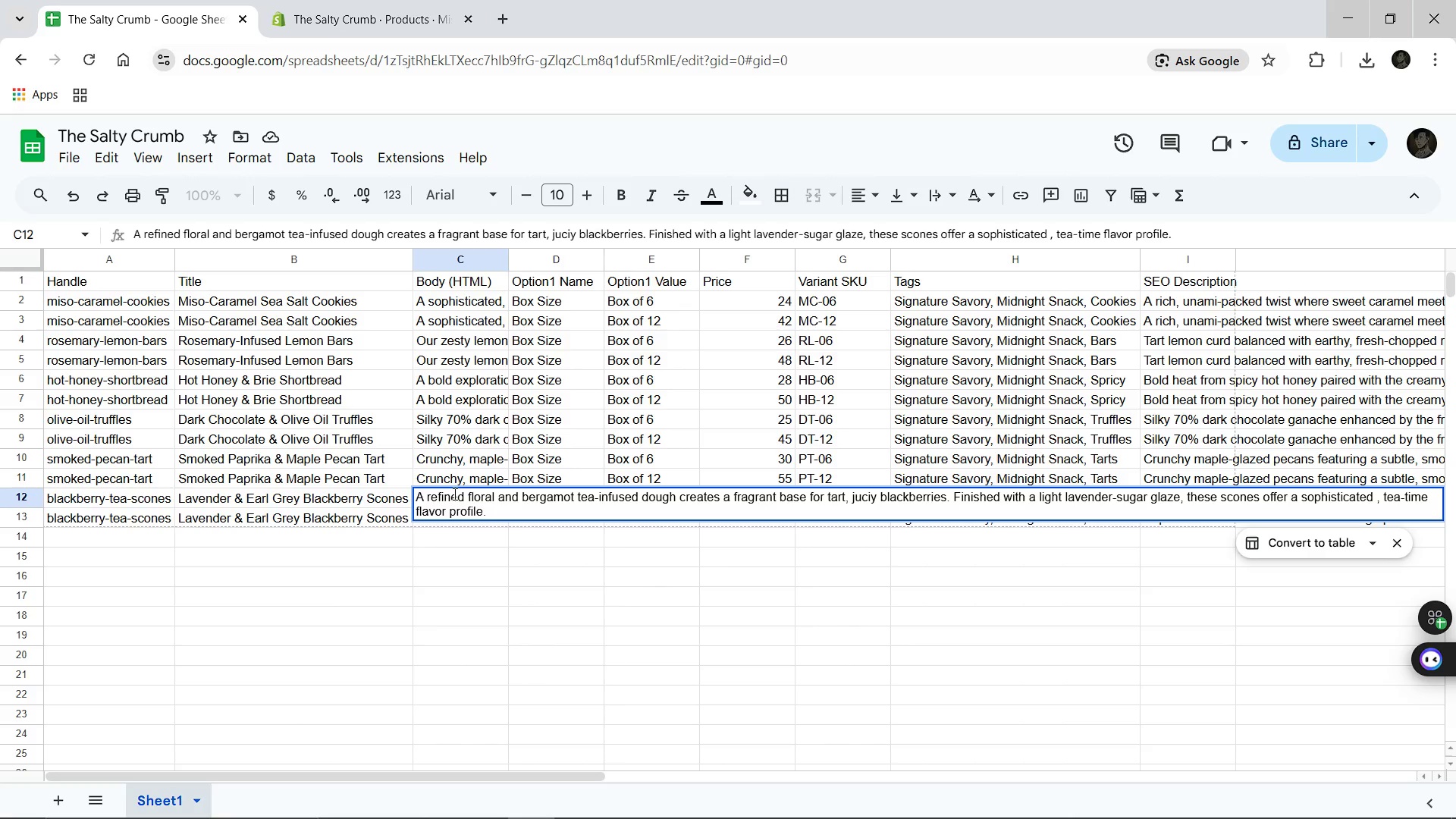 
key(Control+A)
 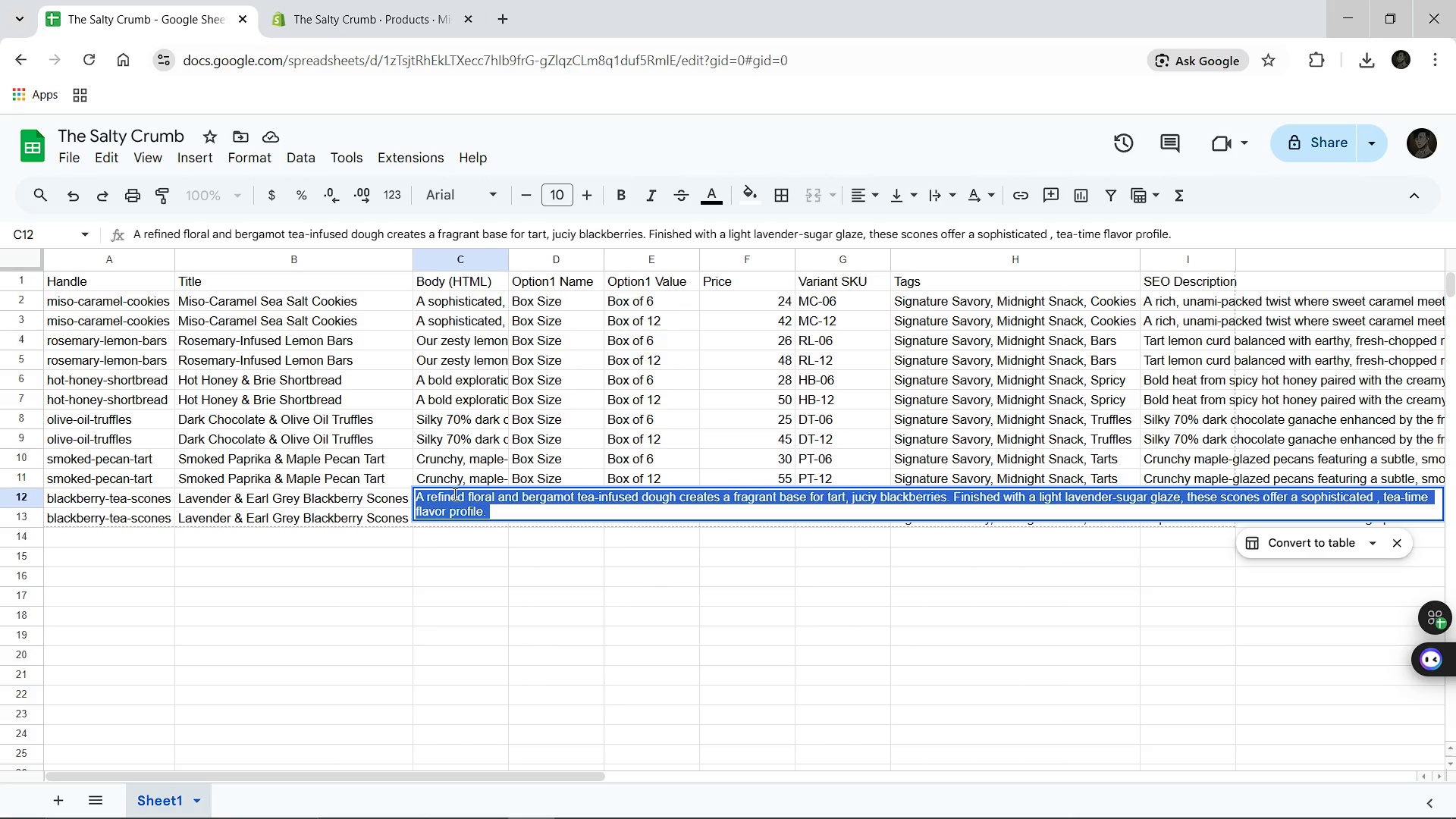 
key(Control+C)
 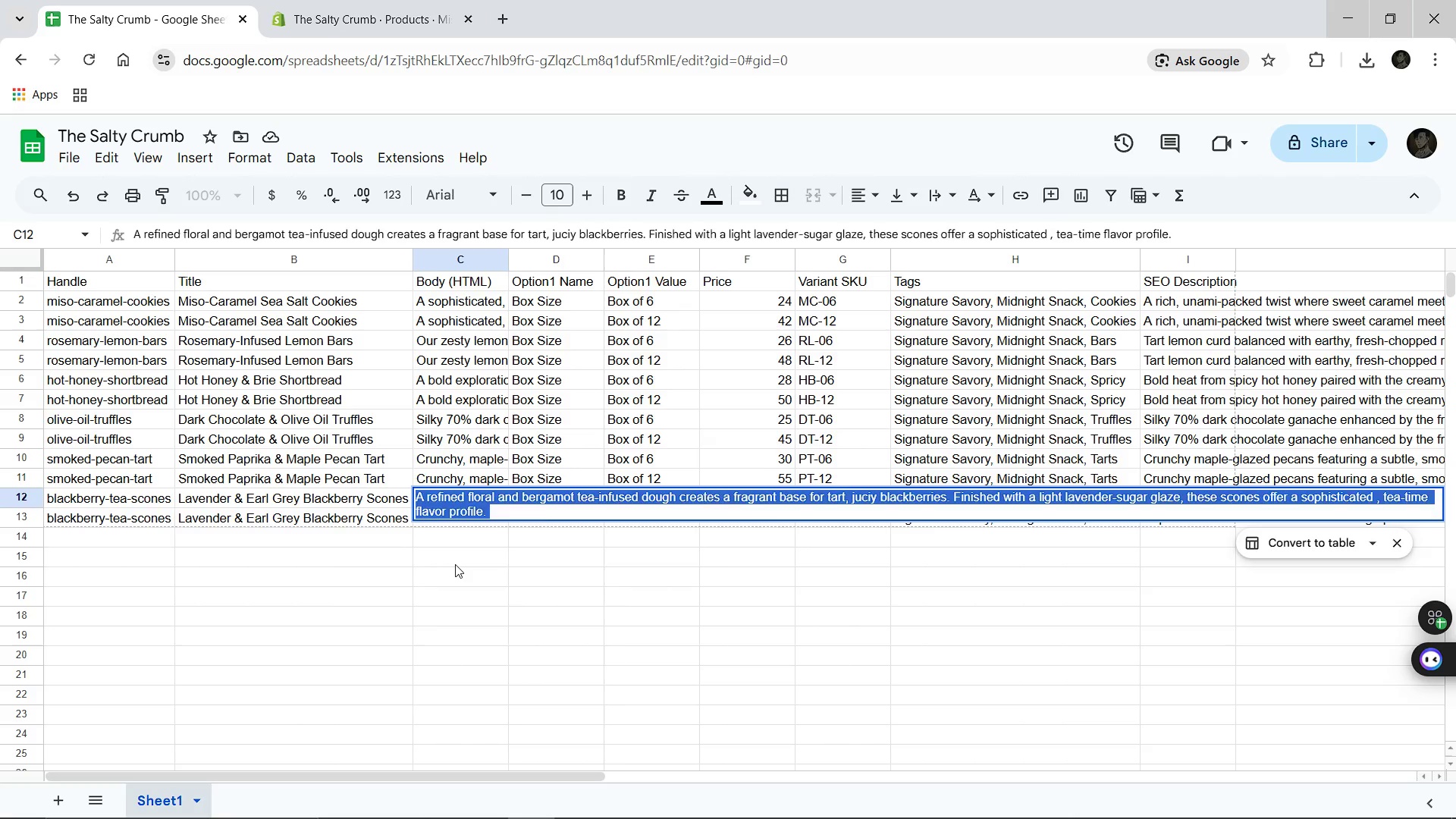 
left_click([455, 564])
 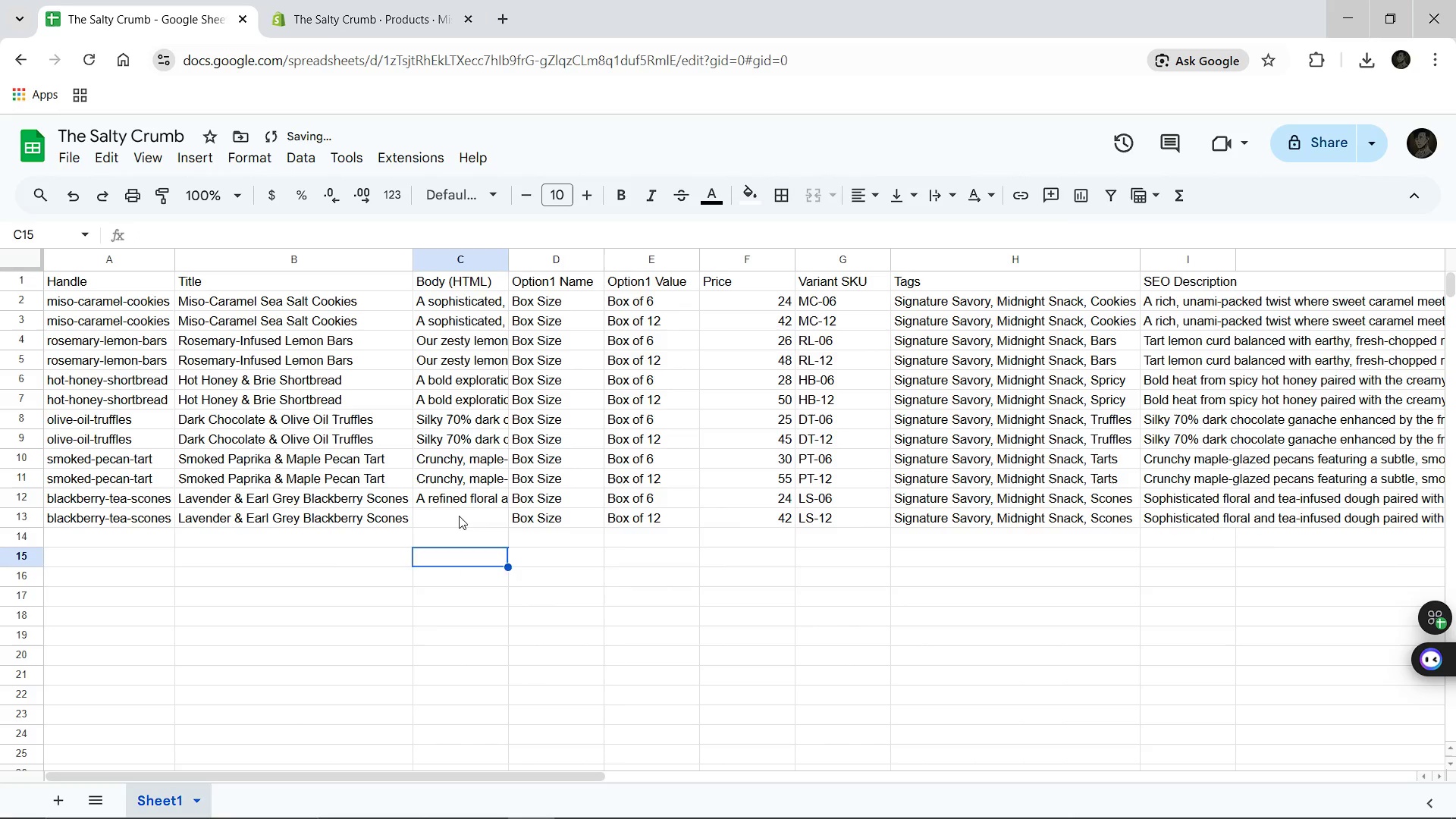 
left_click([459, 516])
 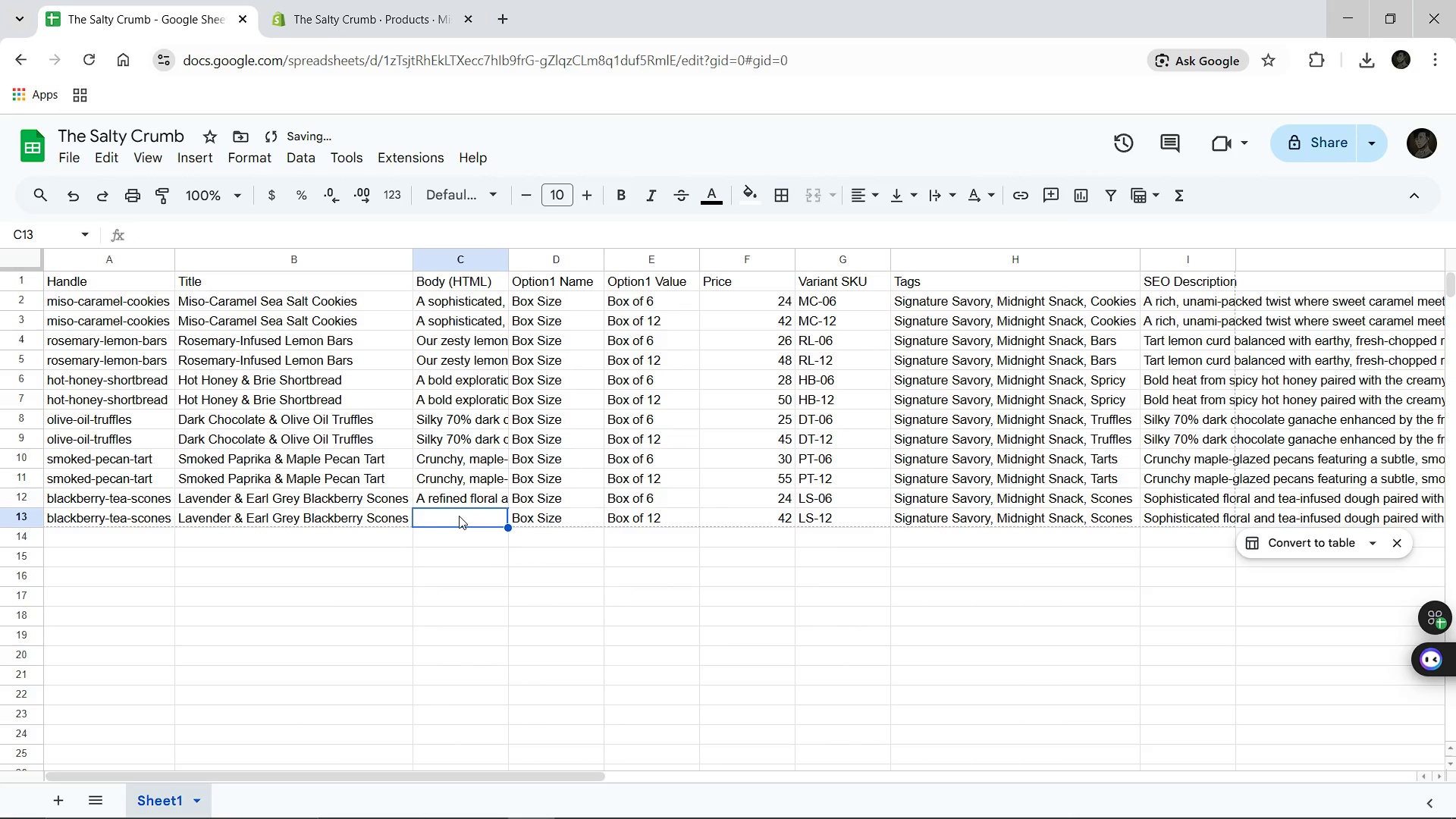 
key(Control+V)
 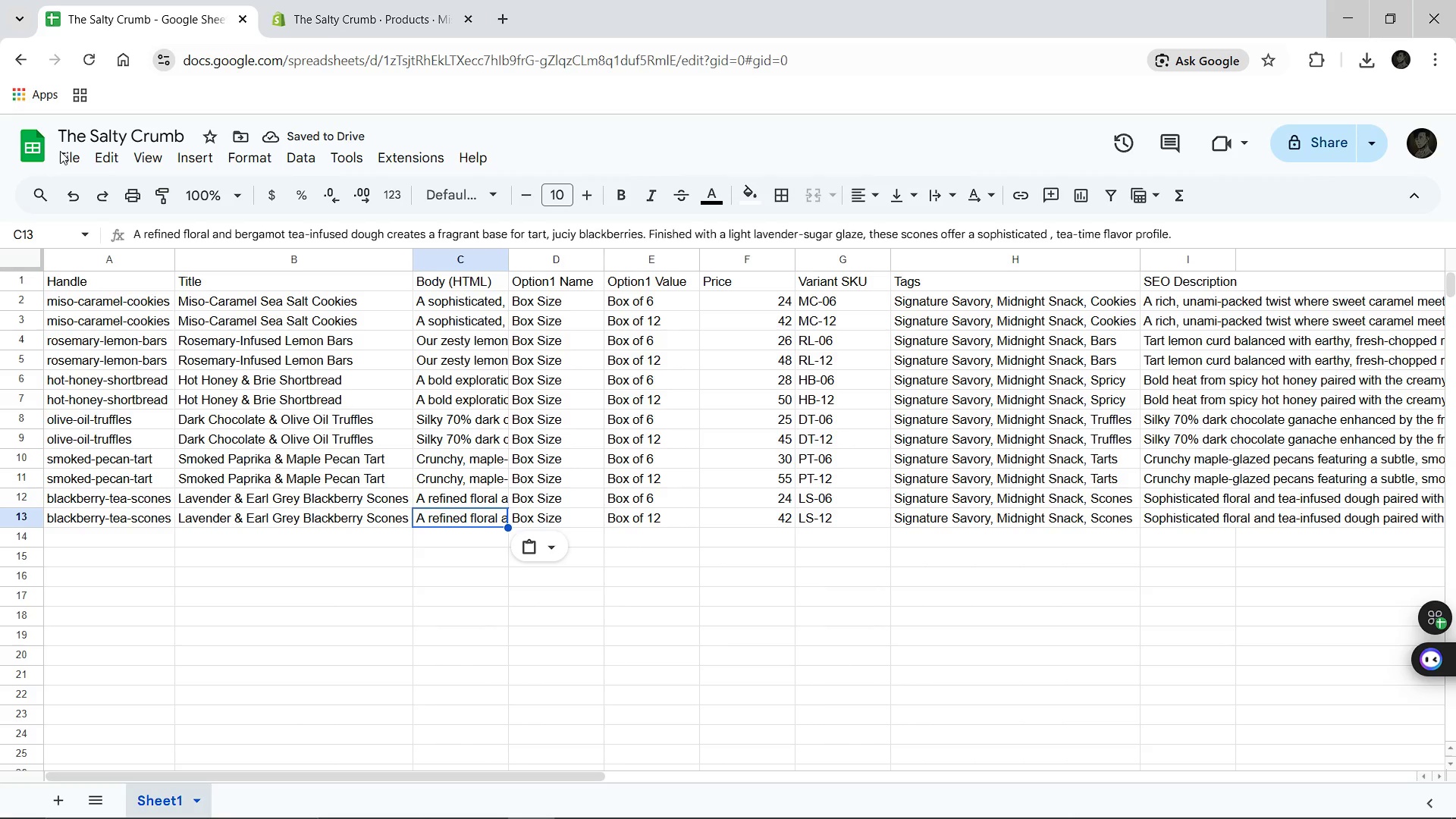 
left_click([72, 154])
 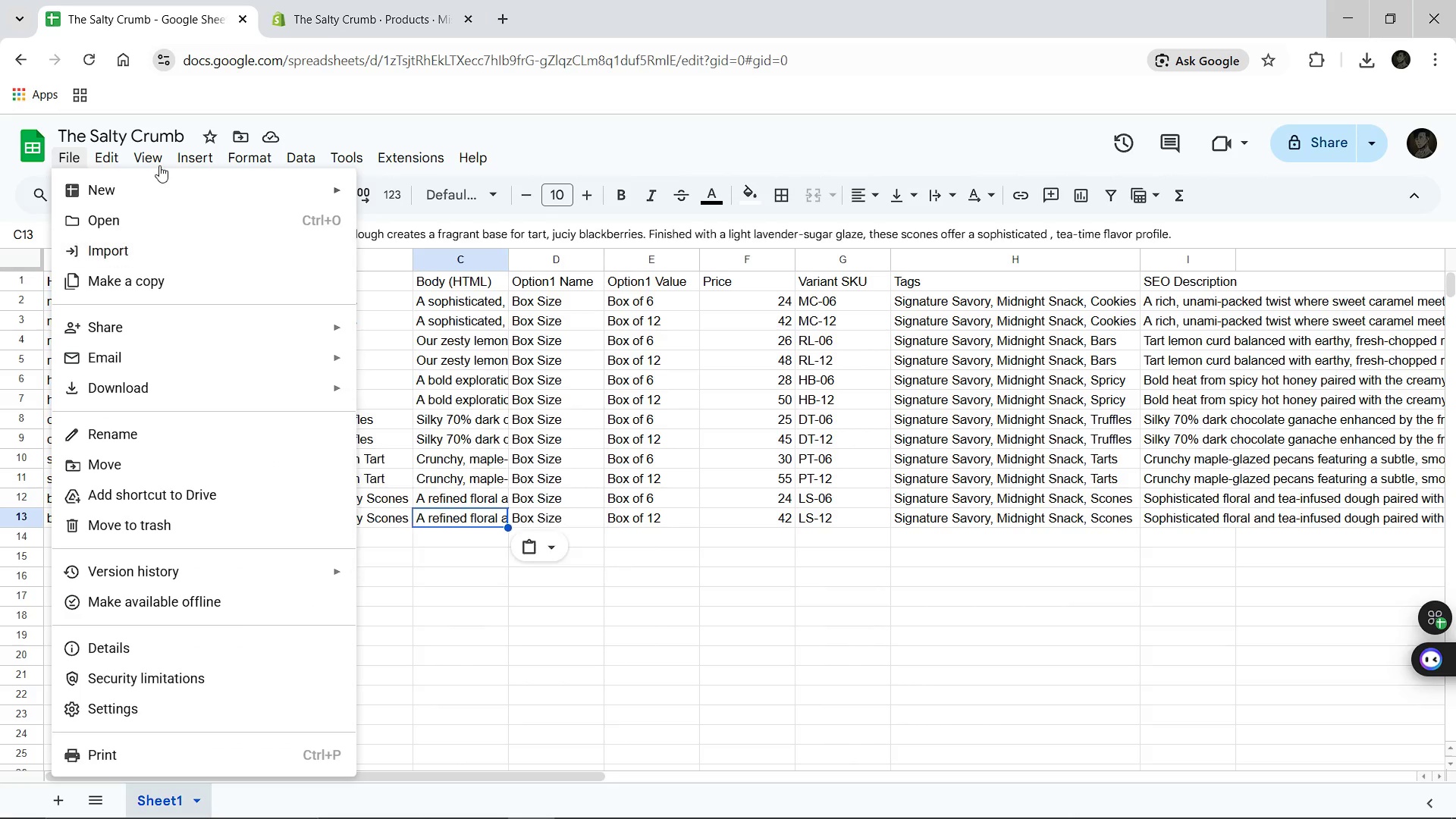 
left_click([151, 139])
 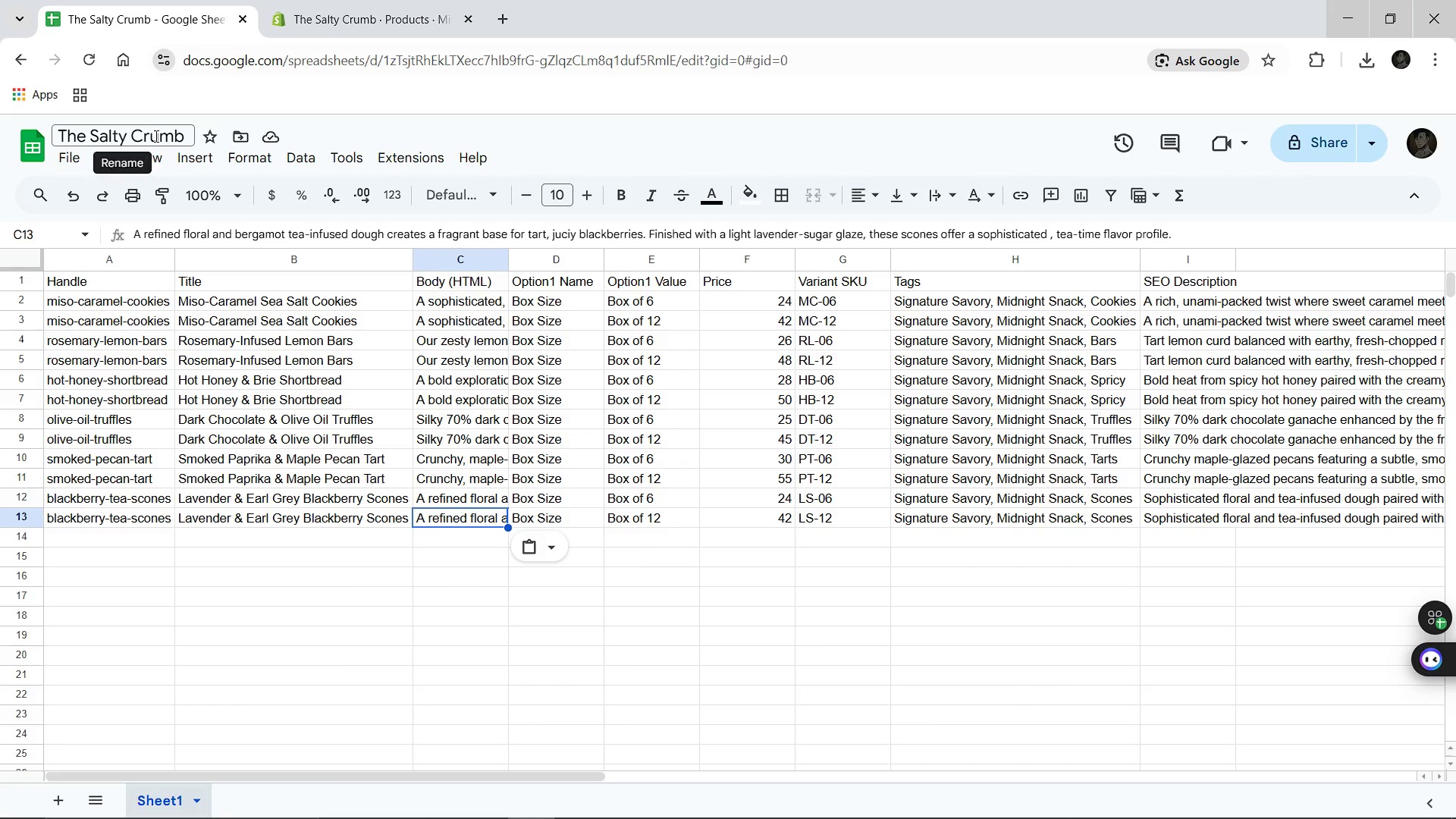 
left_click([155, 136])
 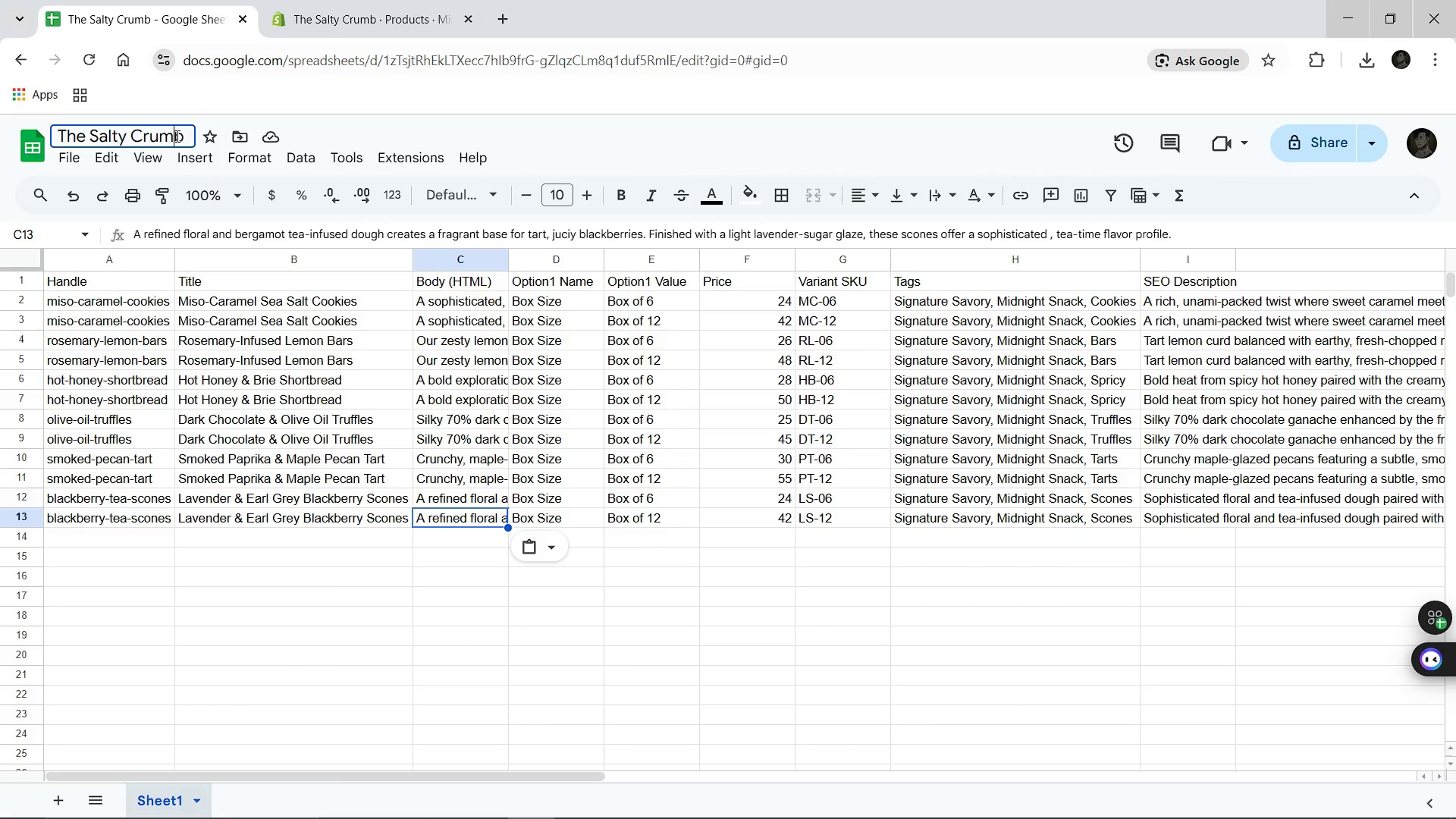 
left_click([176, 136])
 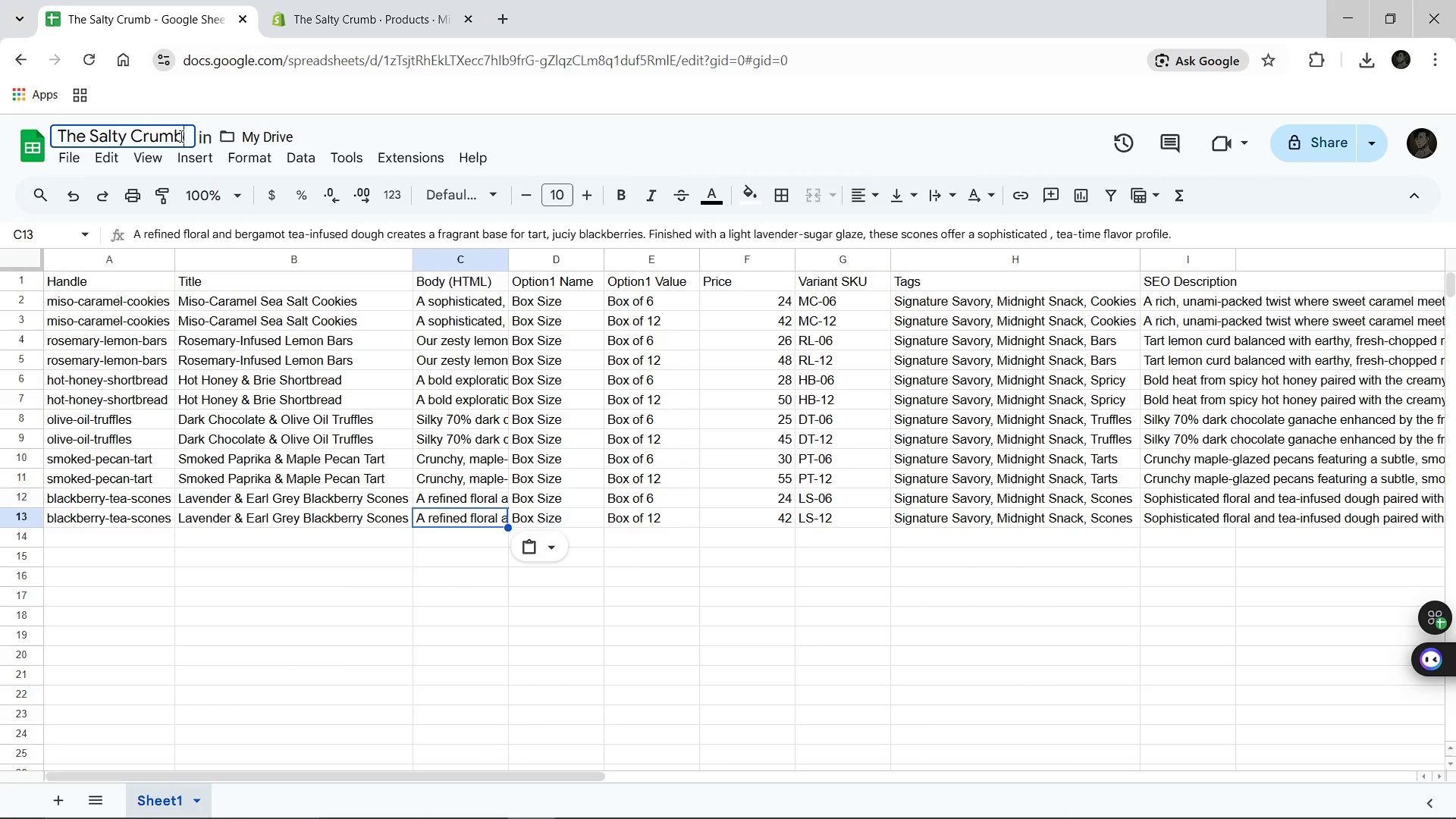 
key(ArrowRight)
 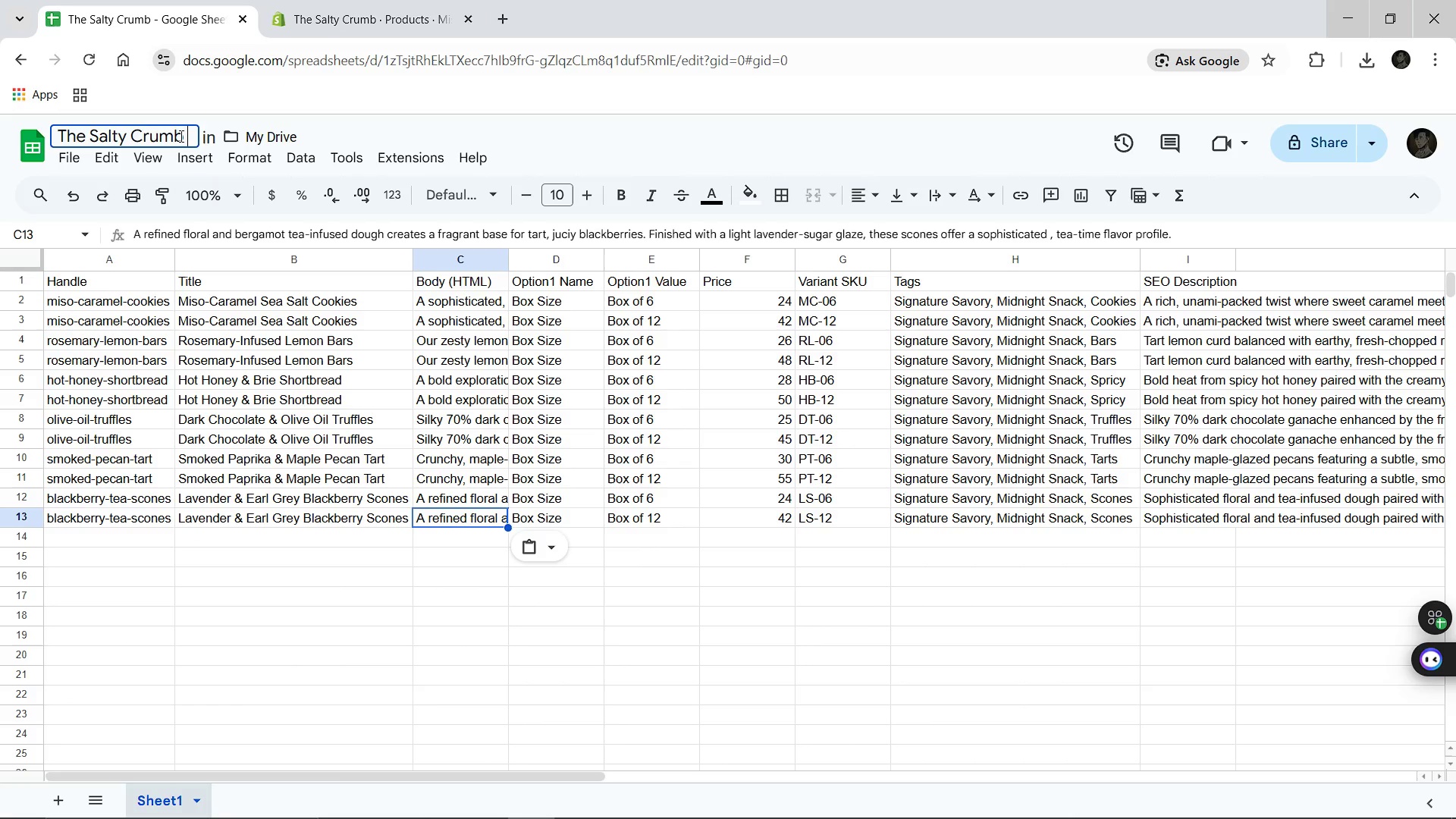 
type( Final)
 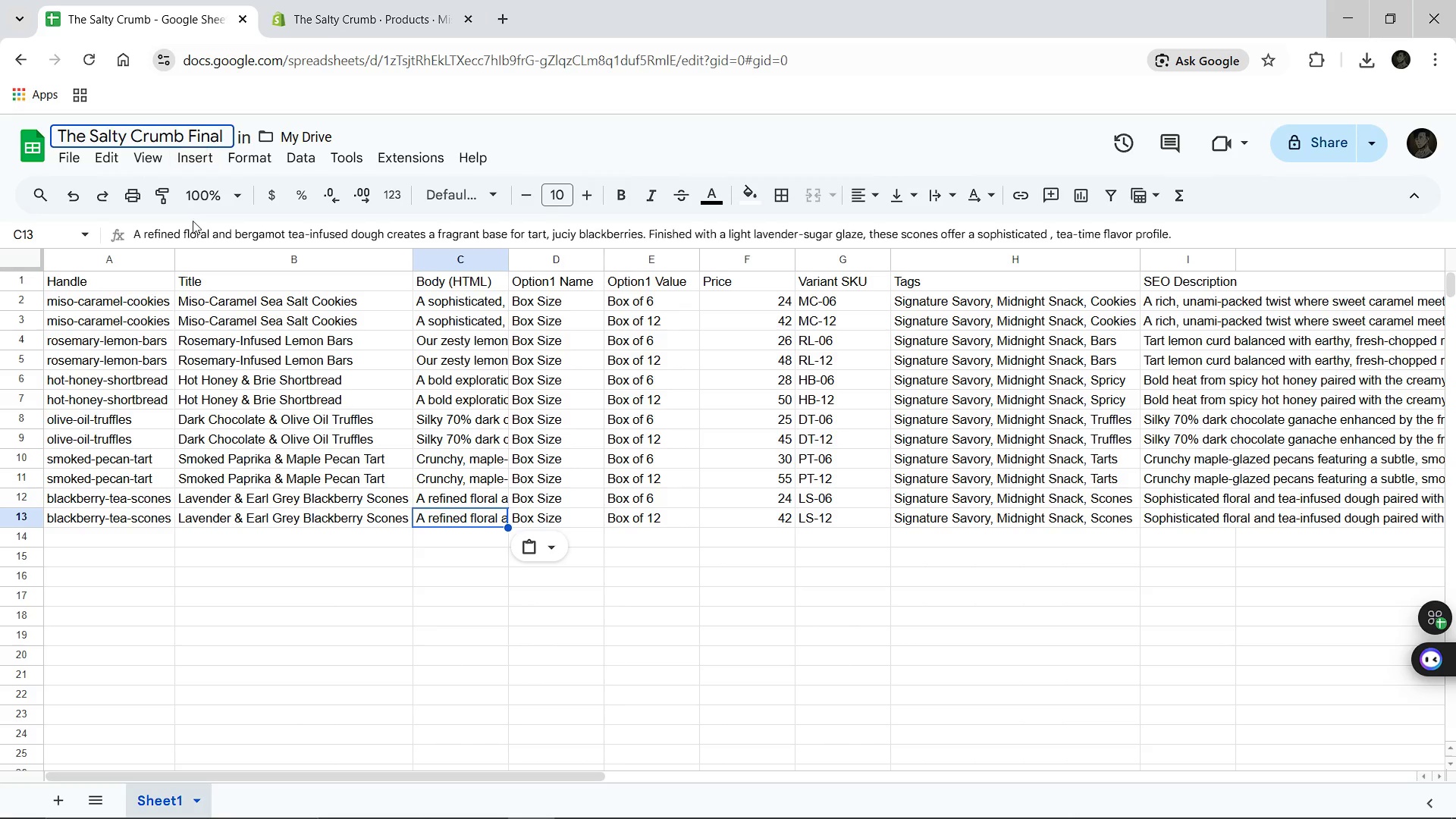 
left_click([68, 160])
 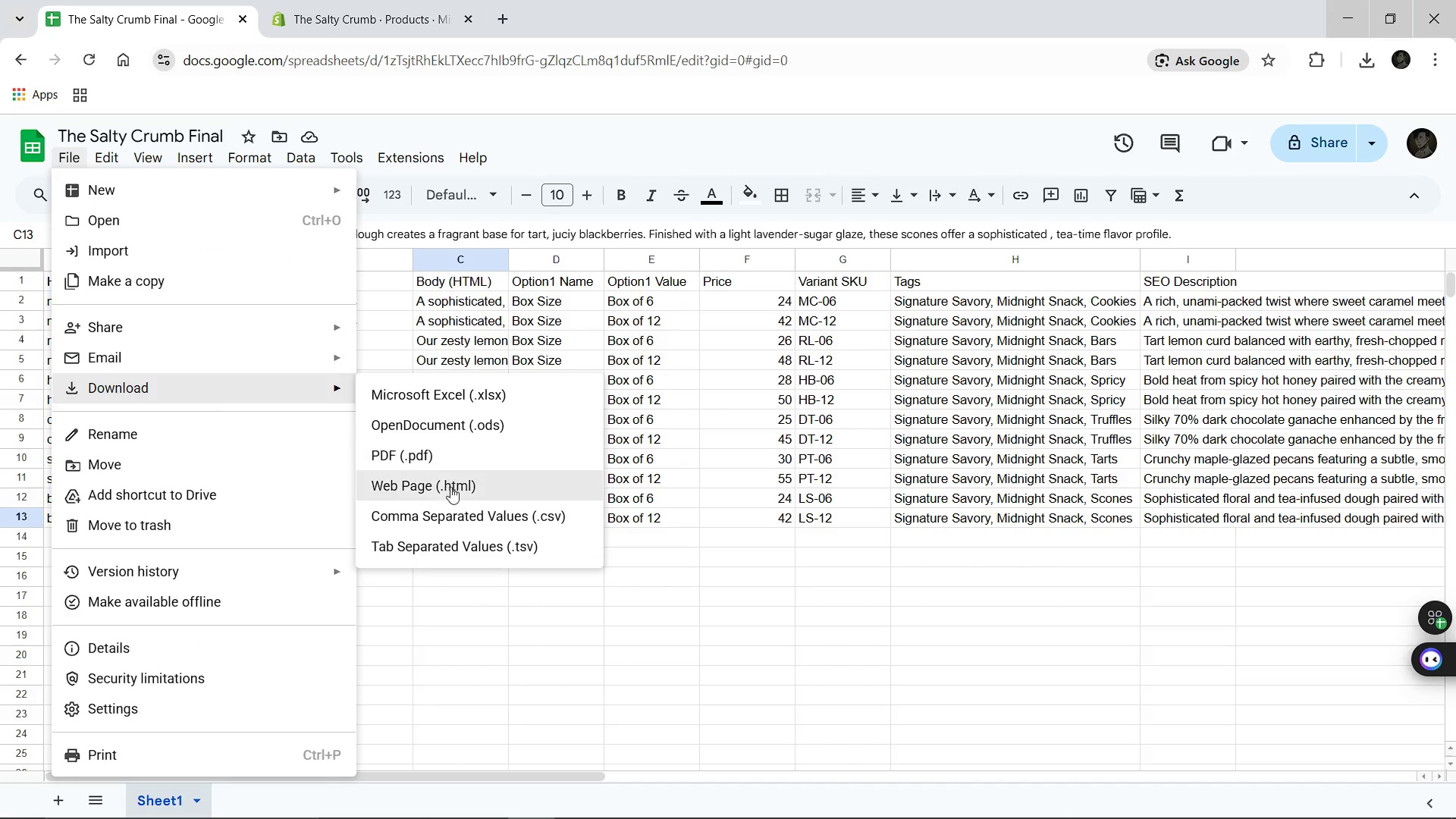 
left_click([450, 517])
 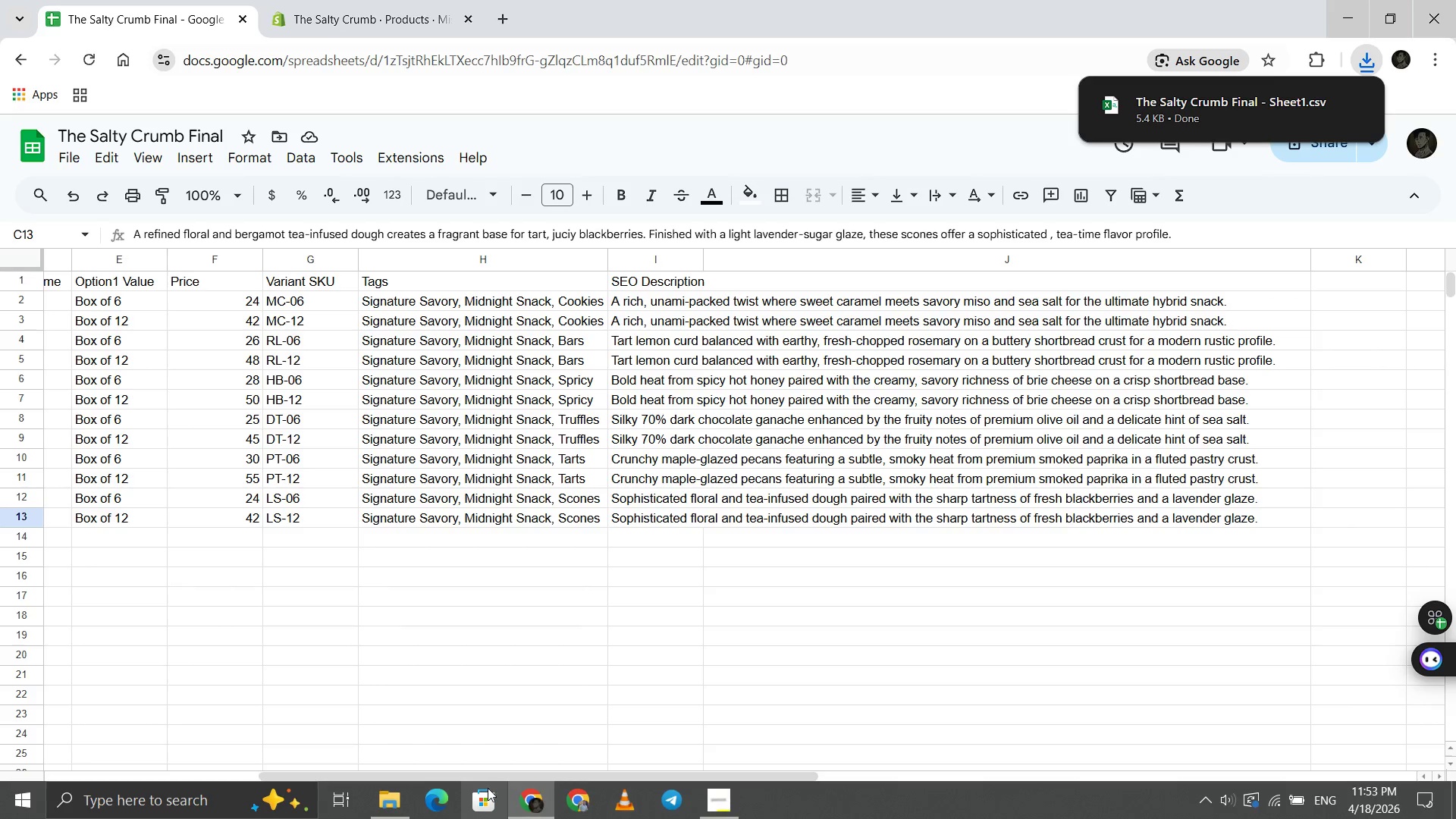 
wait(6.72)
 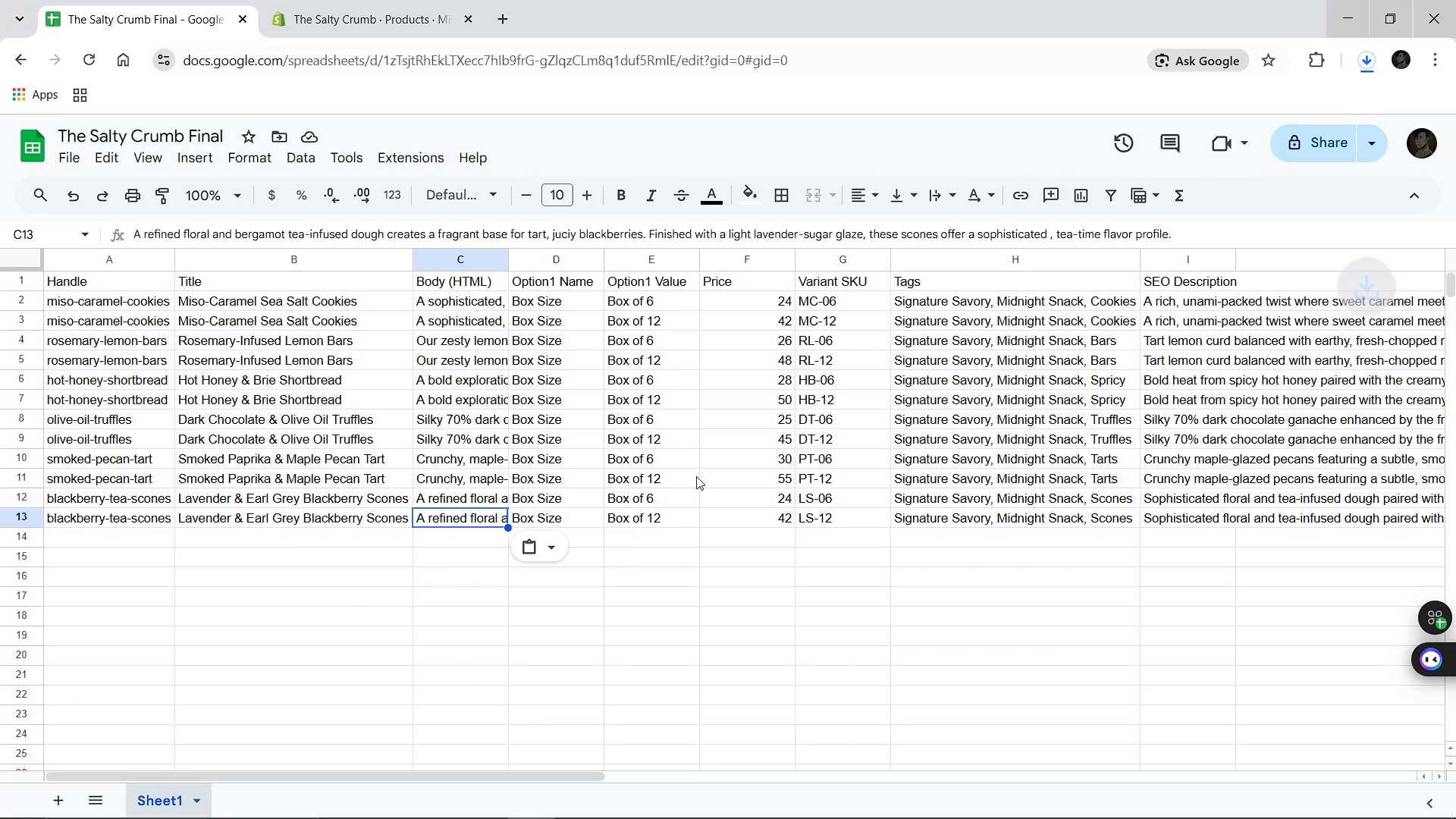 
left_click([267, 1])
 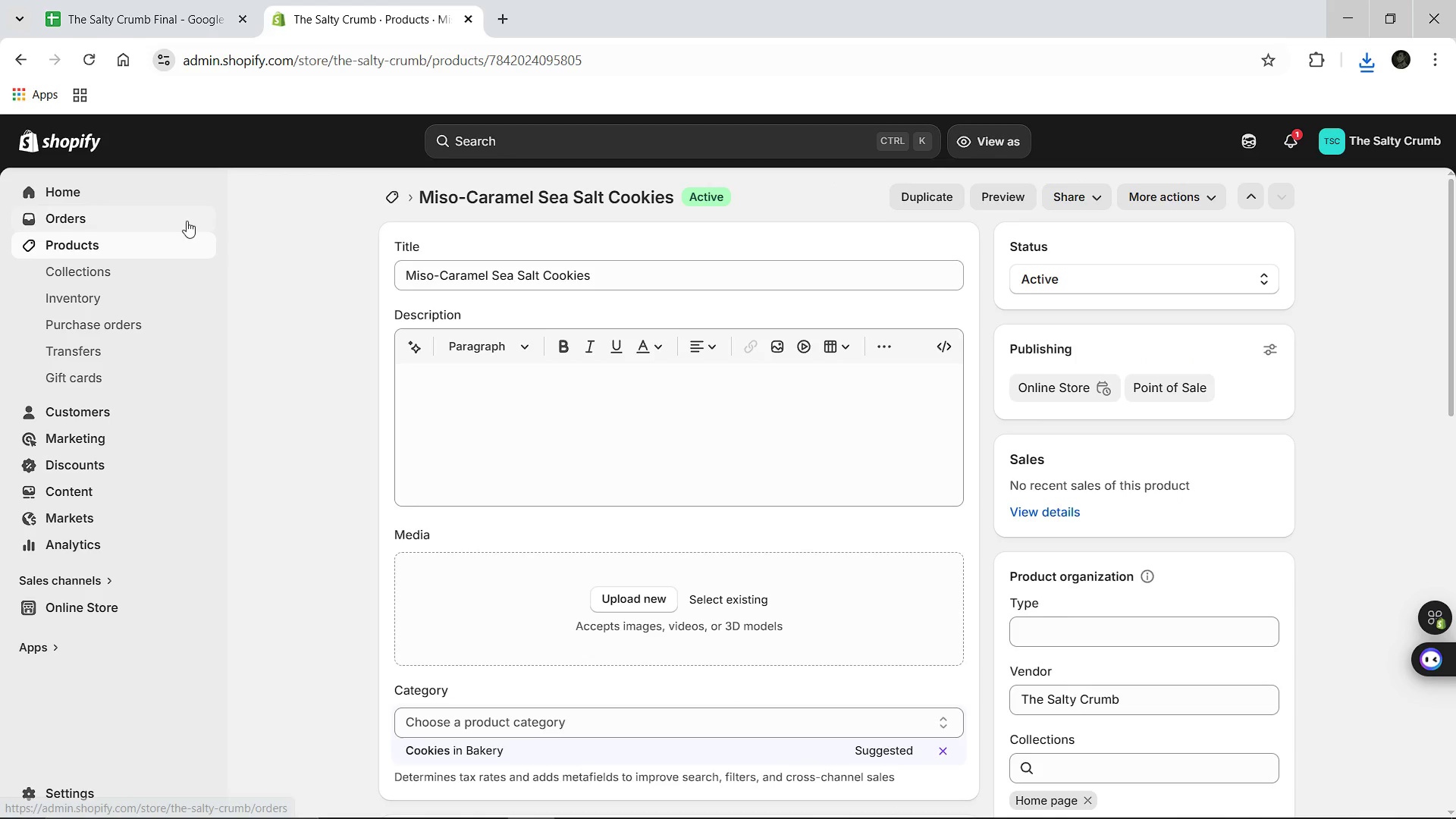 
left_click([55, 245])
 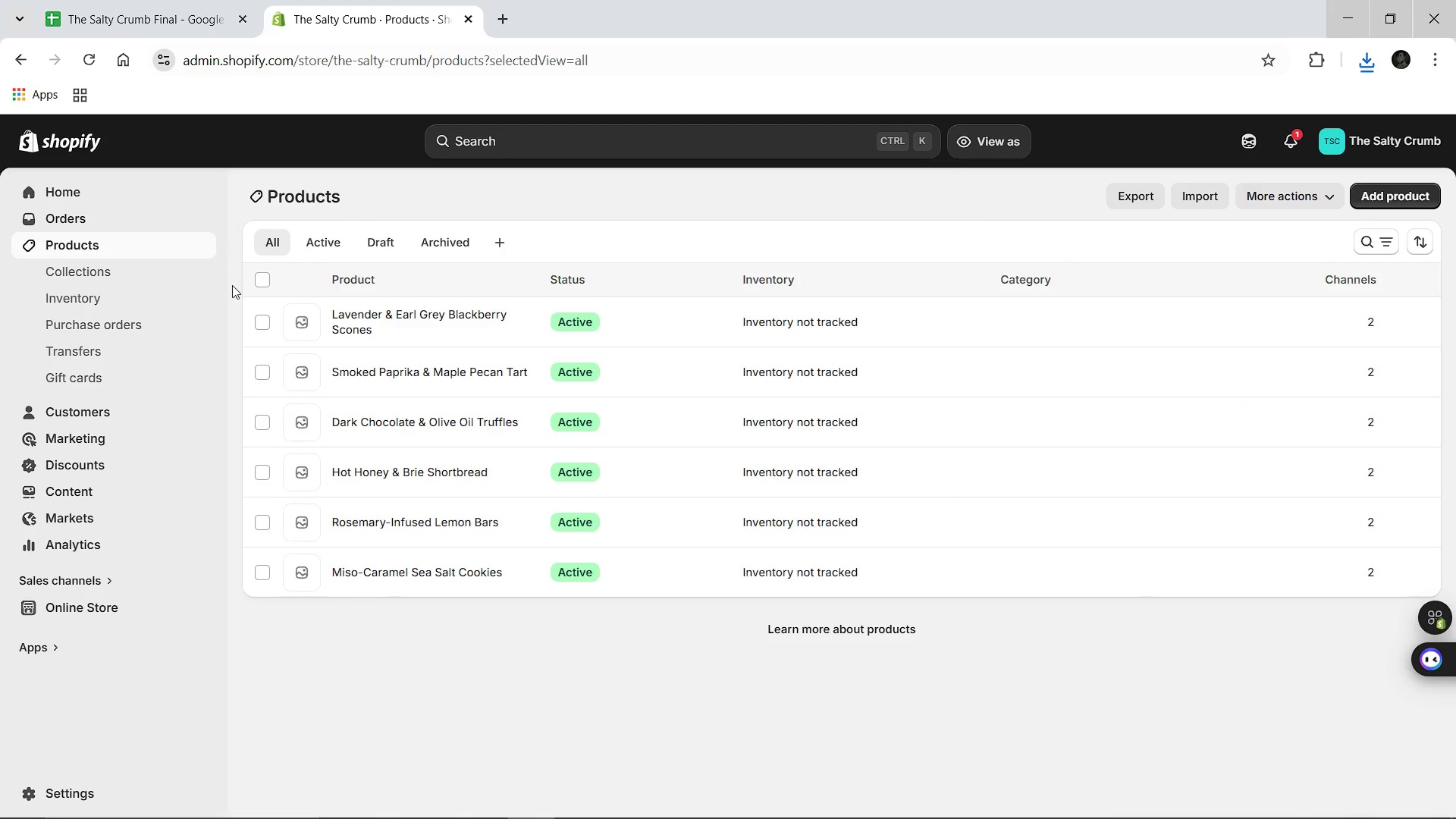 
left_click([269, 284])
 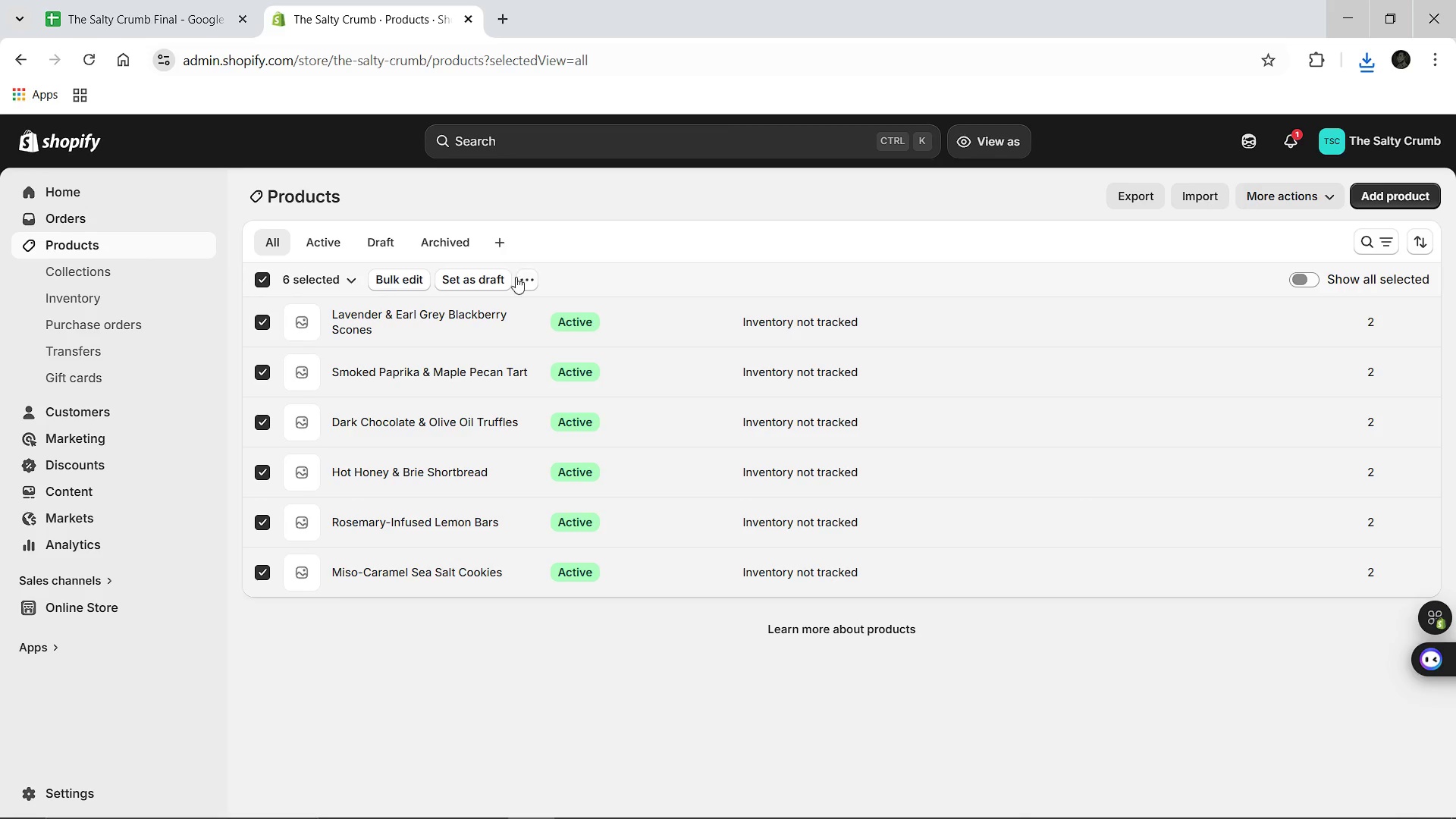 
left_click([519, 278])
 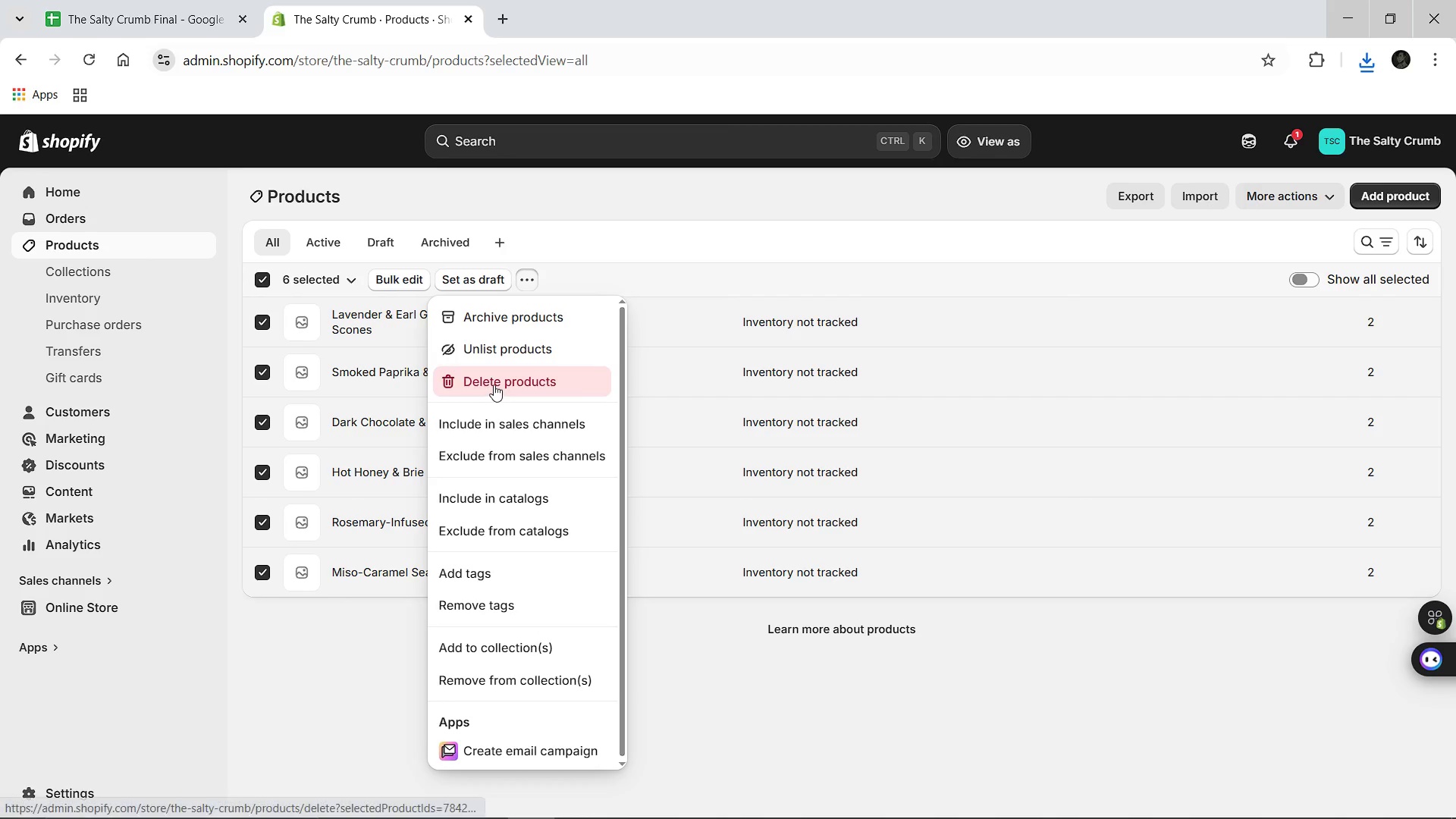 
left_click([494, 384])
 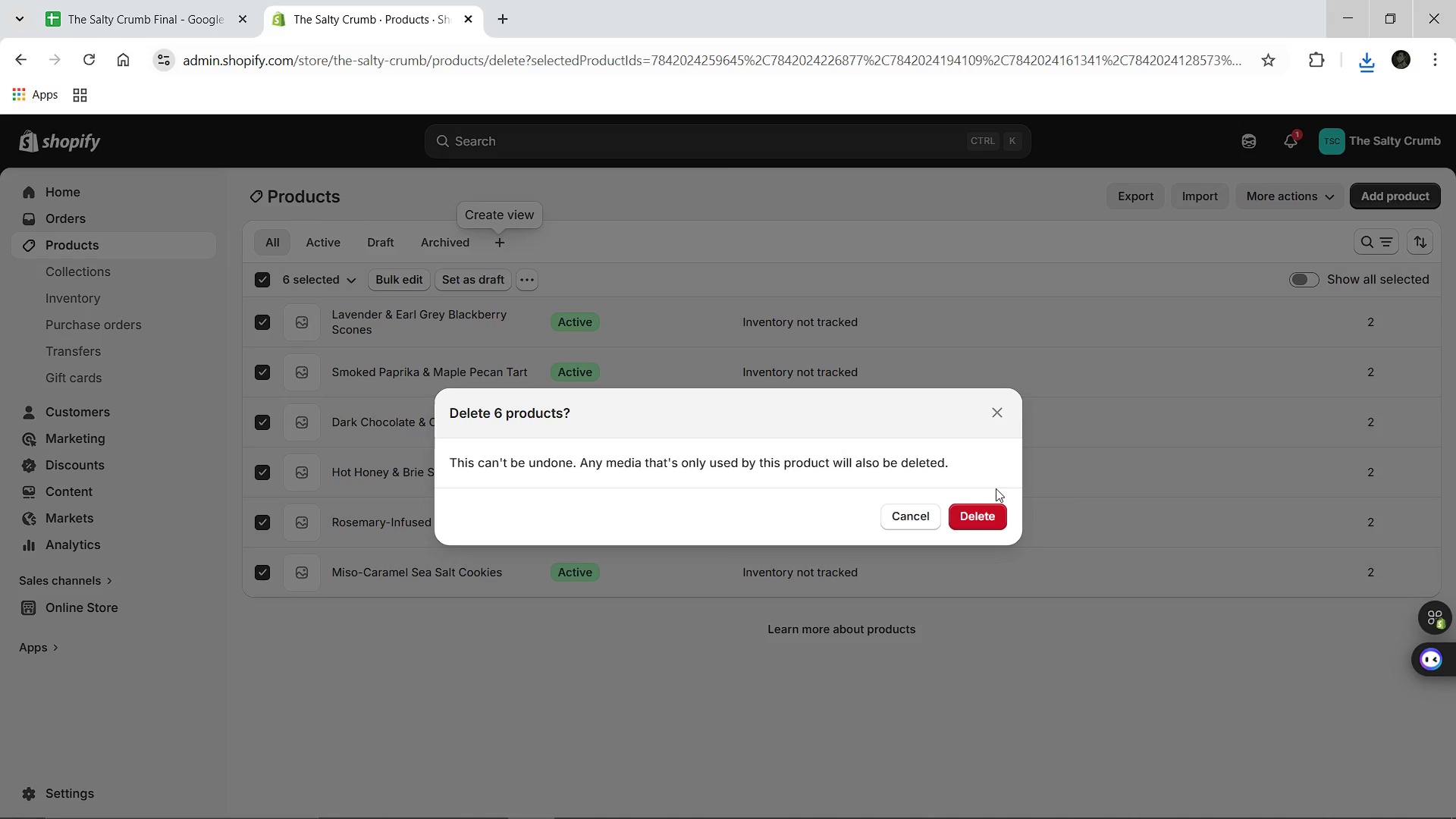 
left_click([974, 519])
 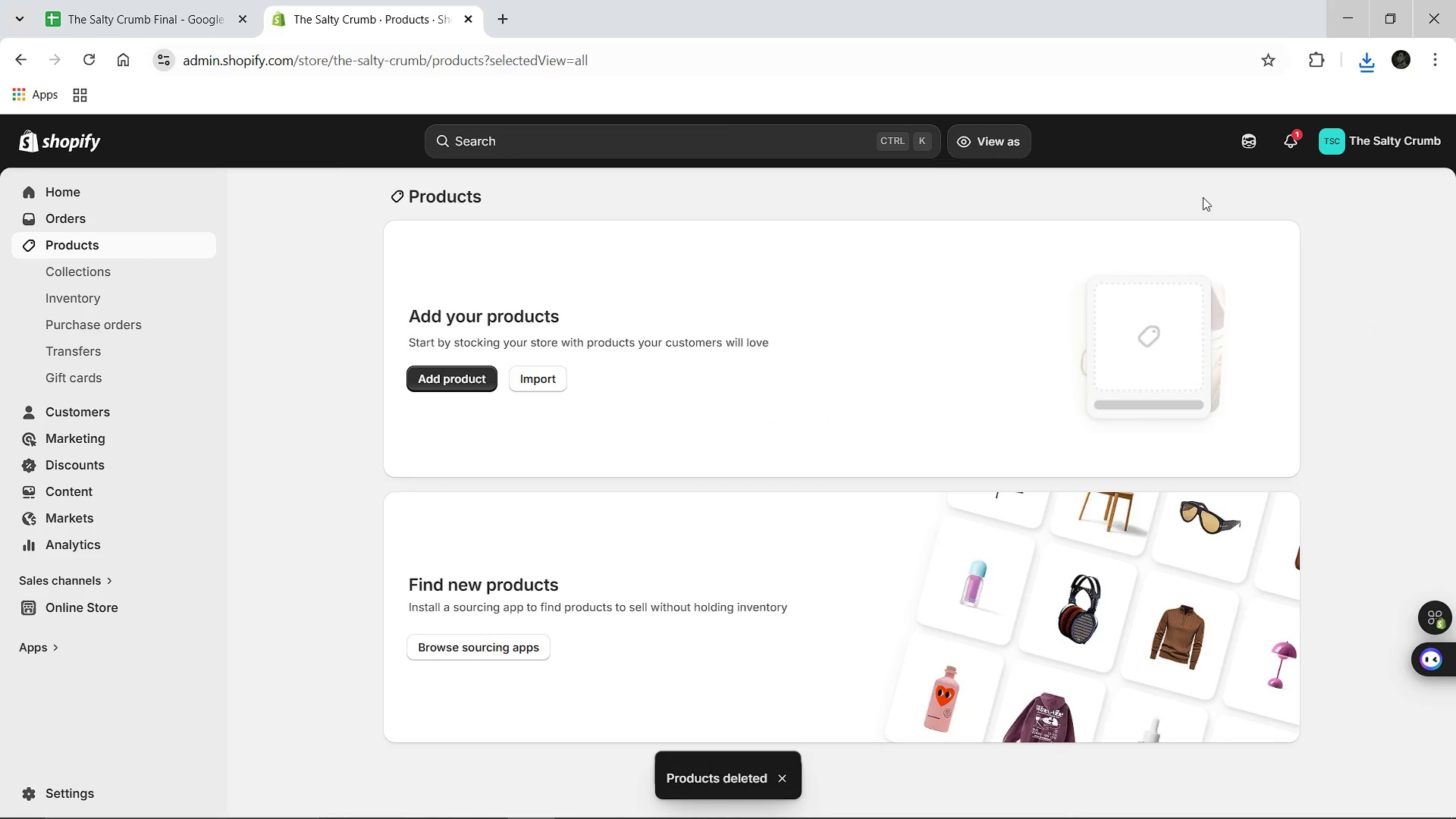 
wait(7.55)
 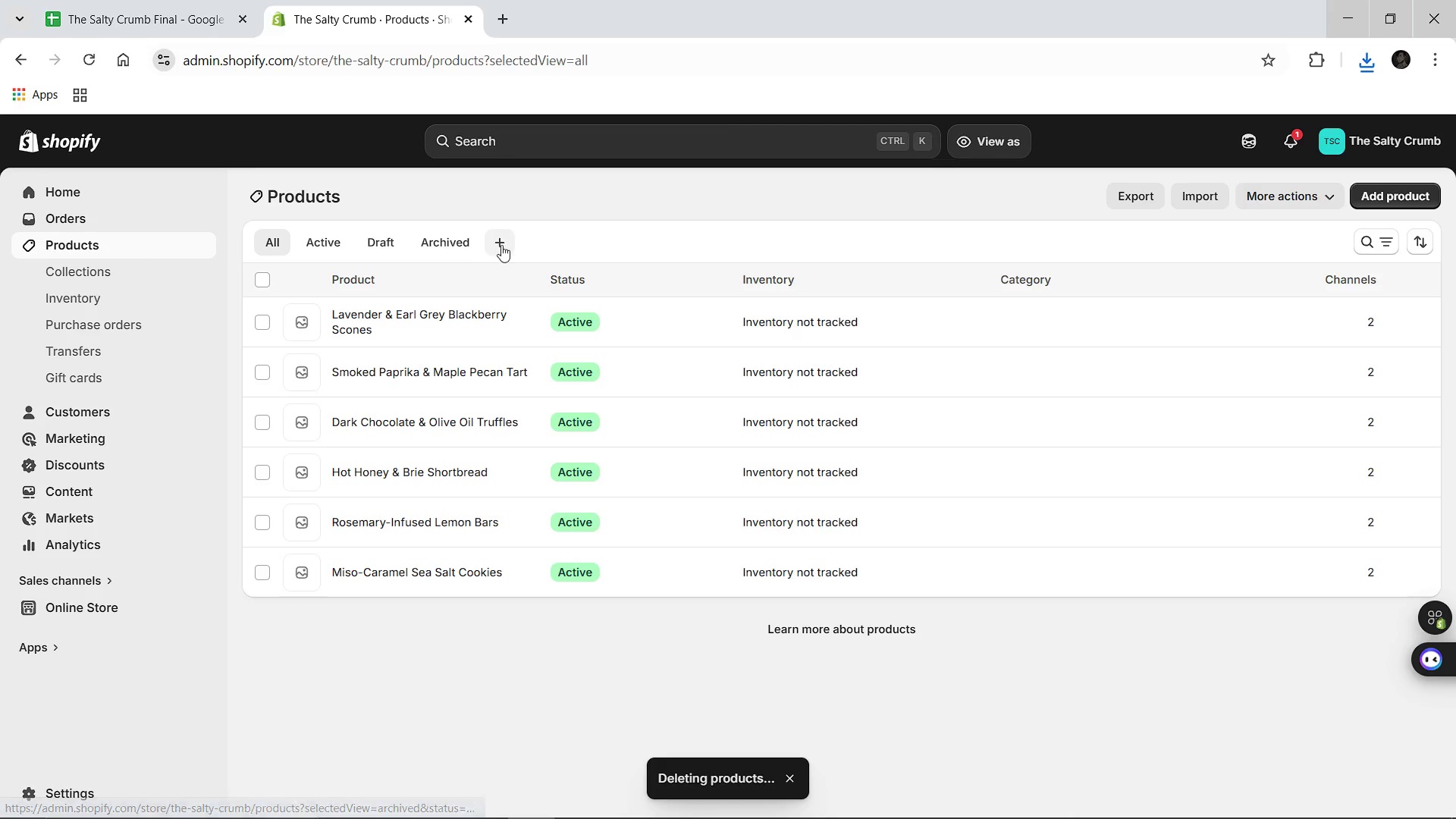 
left_click([531, 375])
 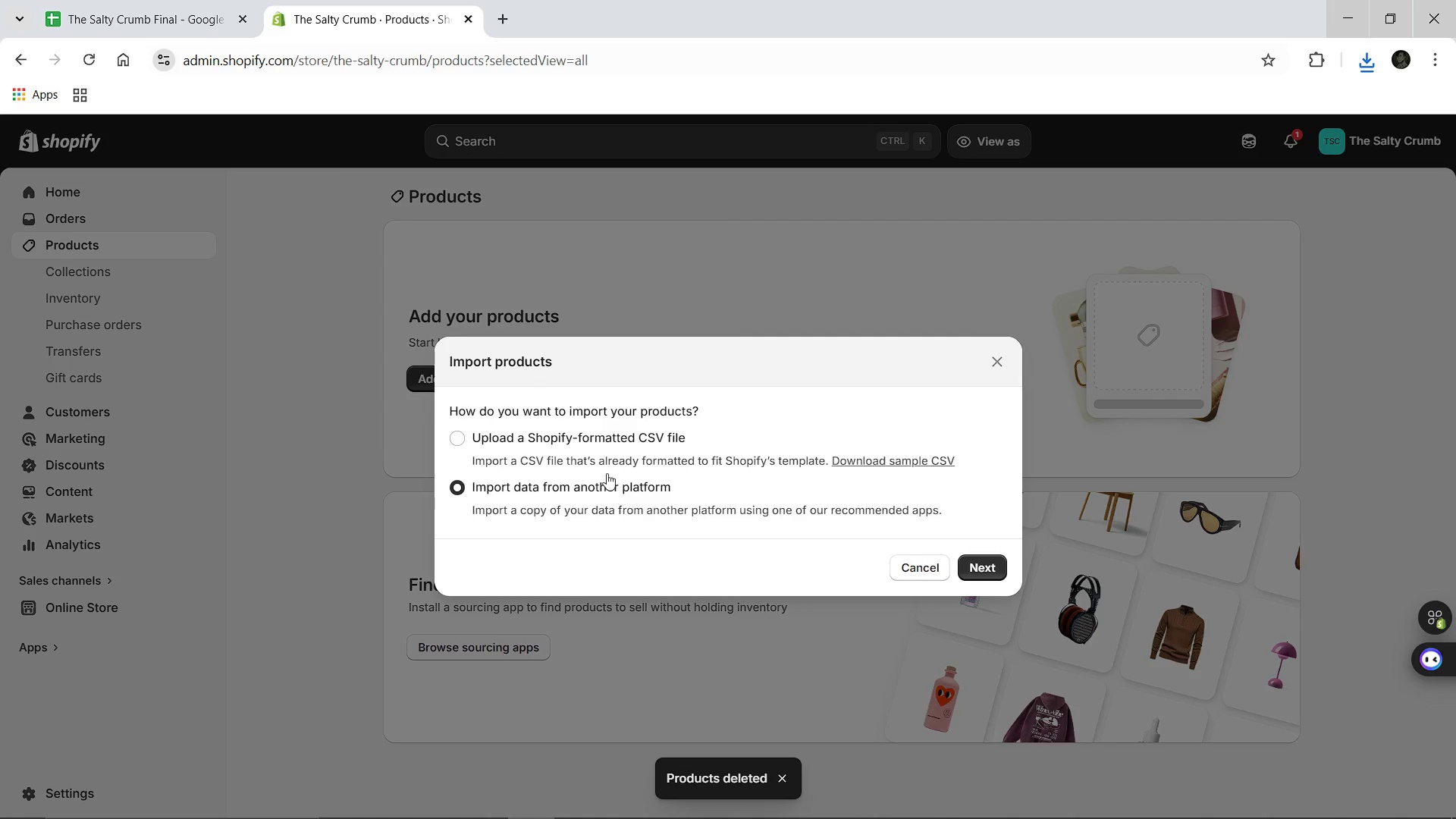 
left_click([585, 447])
 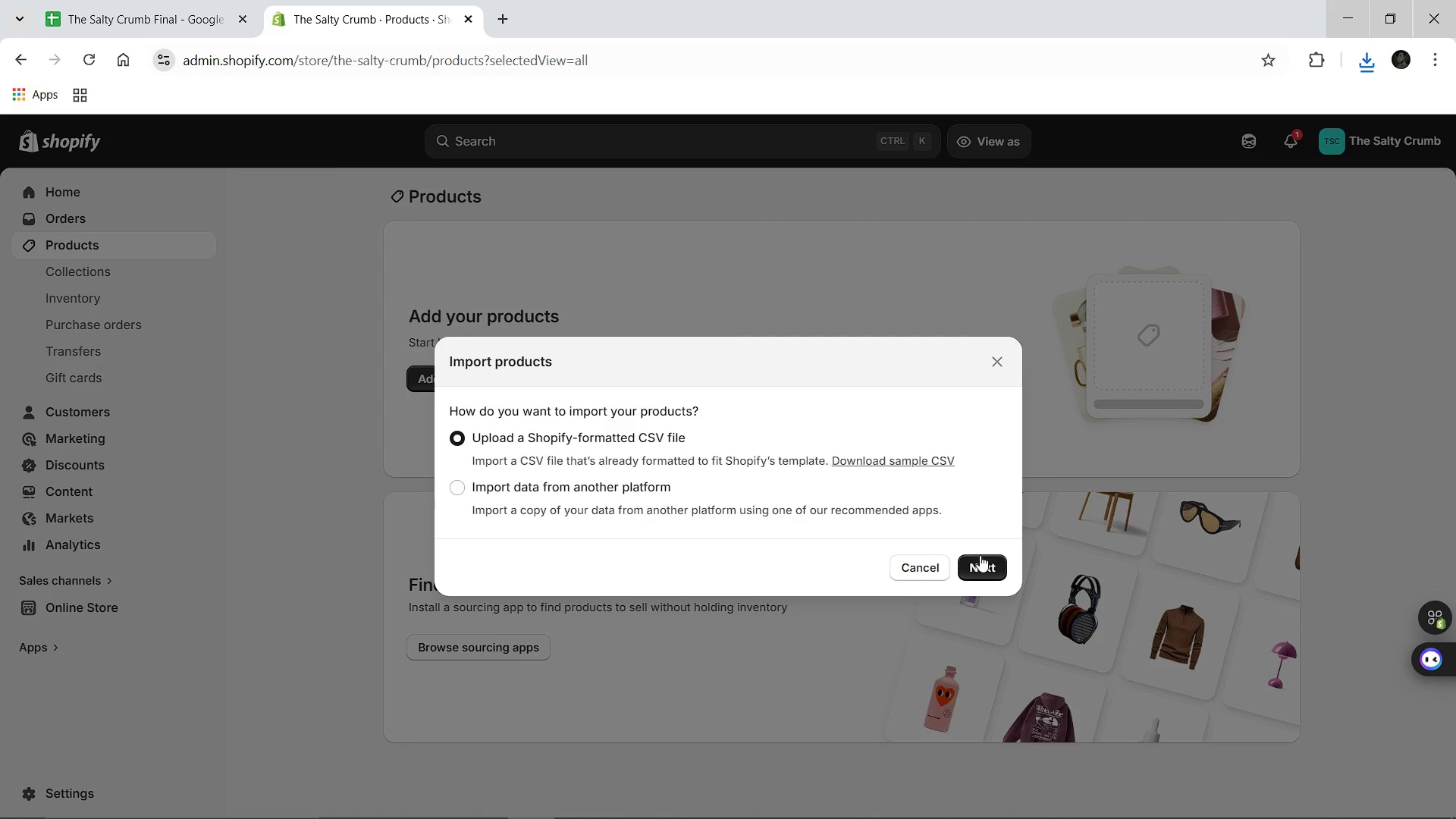 
left_click([980, 555])
 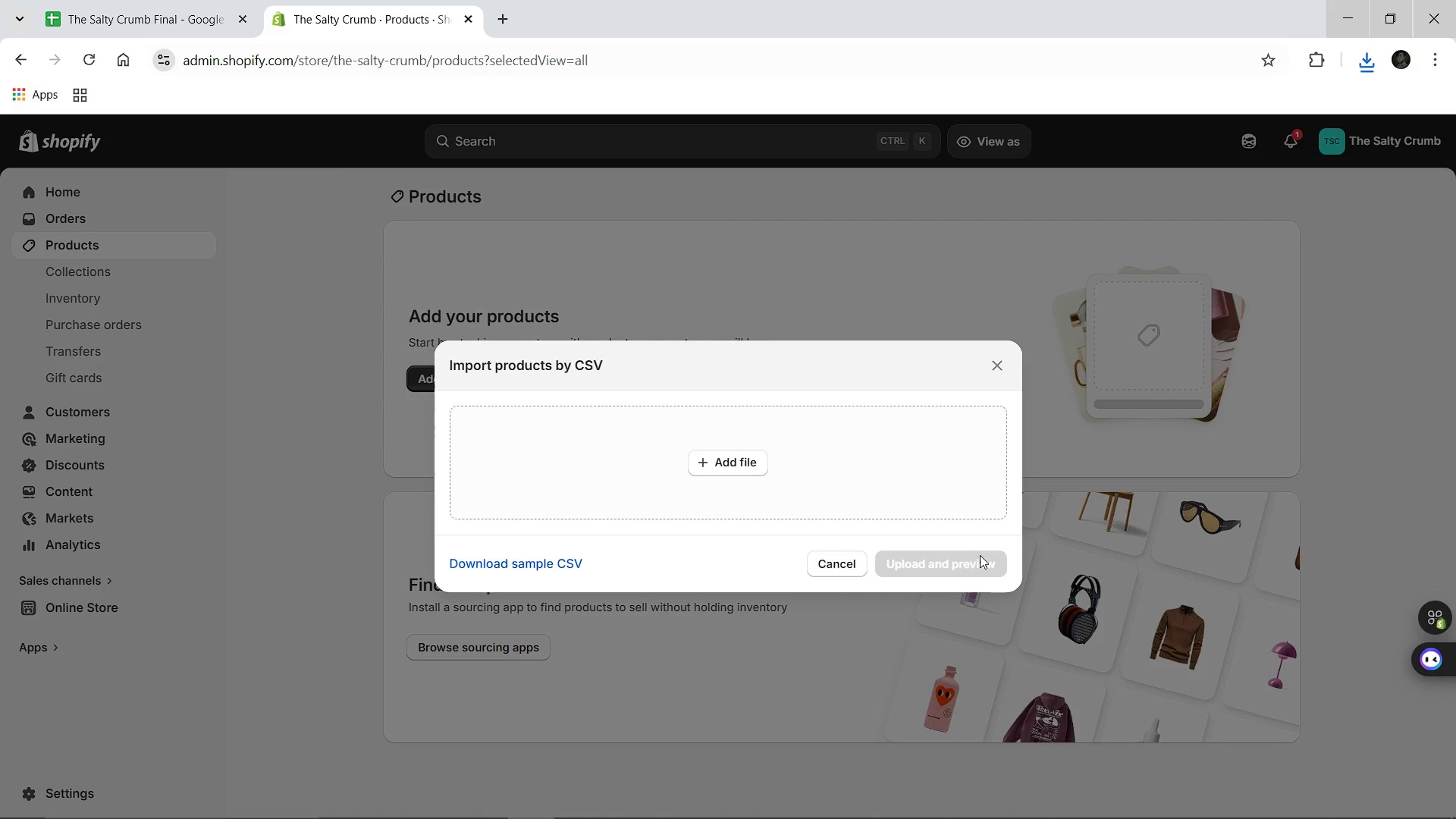 
wait(6.22)
 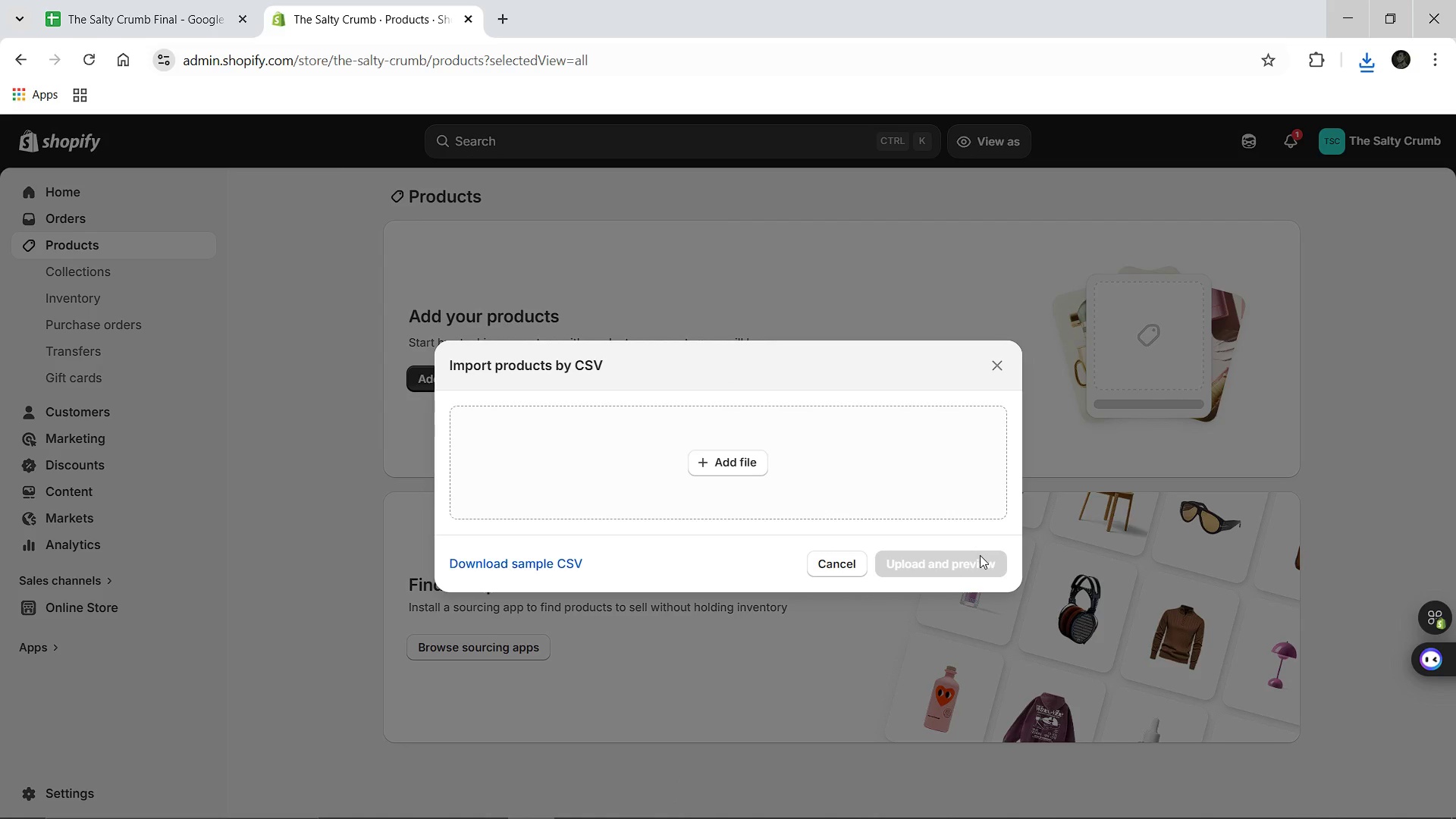 
left_click([1361, 57])
 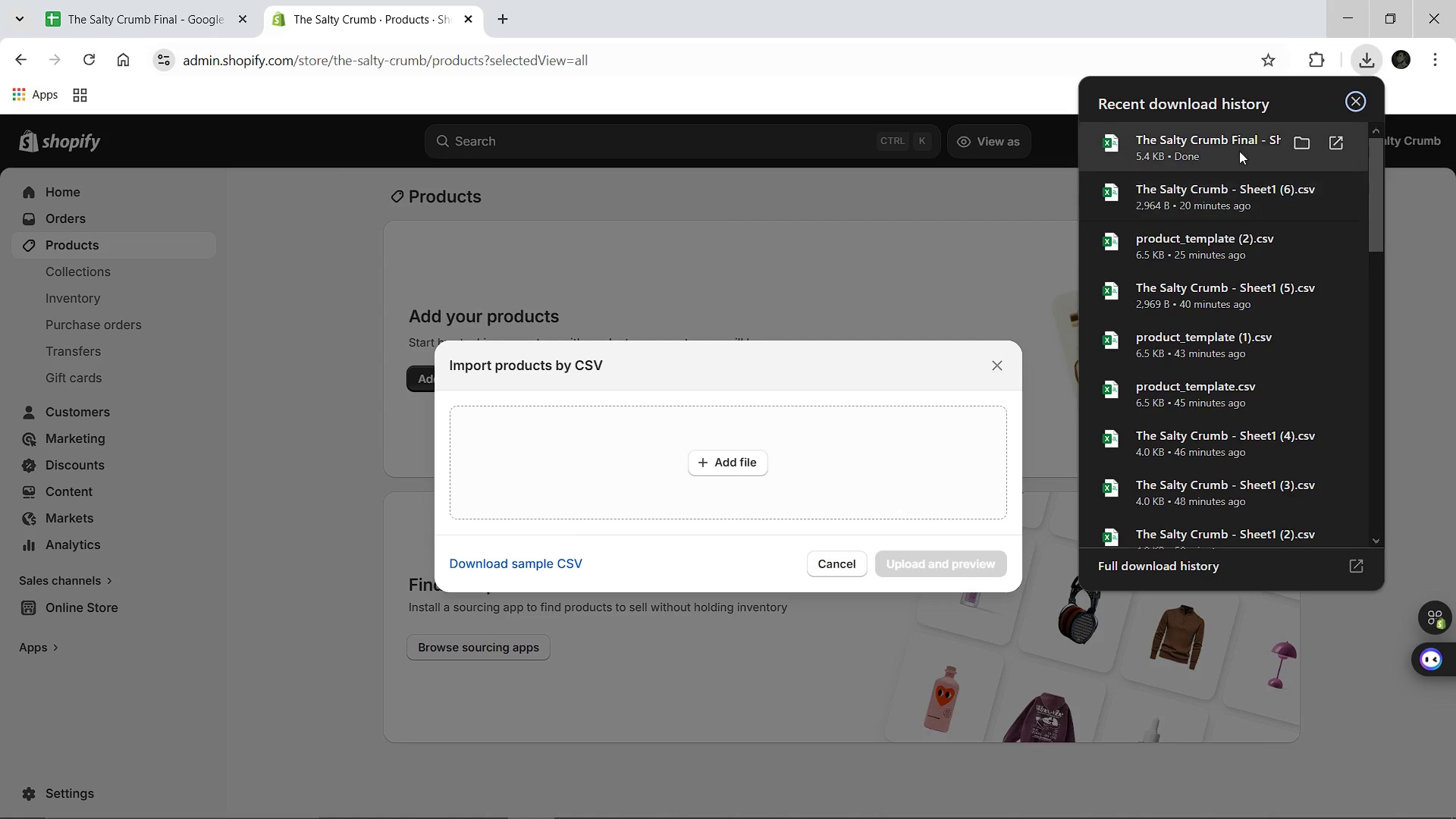 
left_click_drag(start_coordinate=[1239, 151], to_coordinate=[799, 432])
 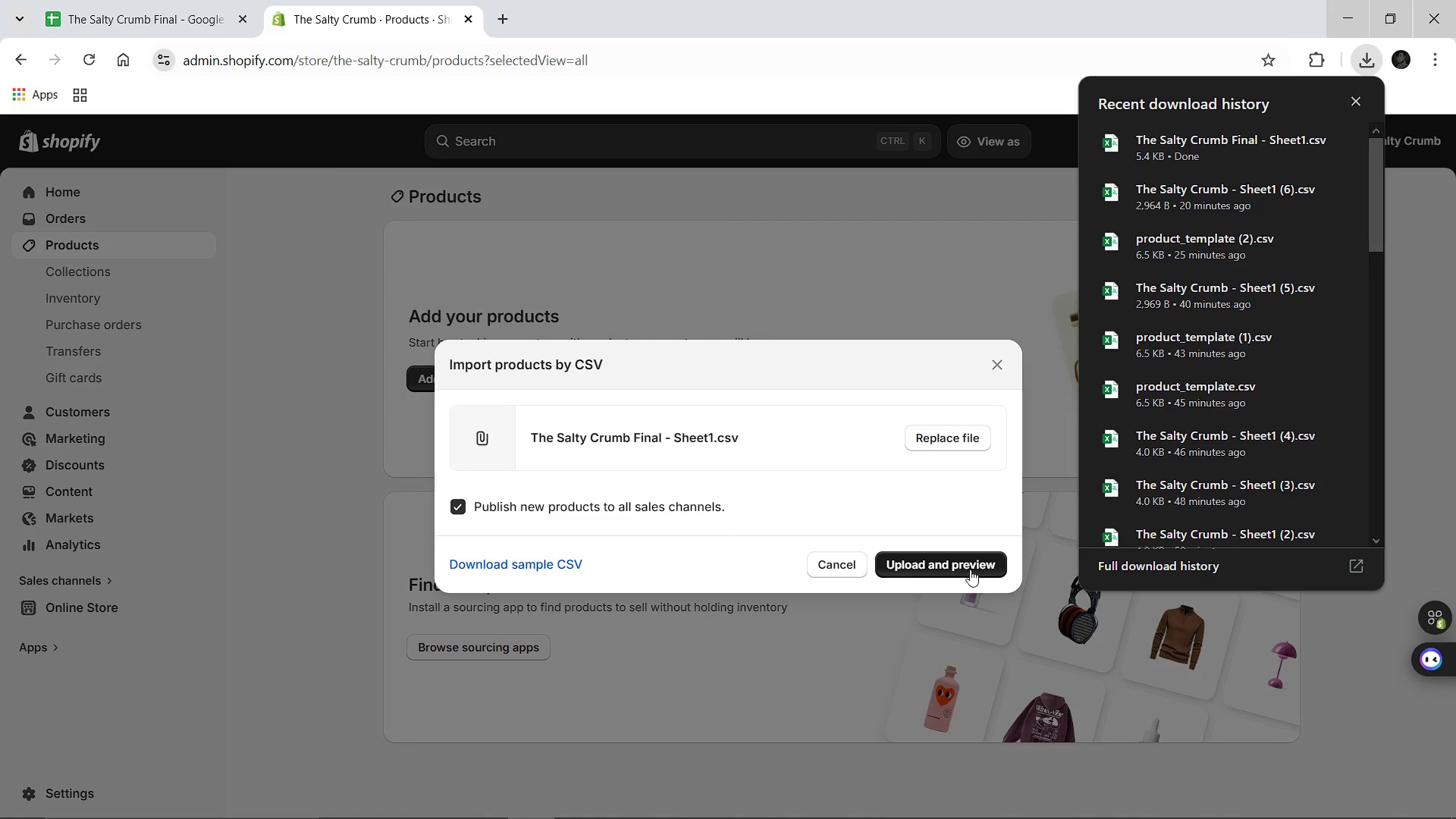 
left_click([968, 568])
 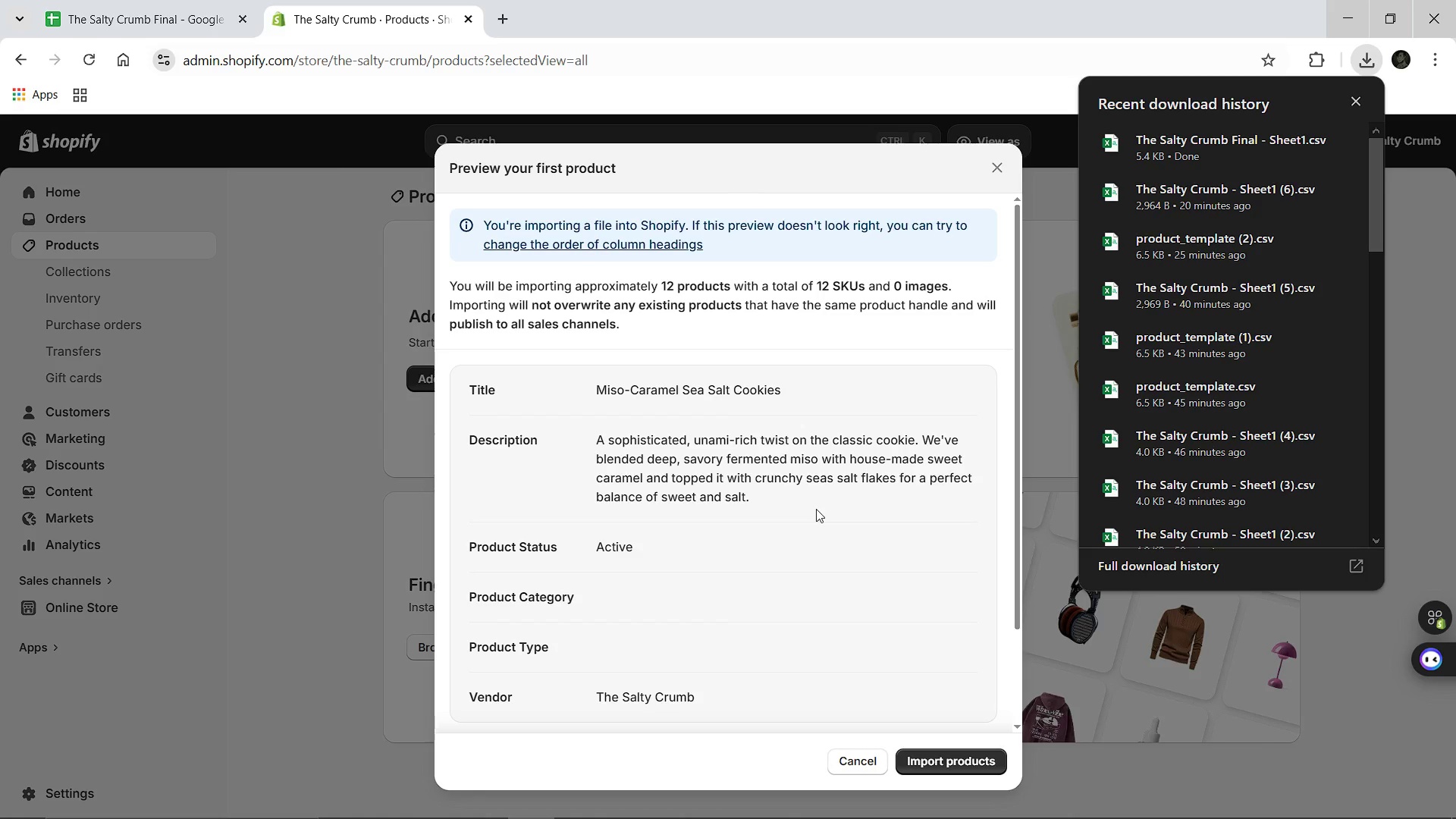 
wait(20.22)
 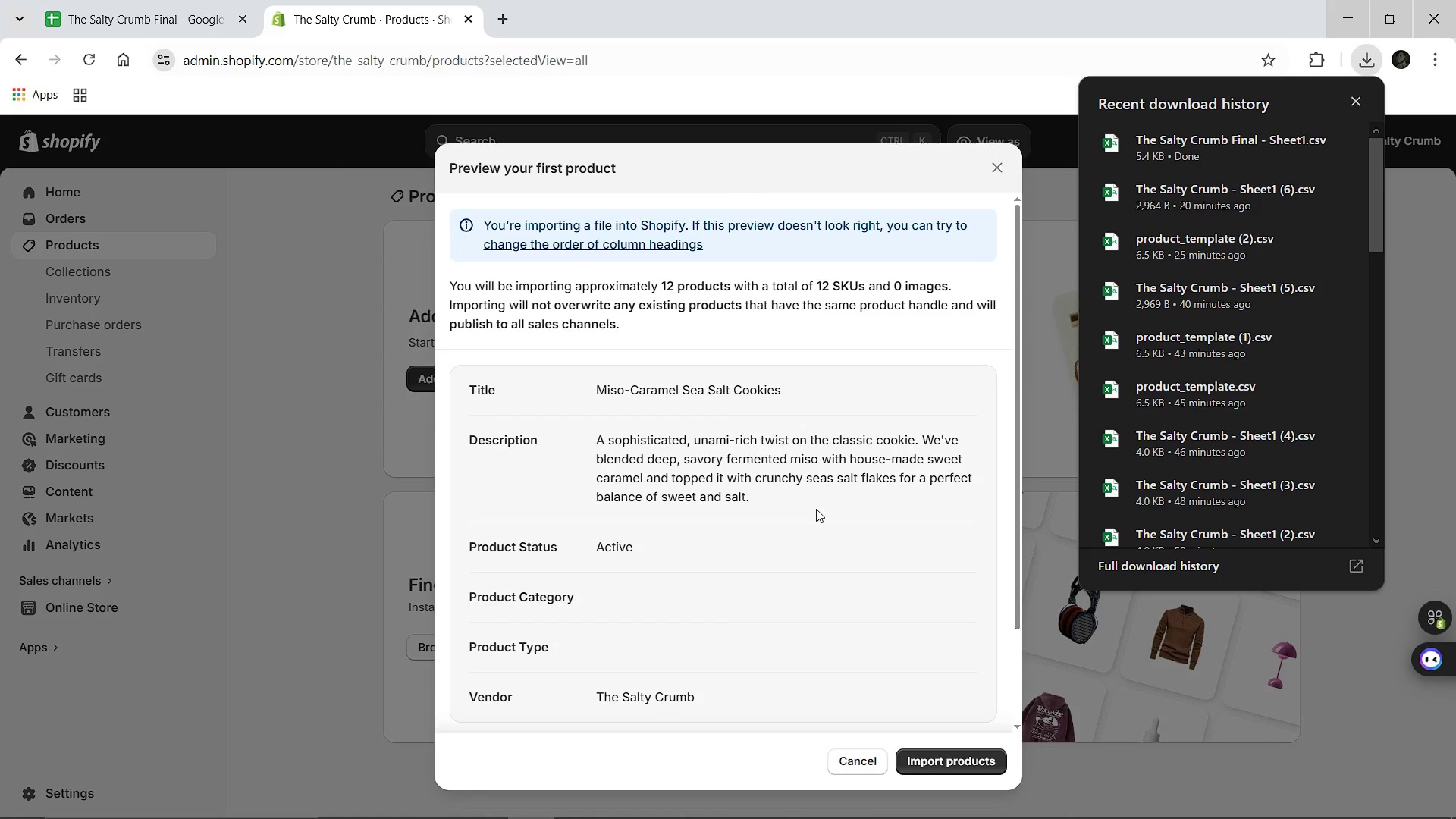 
left_click([963, 760])
 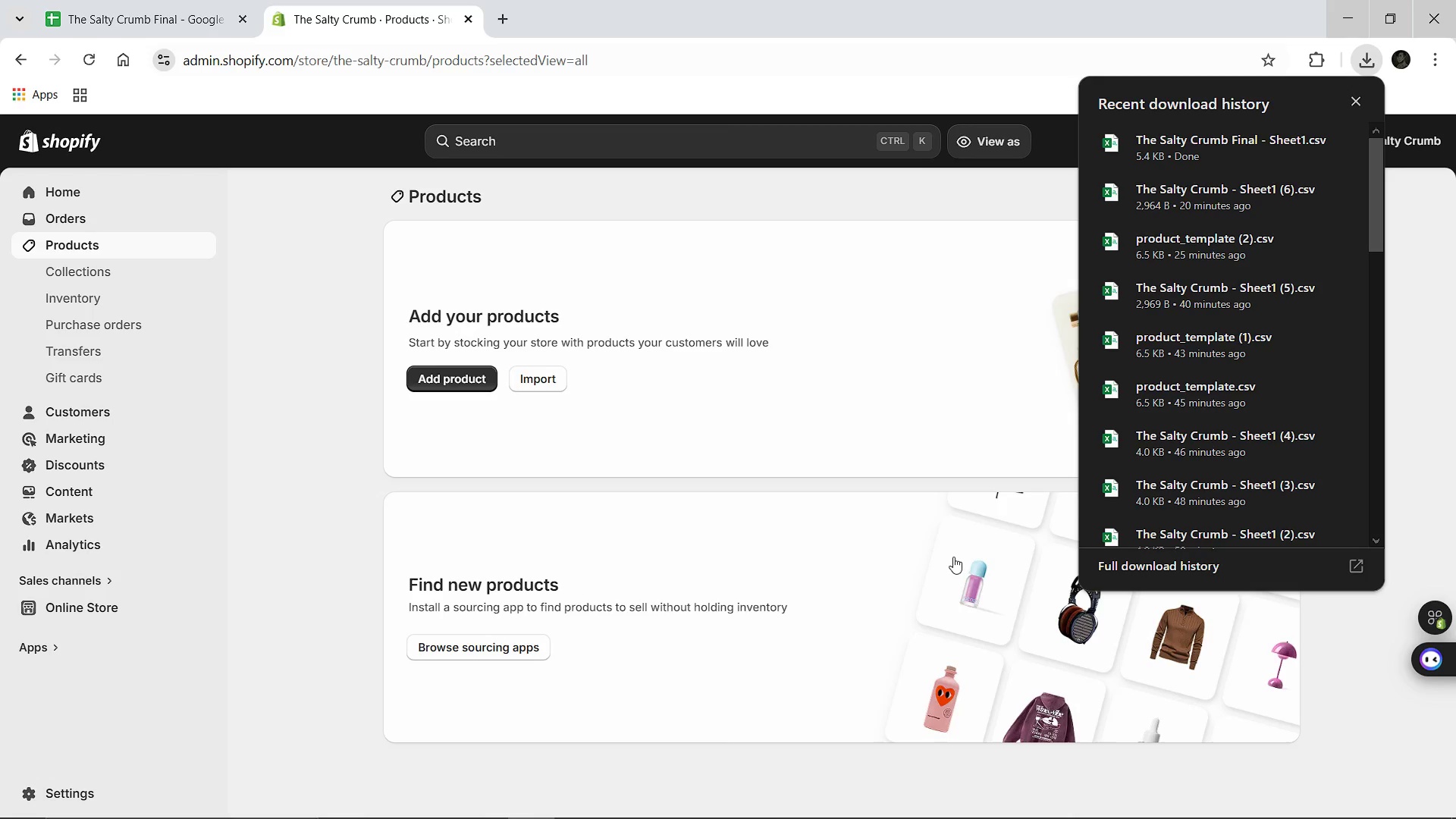 
wait(11.88)
 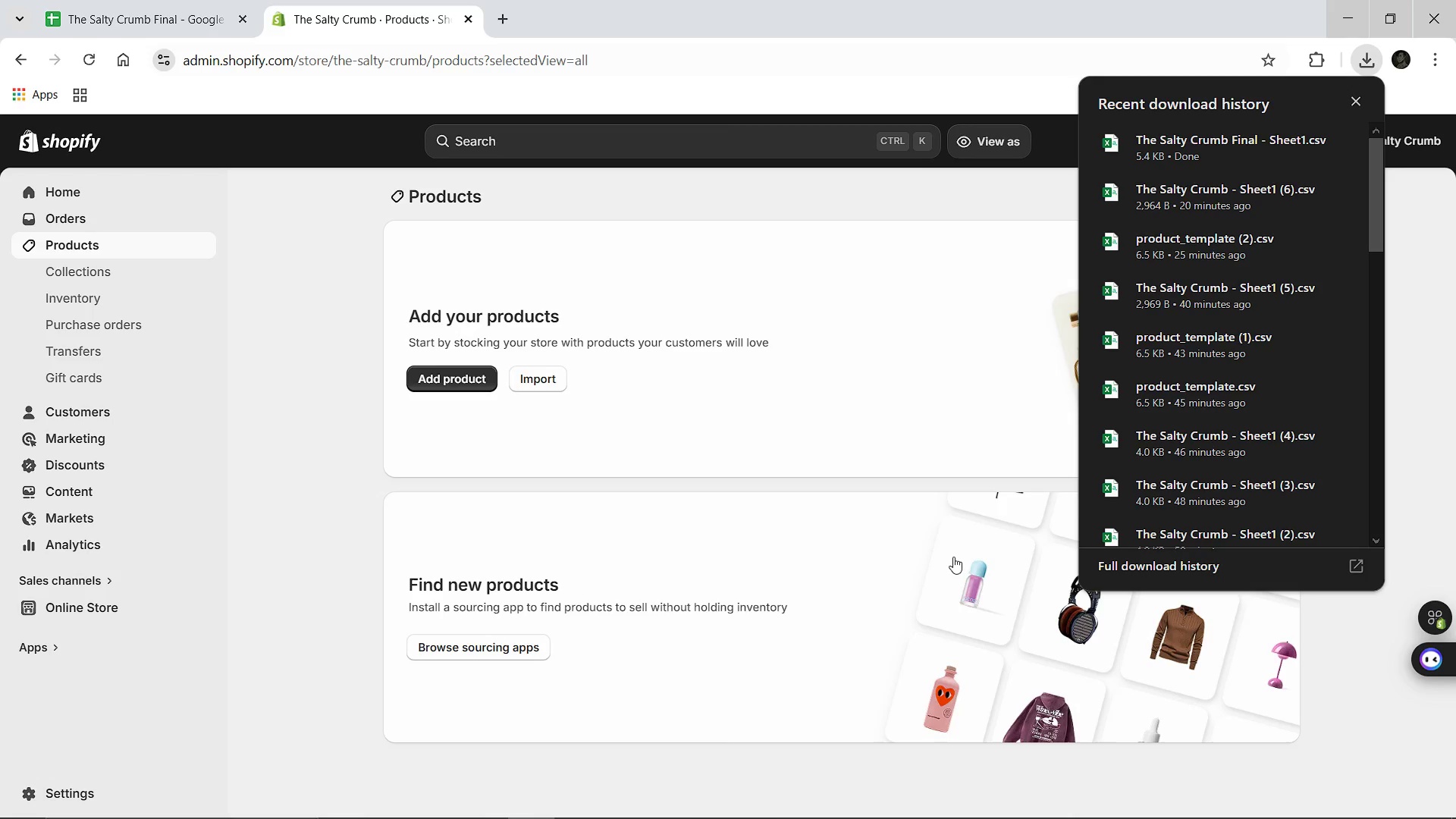 
left_click([1360, 100])
 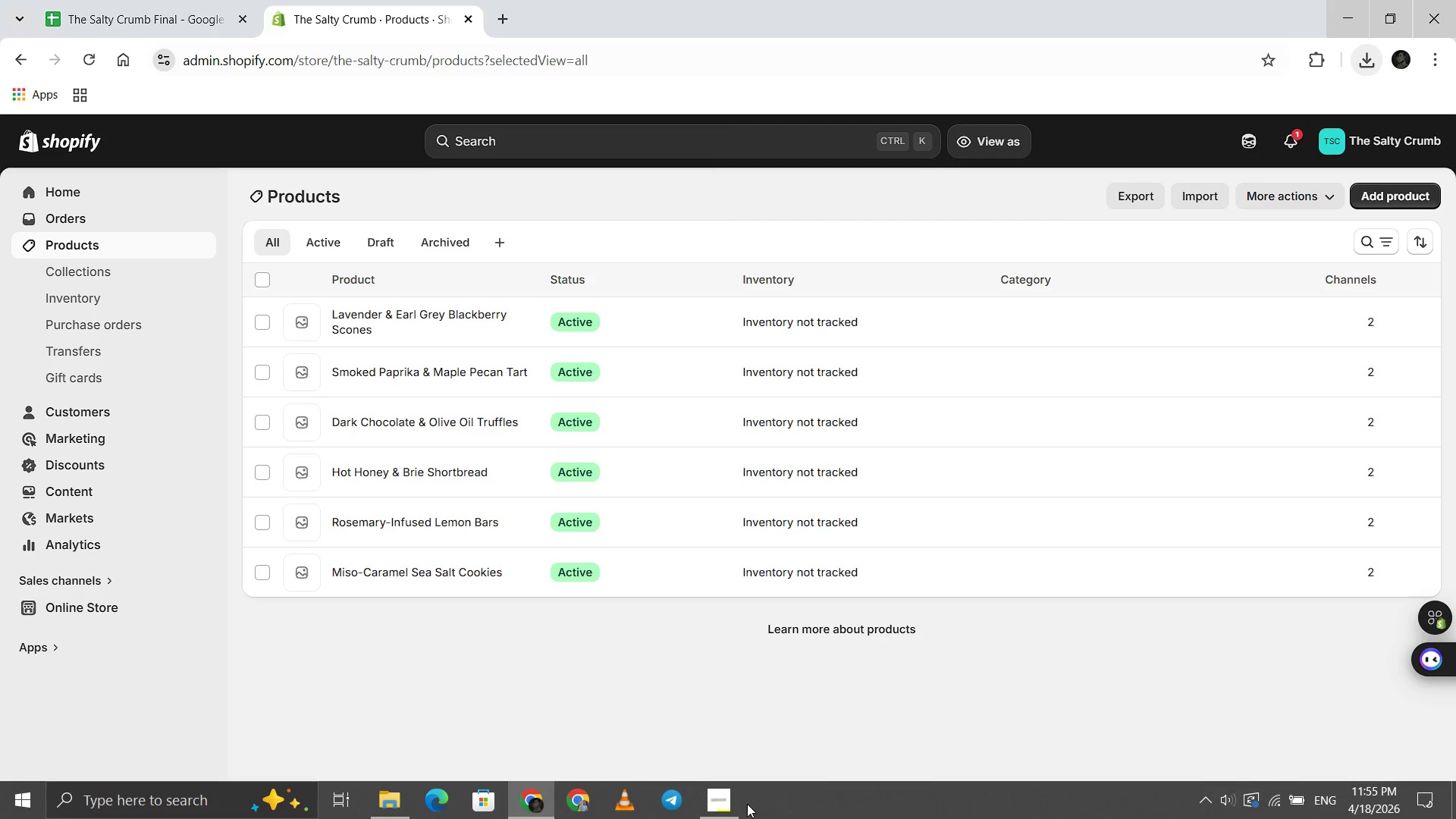 
left_click([718, 801])